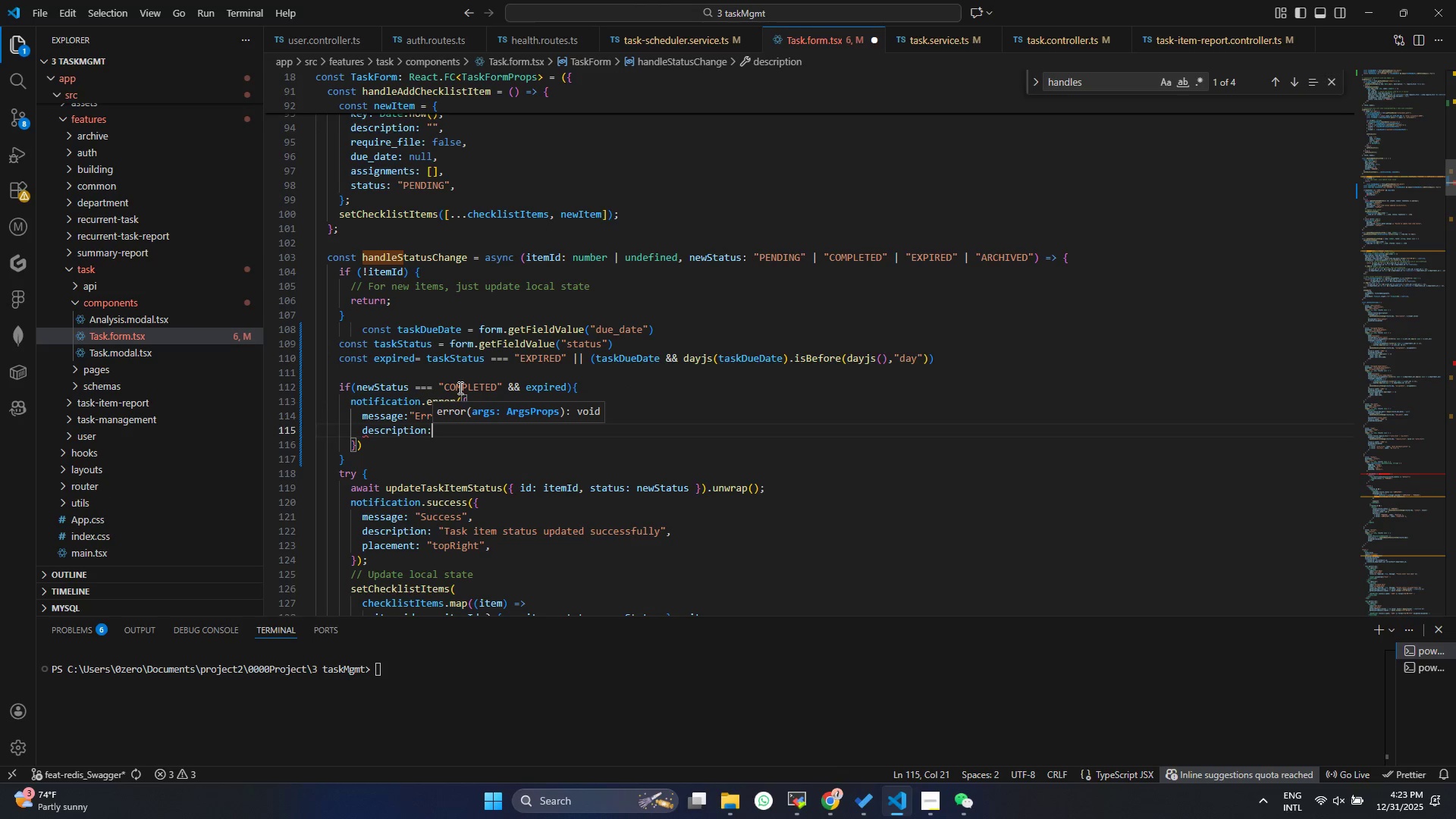 
key(Space)
 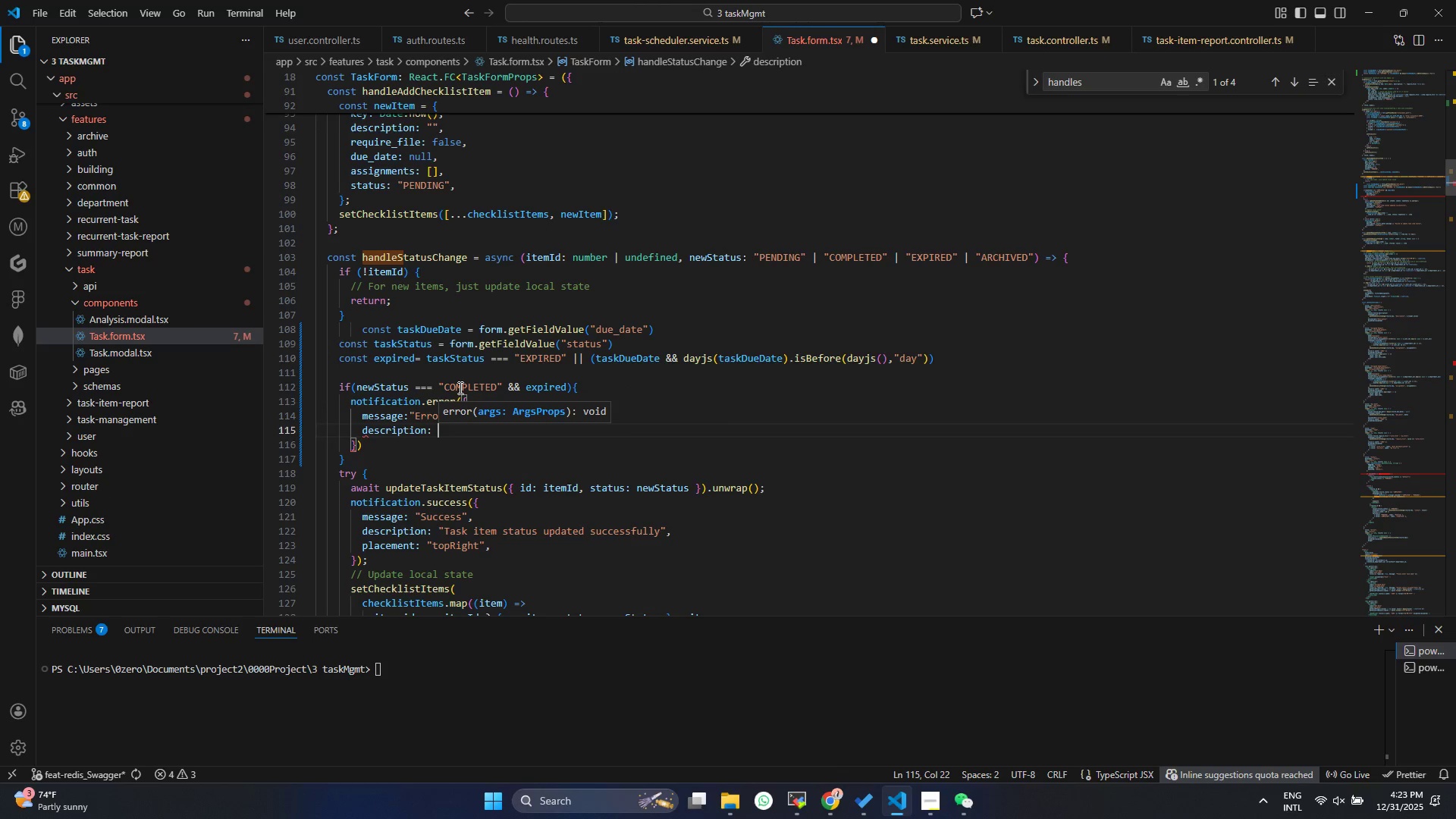 
key(Shift+Quote)
 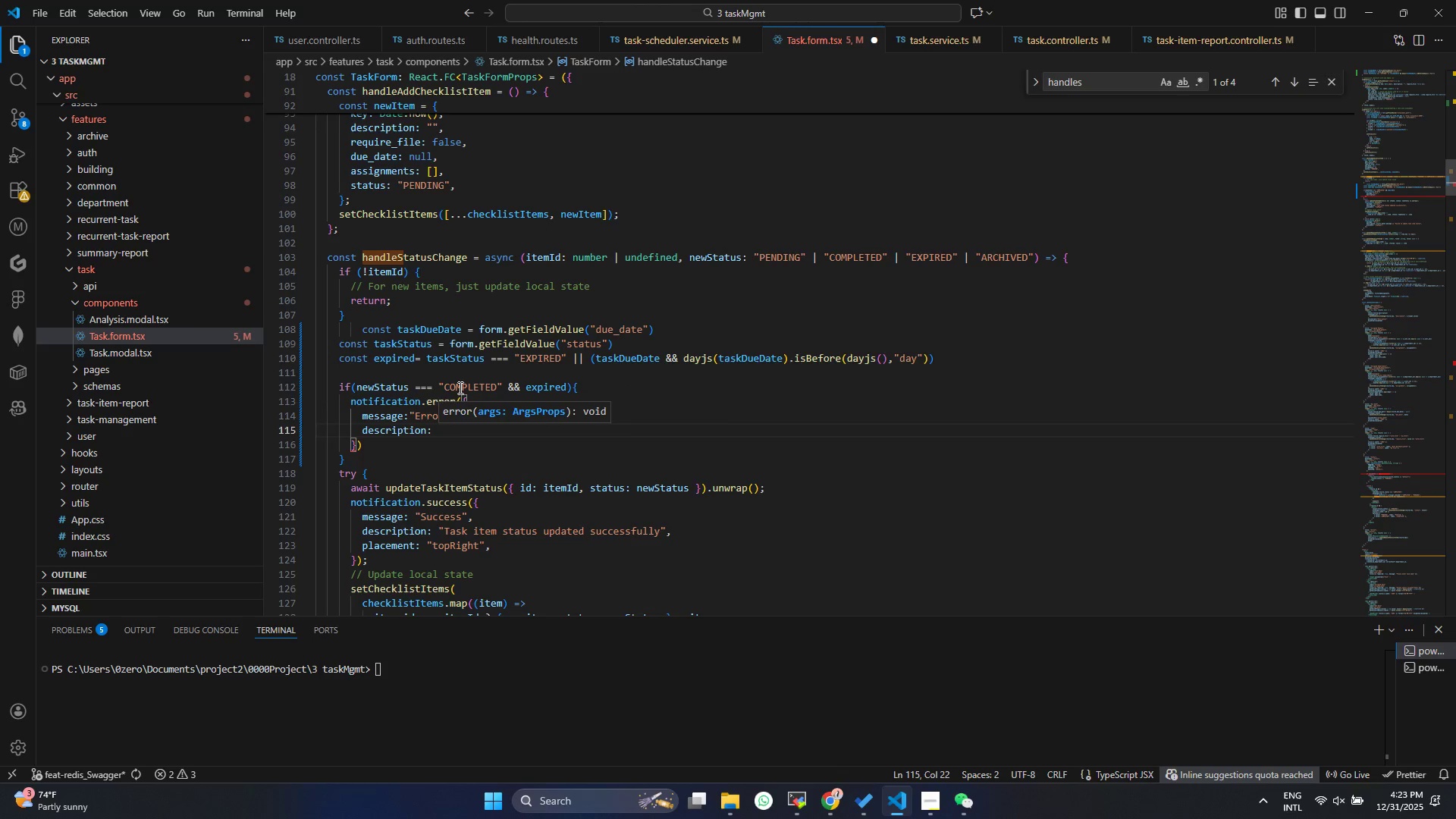 
key(Shift+Quote)
 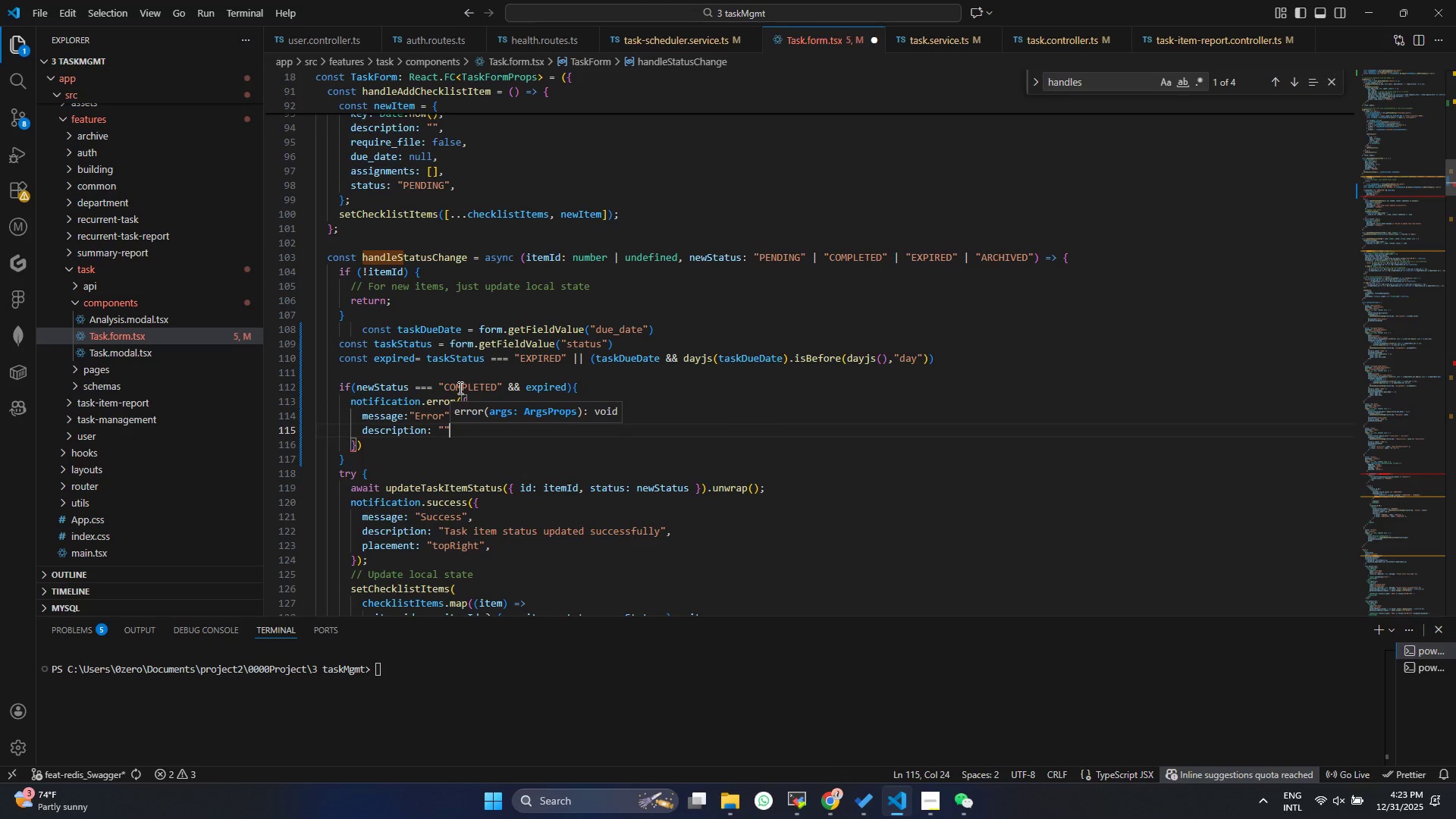 
key(ArrowLeft)
 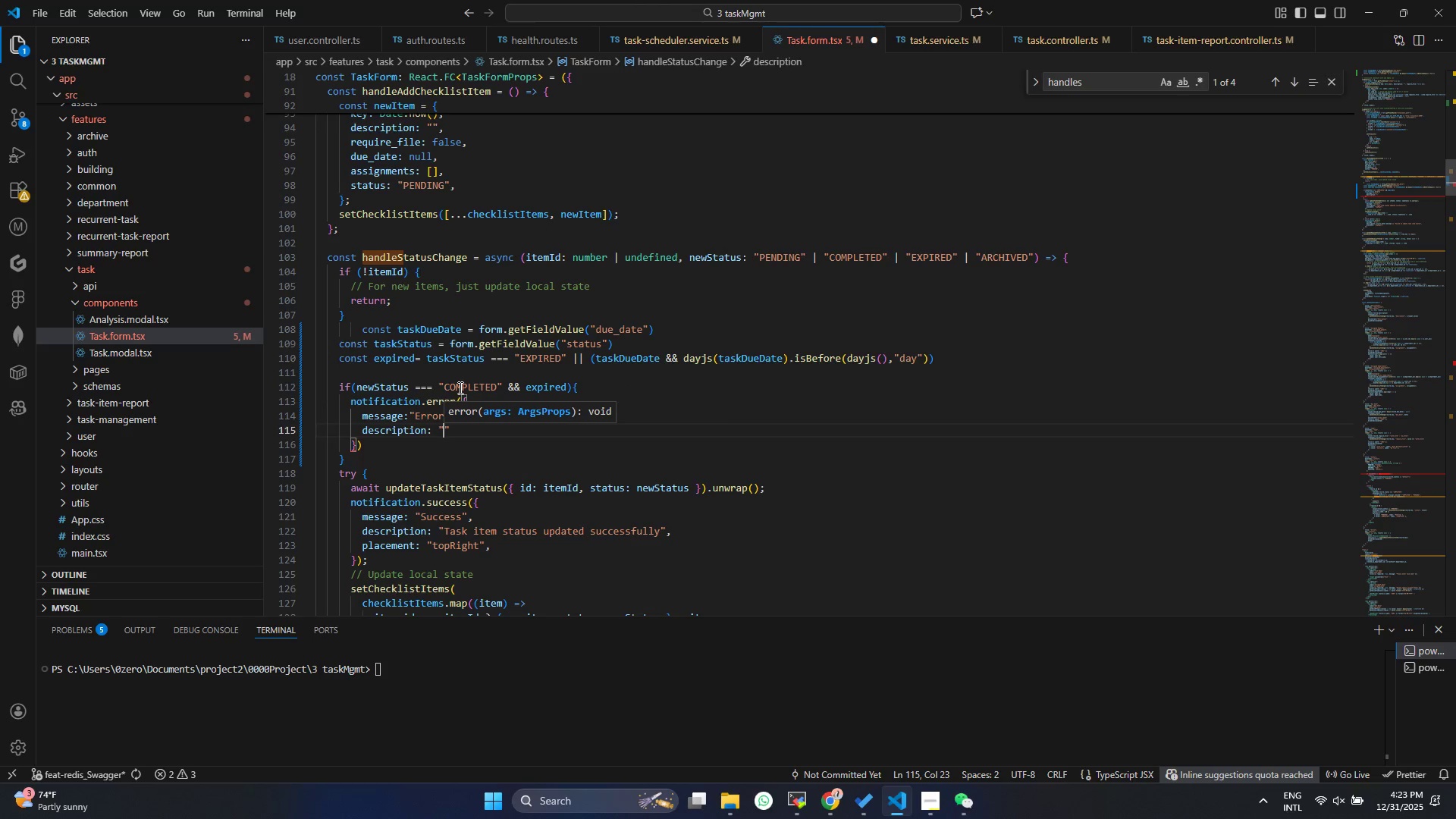 
type(Can )
key(Backspace)
type(not complete task items for an expired tasks)
 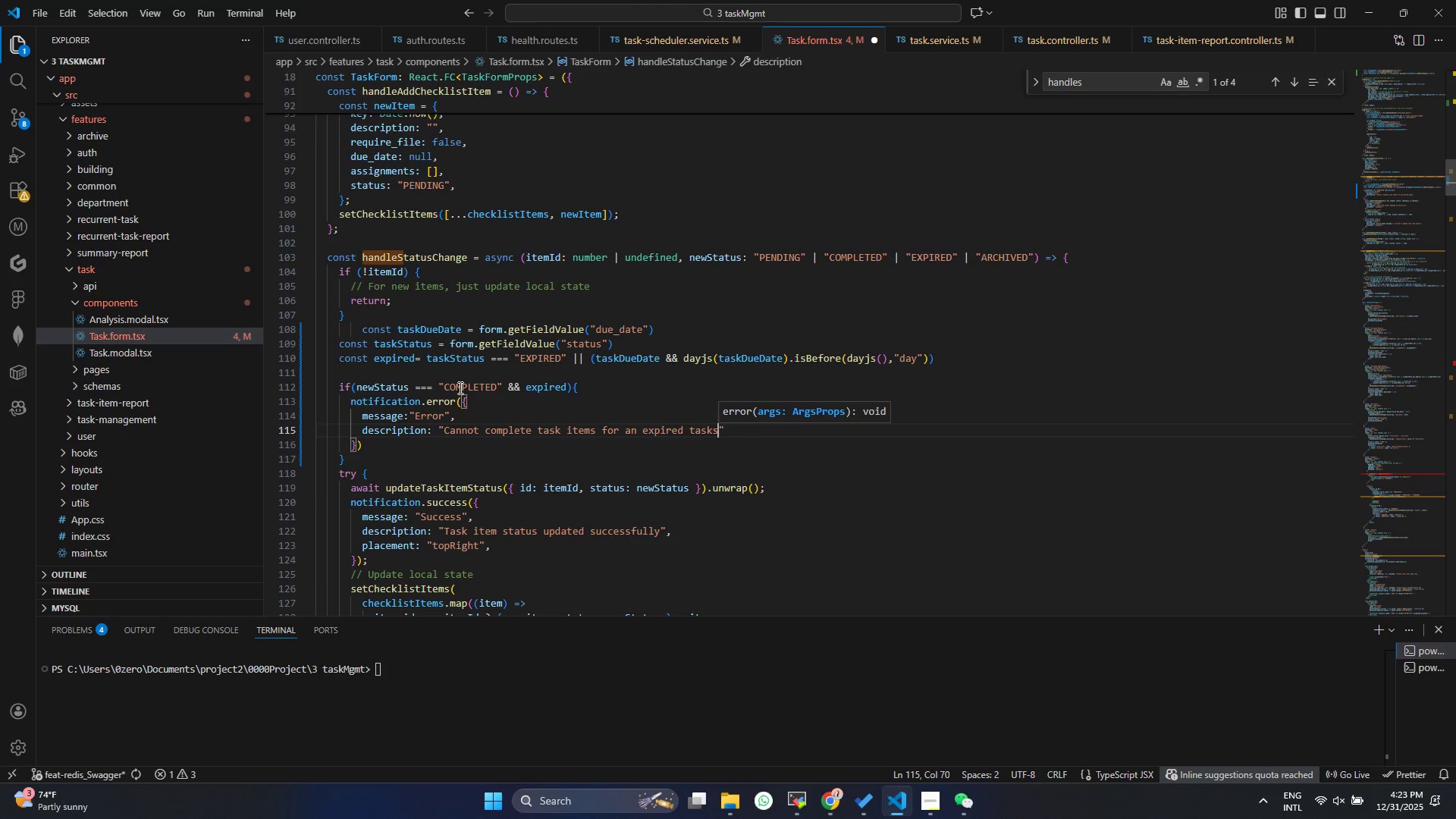 
key(Control+ControlLeft)
 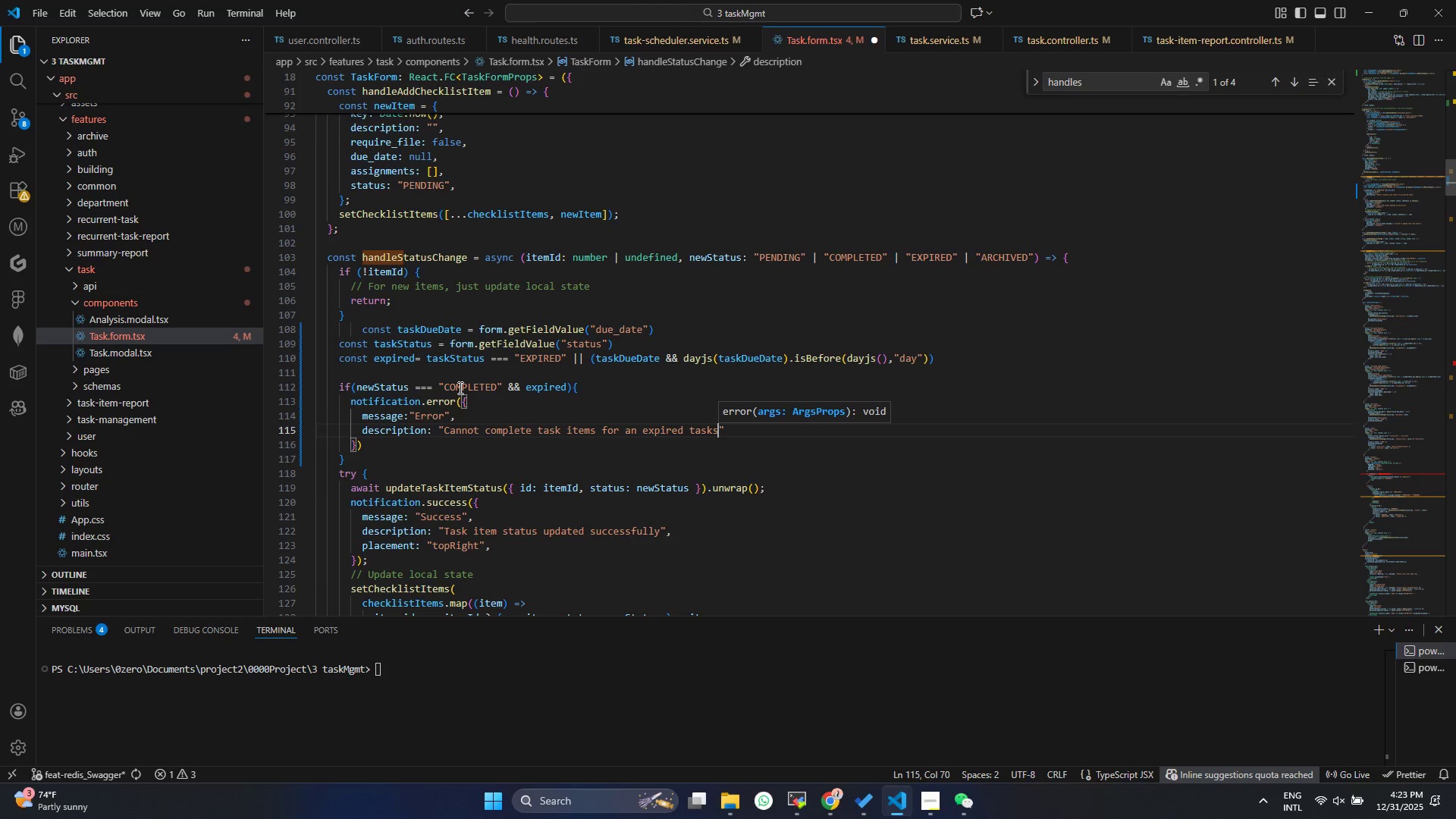 
key(Backspace)
 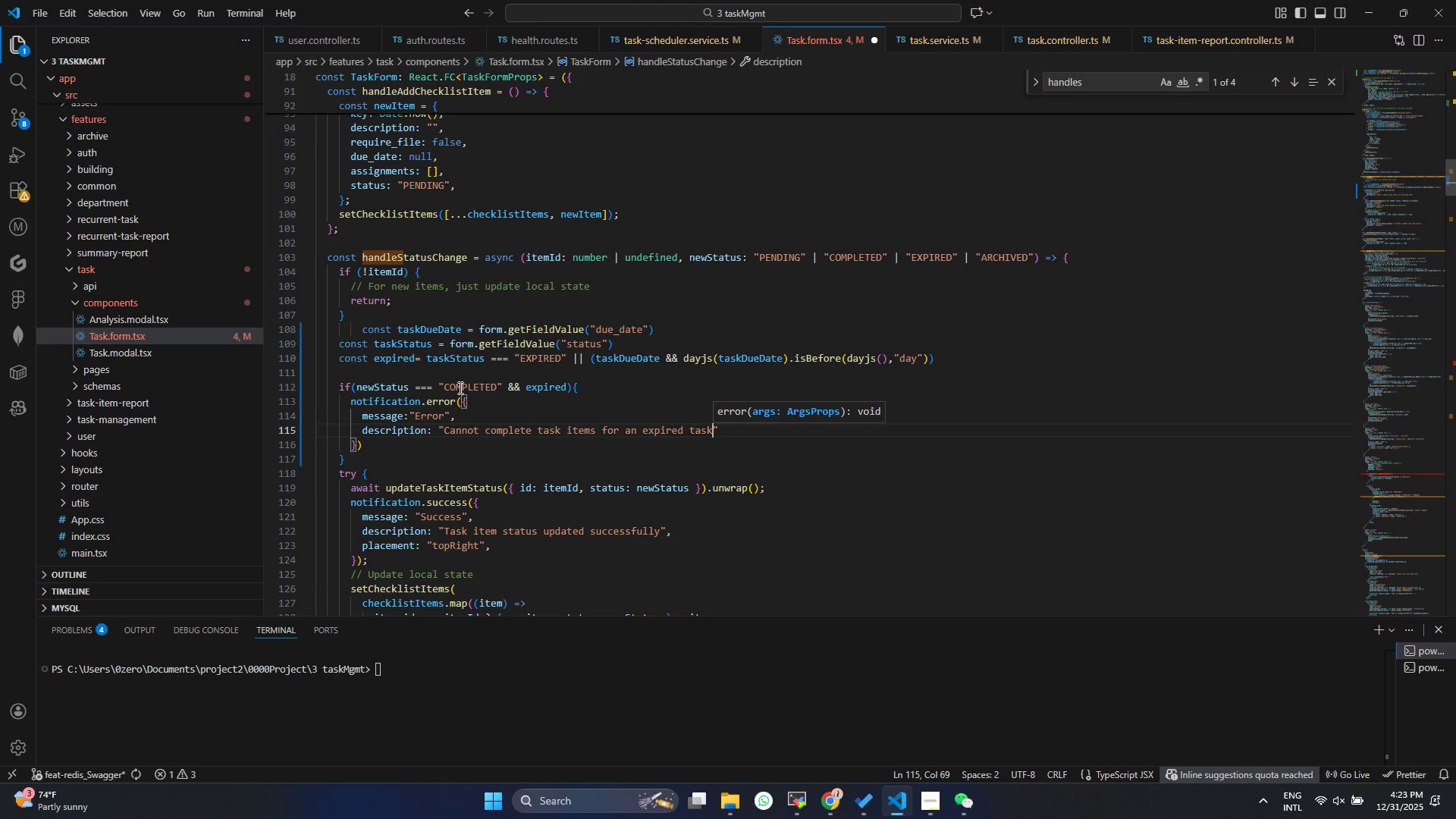 
key(Control+ControlLeft)
 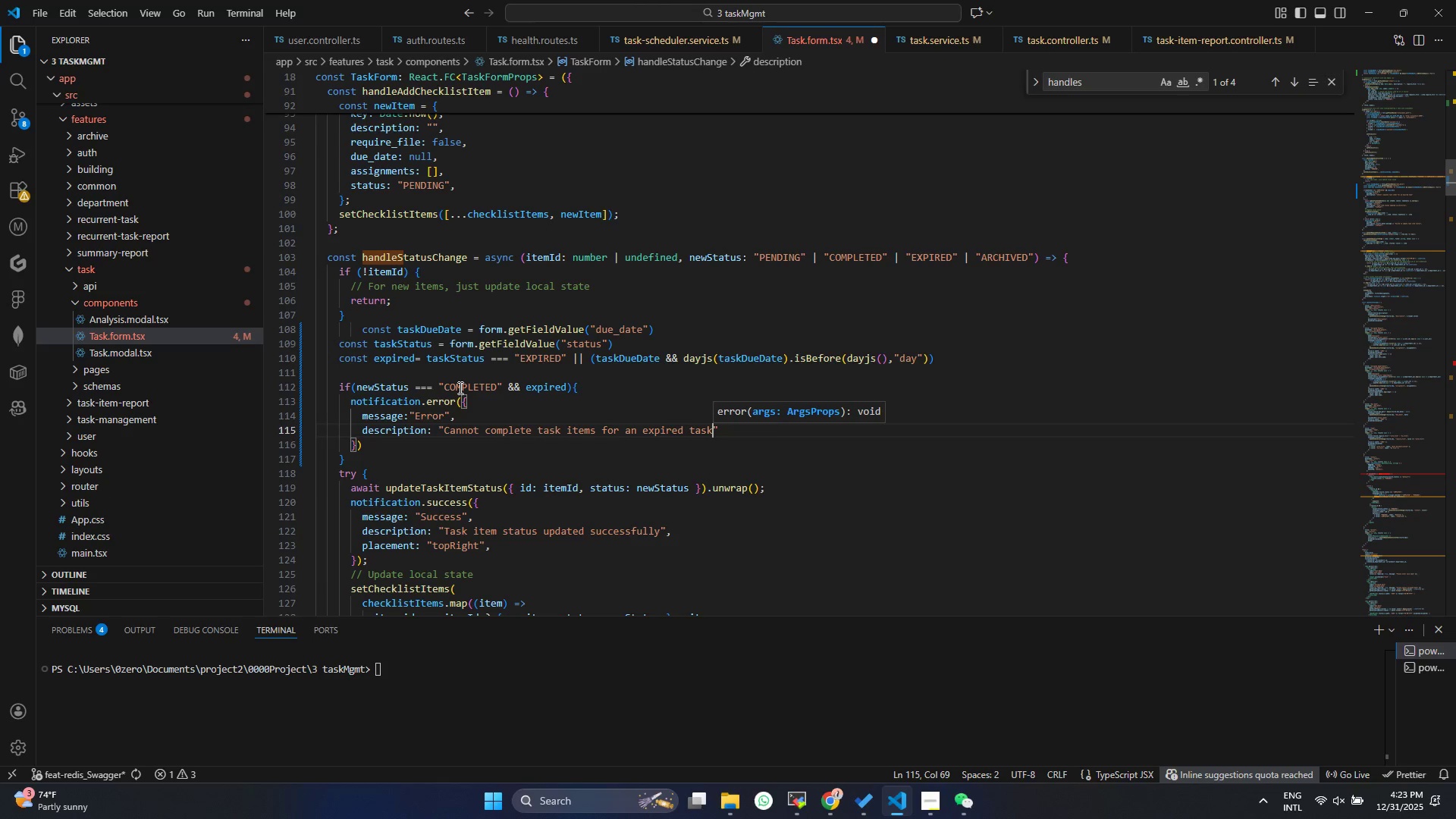 
key(Control+S)
 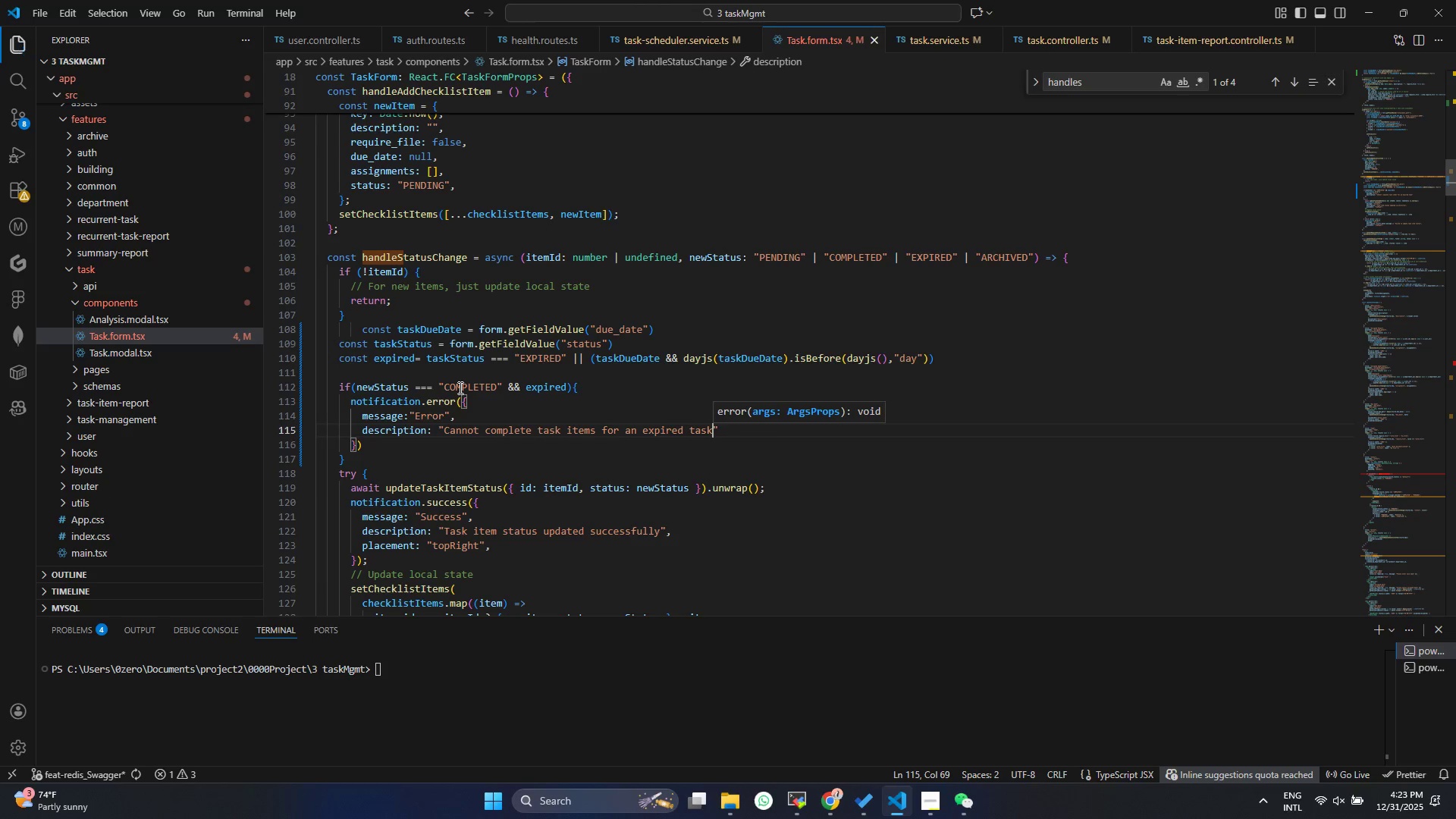 
key(ArrowRight)
 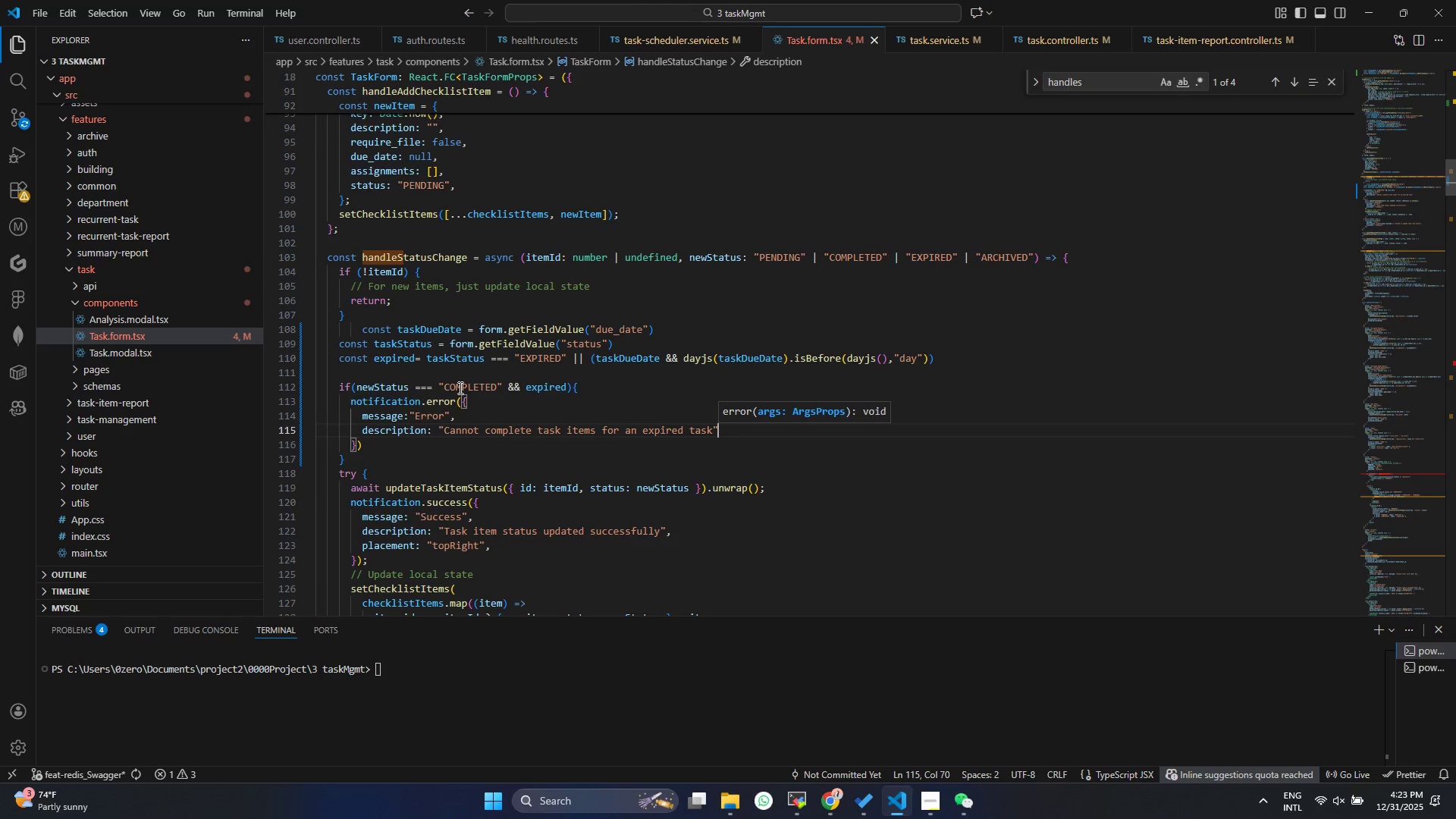 
key(Comma)
 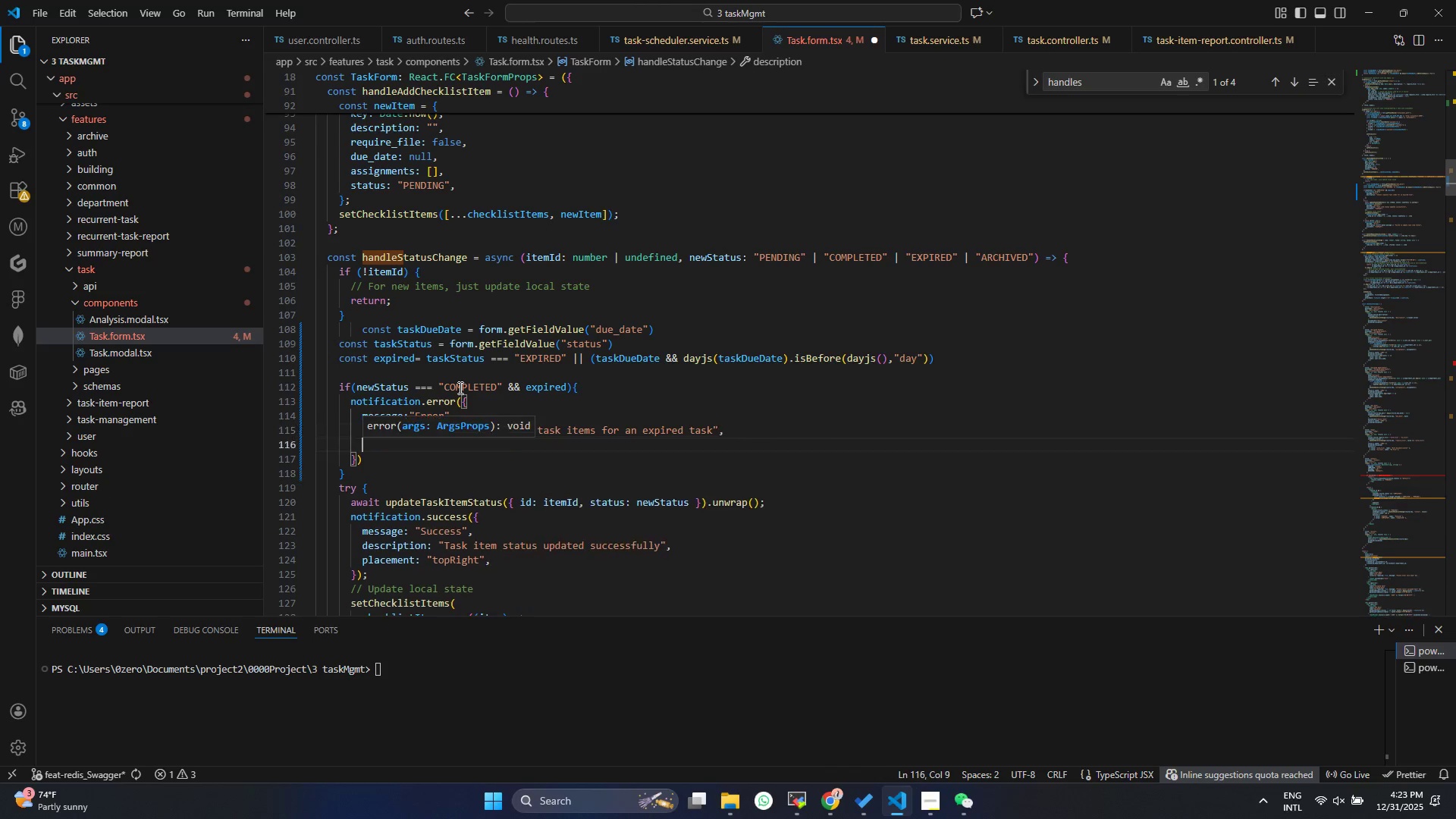 
key(Enter)
 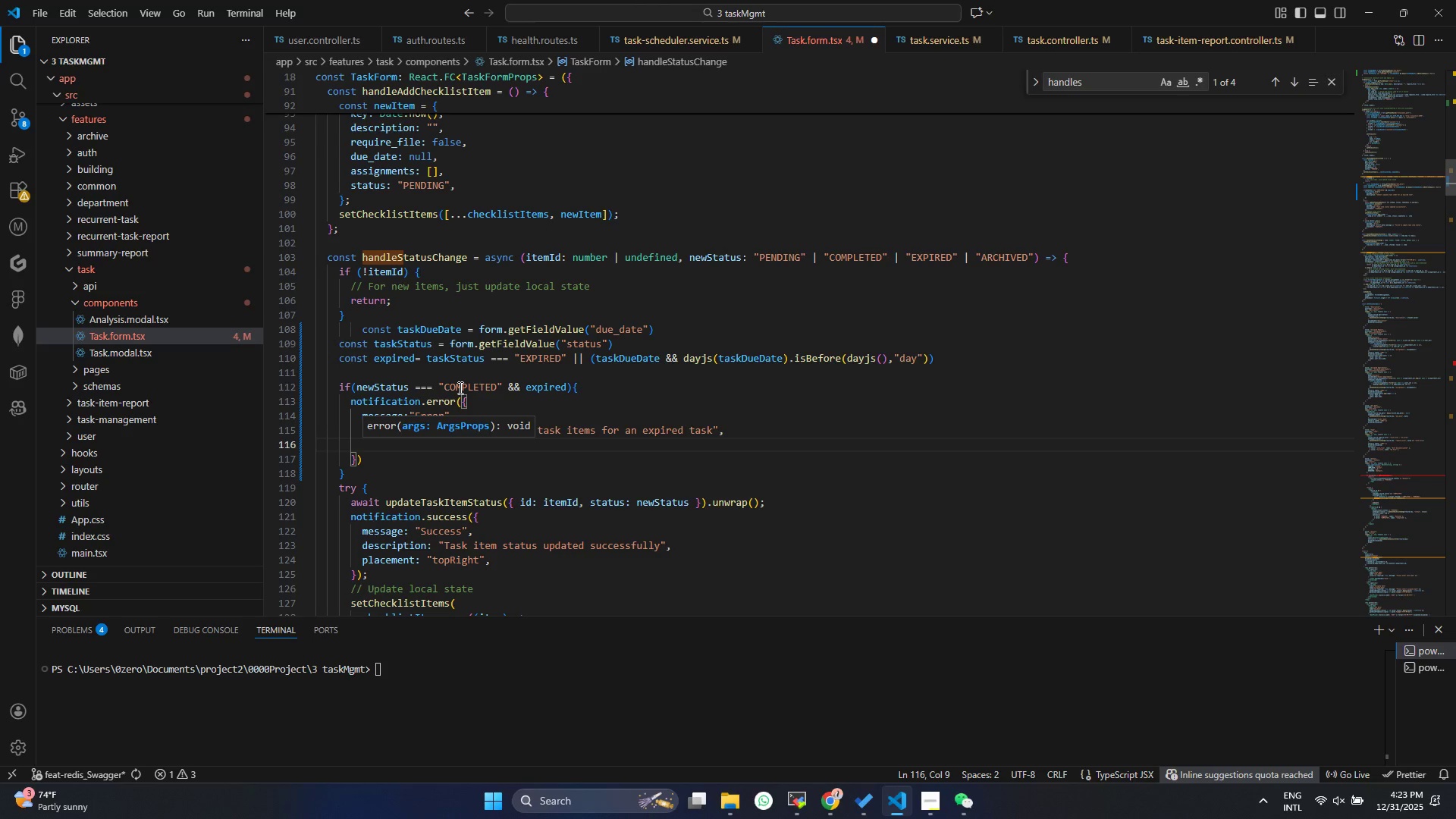 
type(pa)
key(Backspace)
type(lac)
 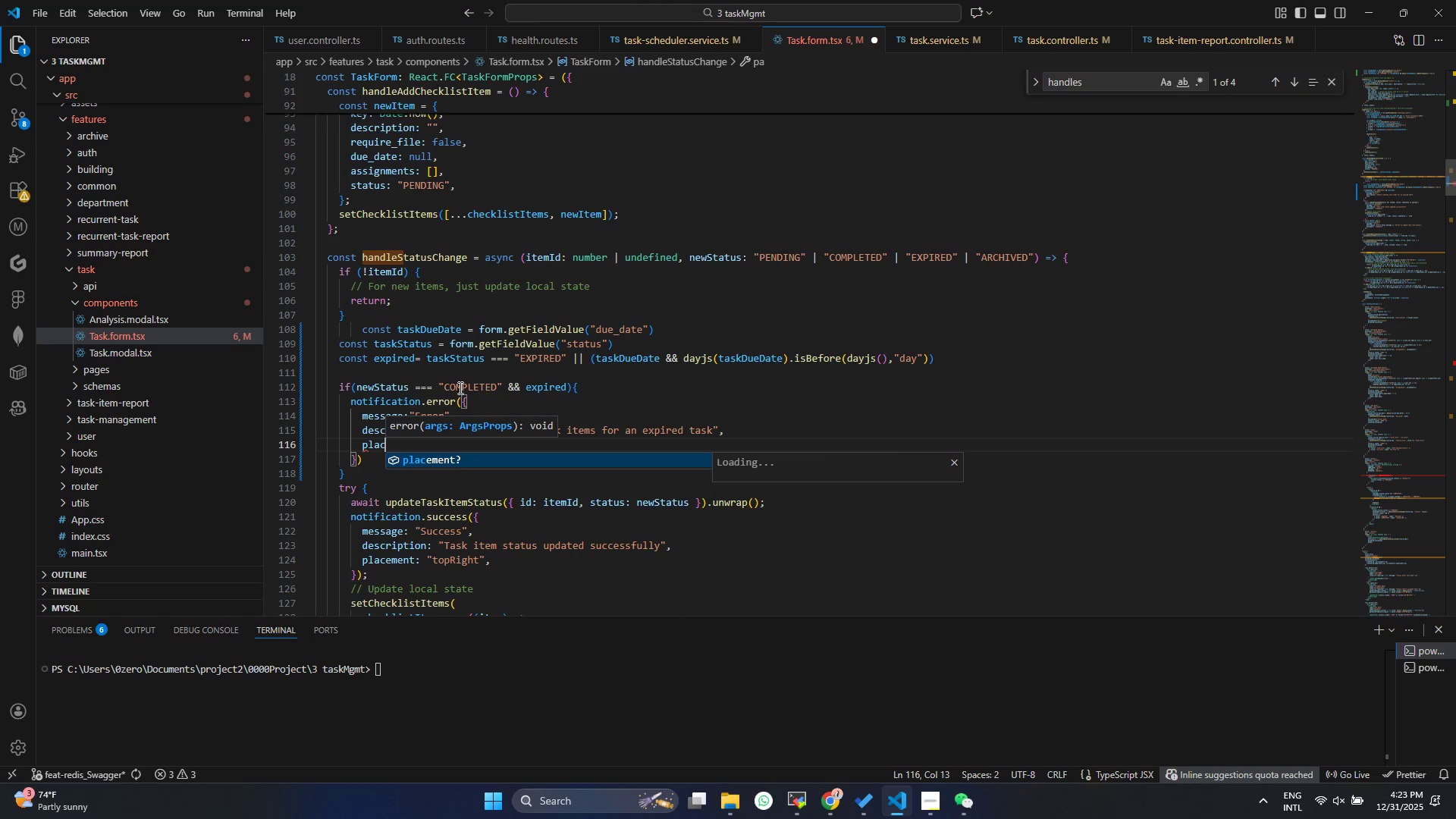 
key(Enter)
 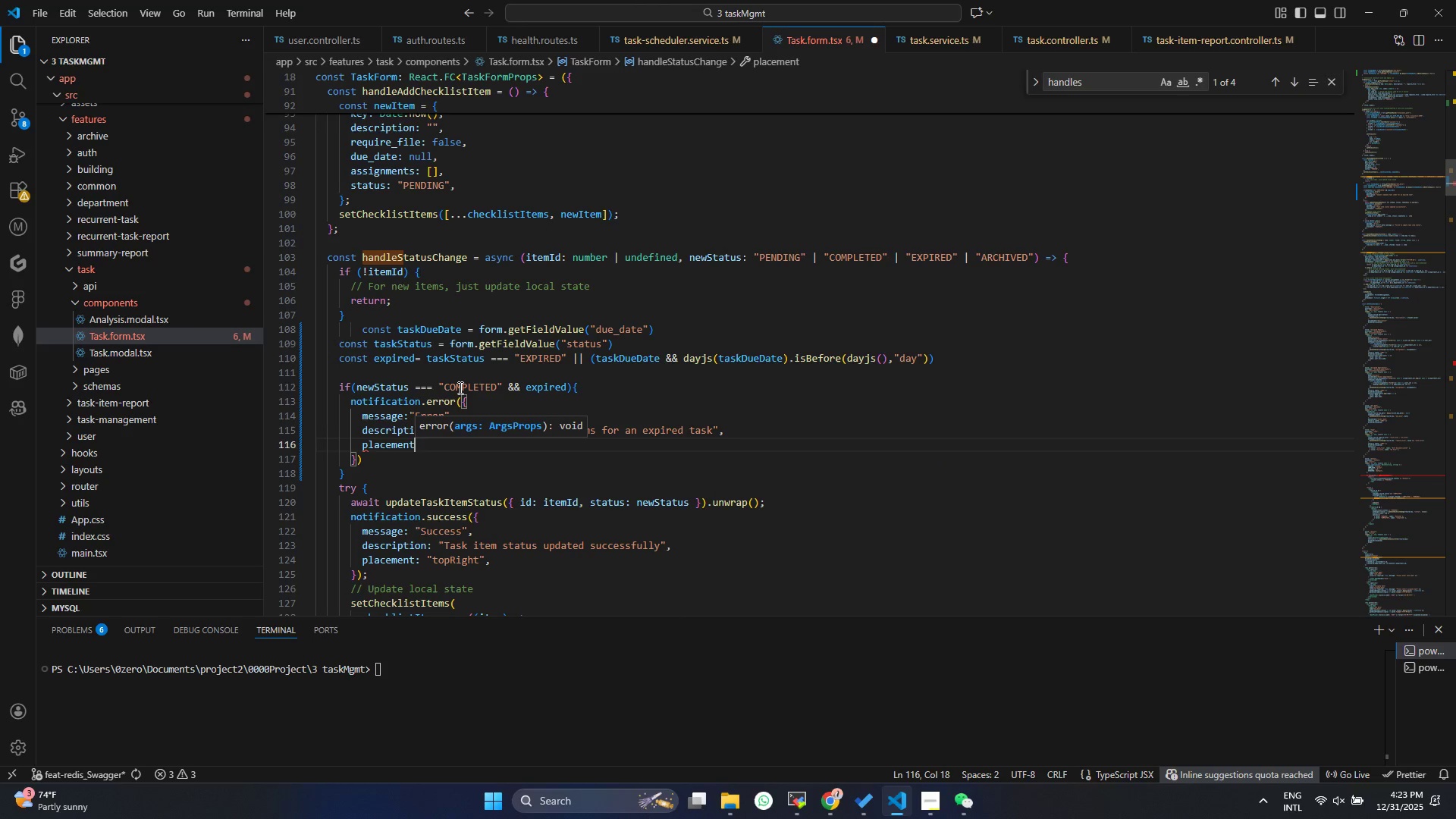 
key(Shift+Semicolon)
 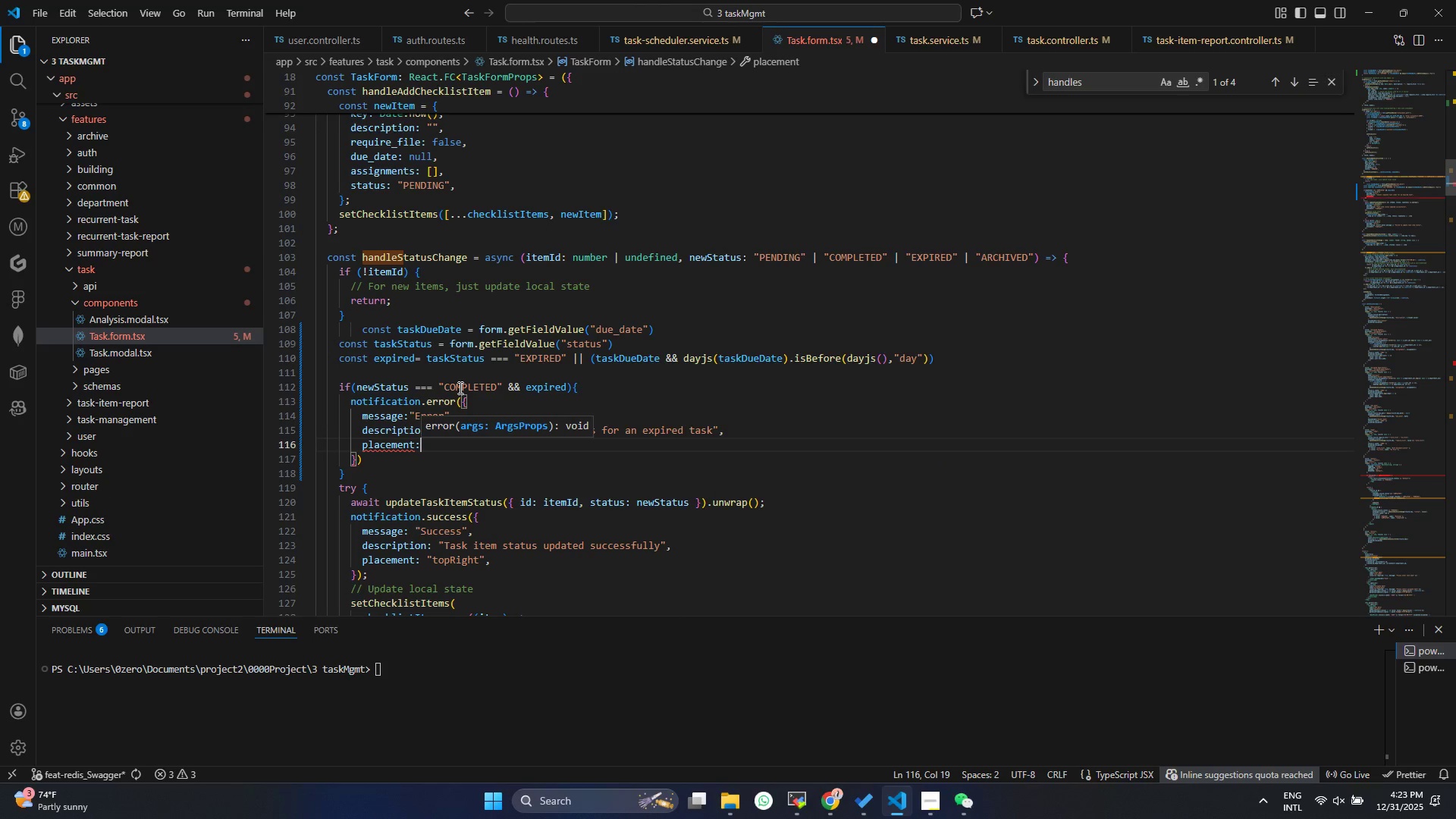 
key(Space)
 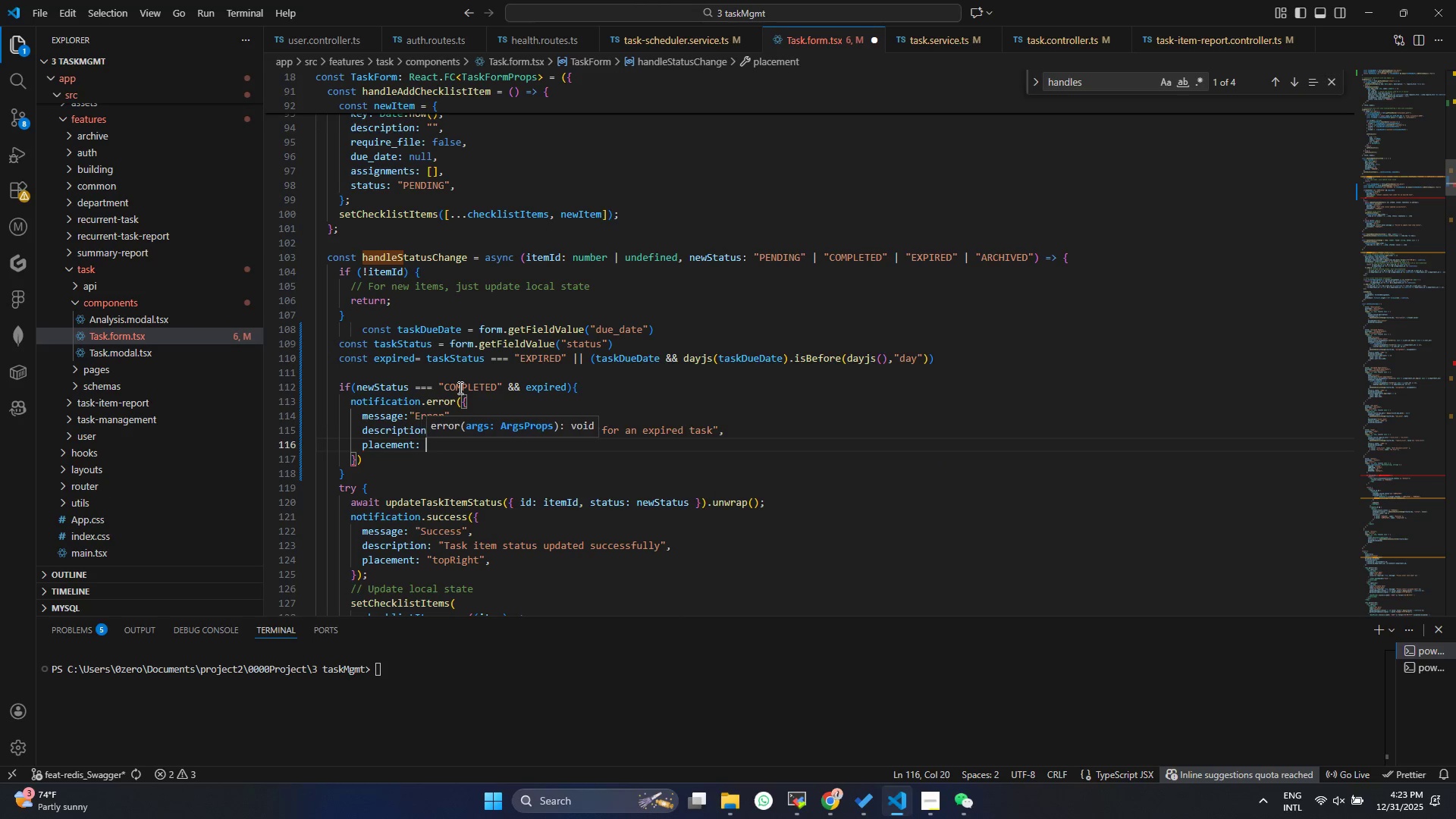 
key(Shift+Quote)
 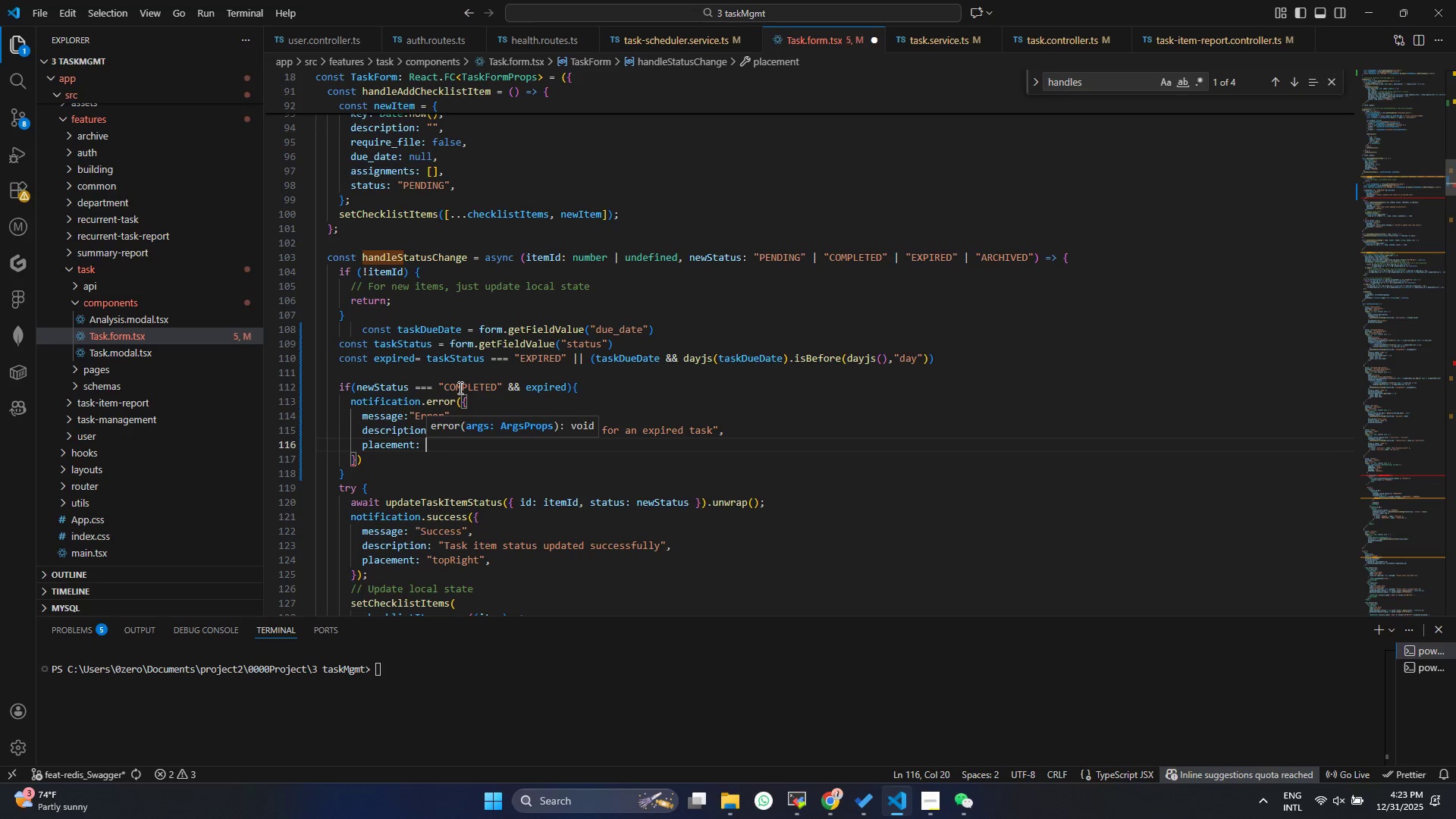 
key(Shift+Quote)
 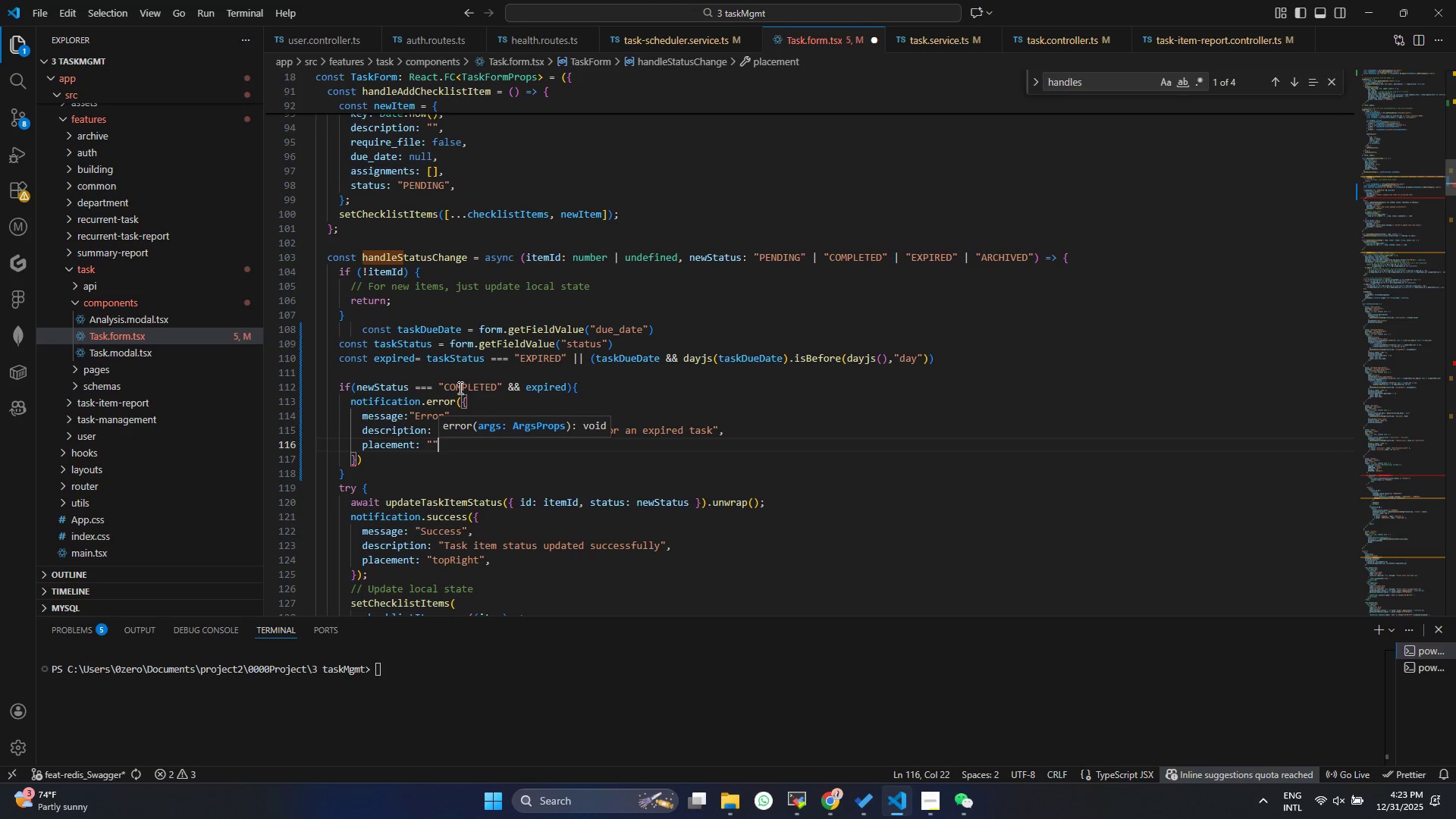 
key(ArrowLeft)
 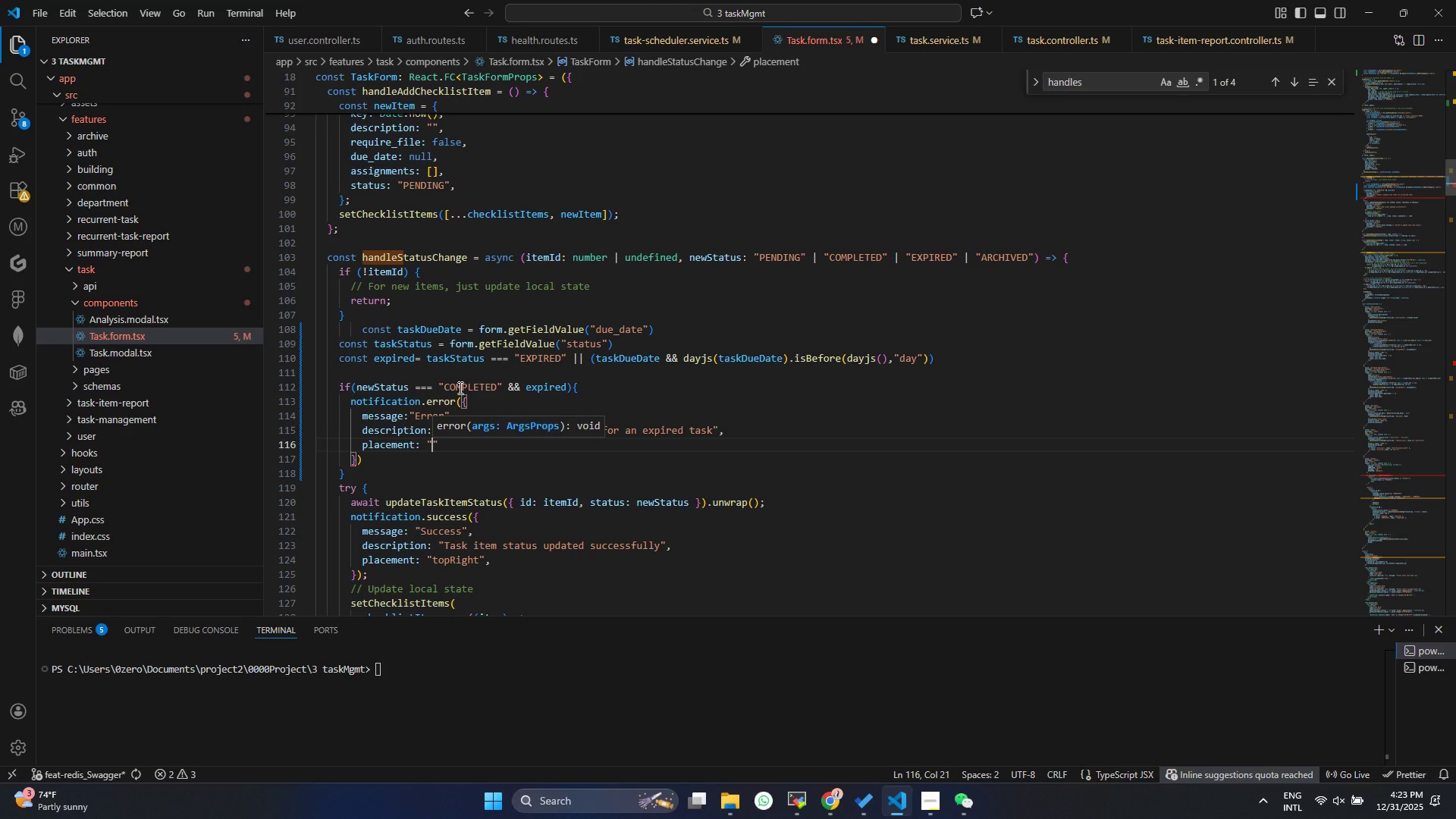 
type(T)
key(Backspace)
type(tp)
key(Backspace)
type(opRight)
 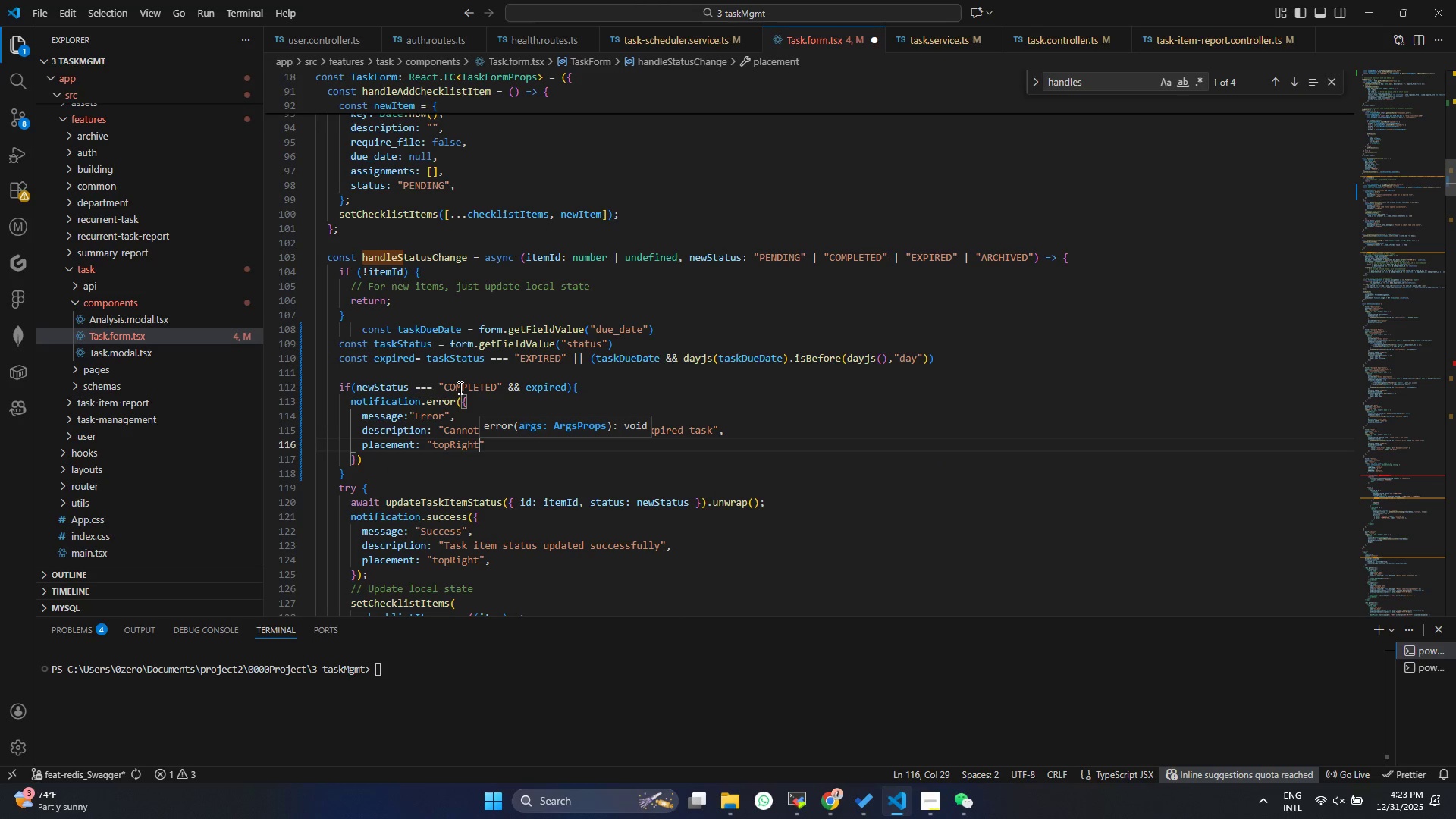 
key(Control+S)
 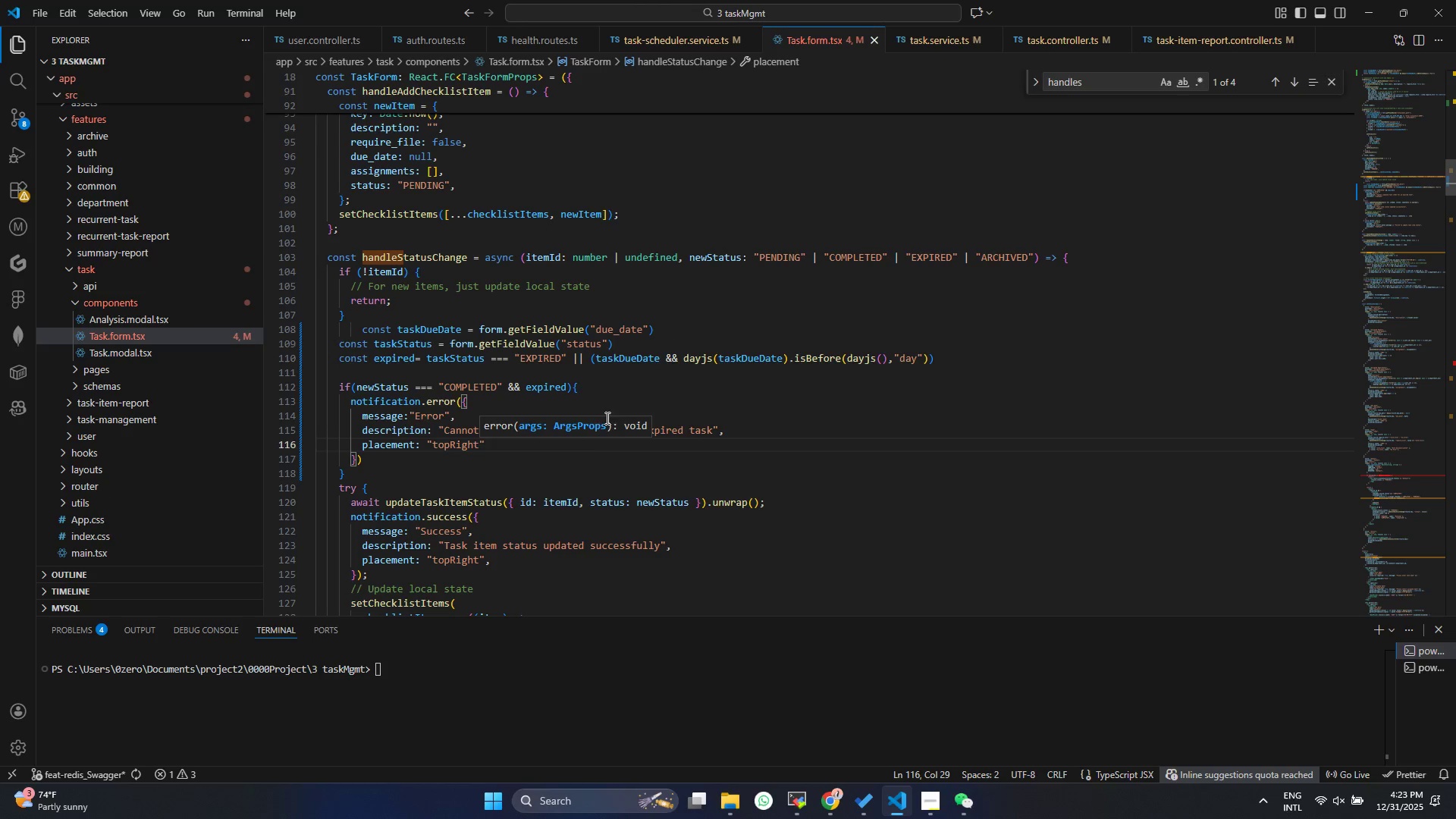 
left_click([413, 453])
 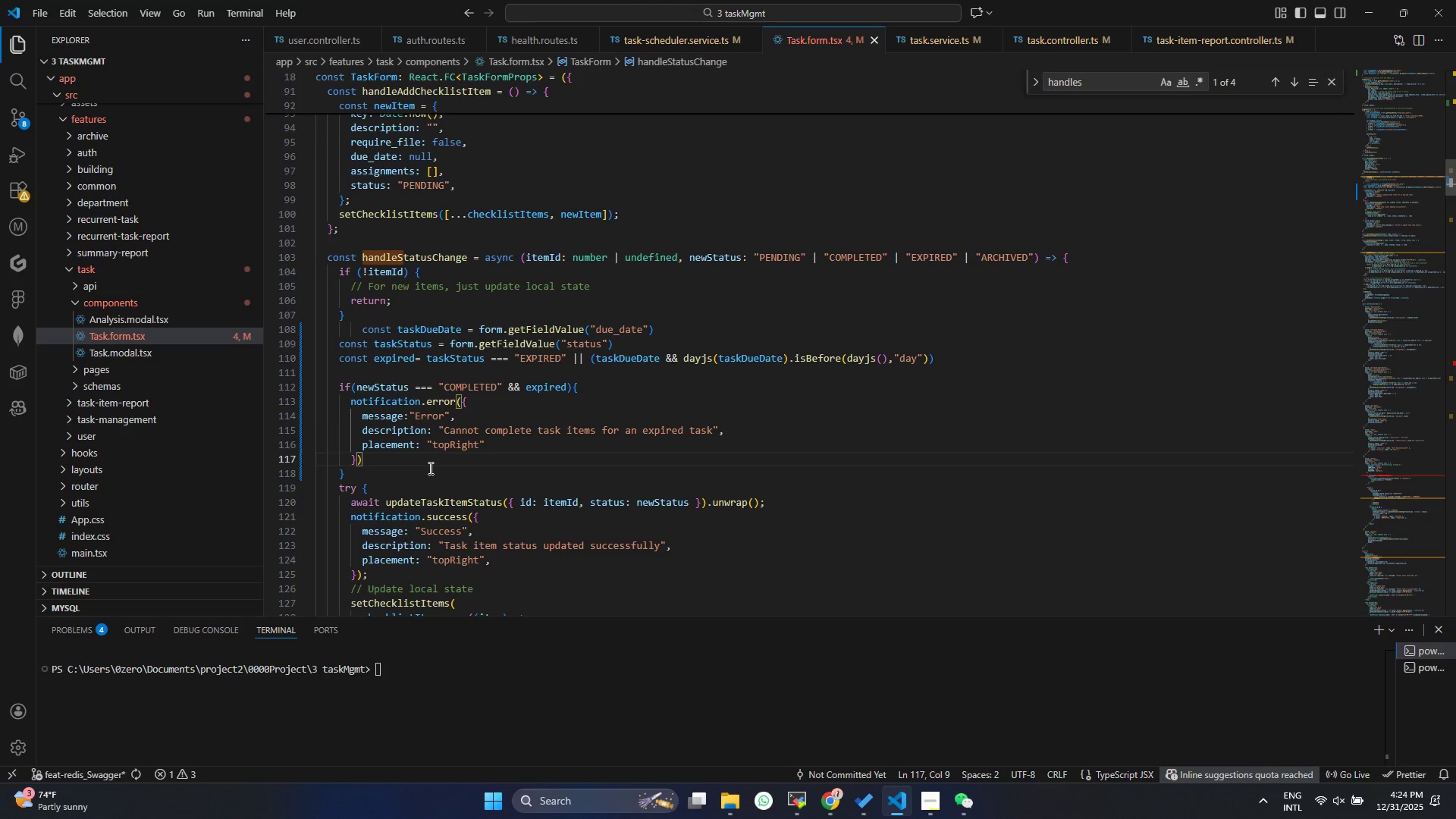 
key(Enter)
 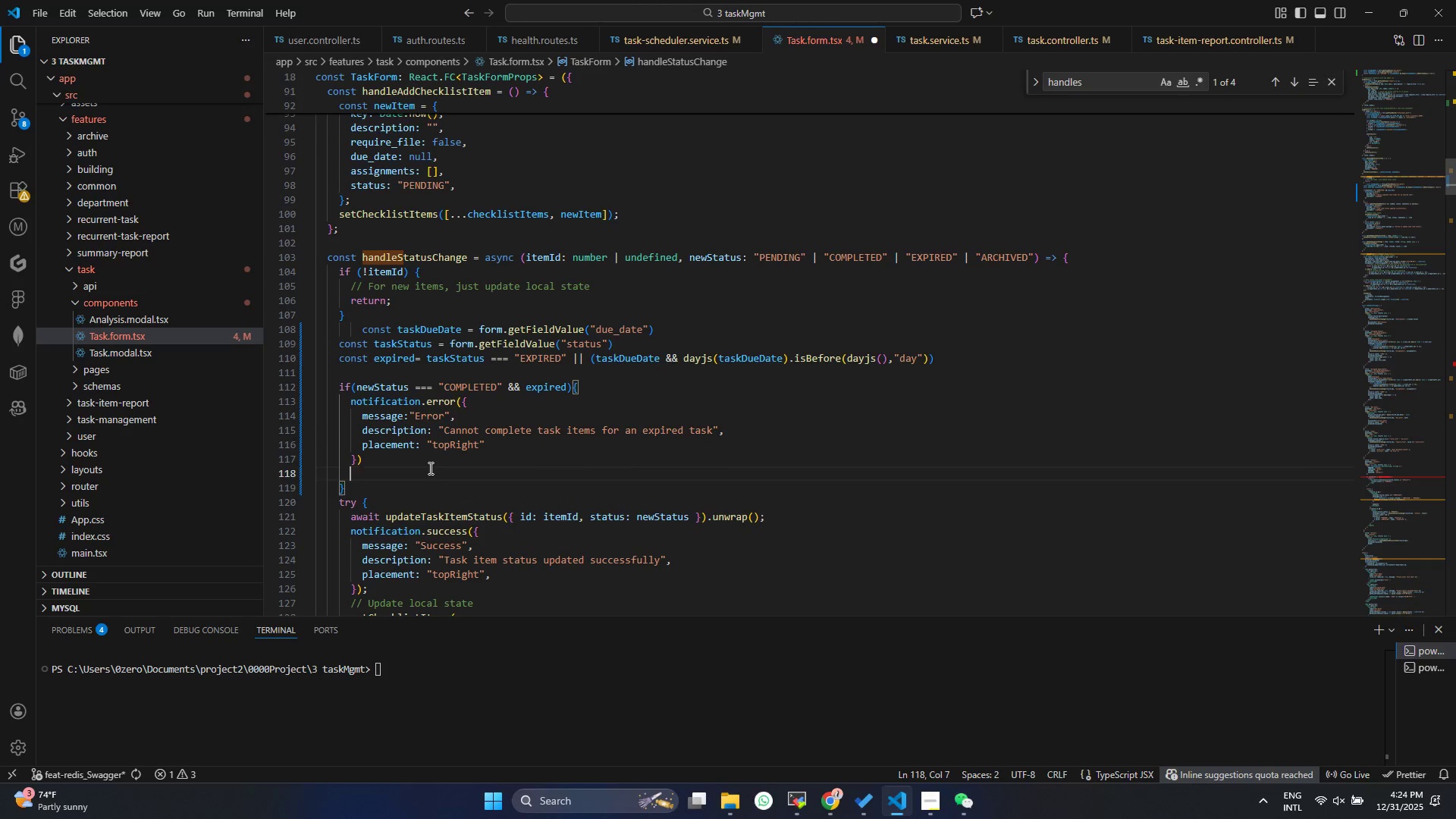 
type(ret)
 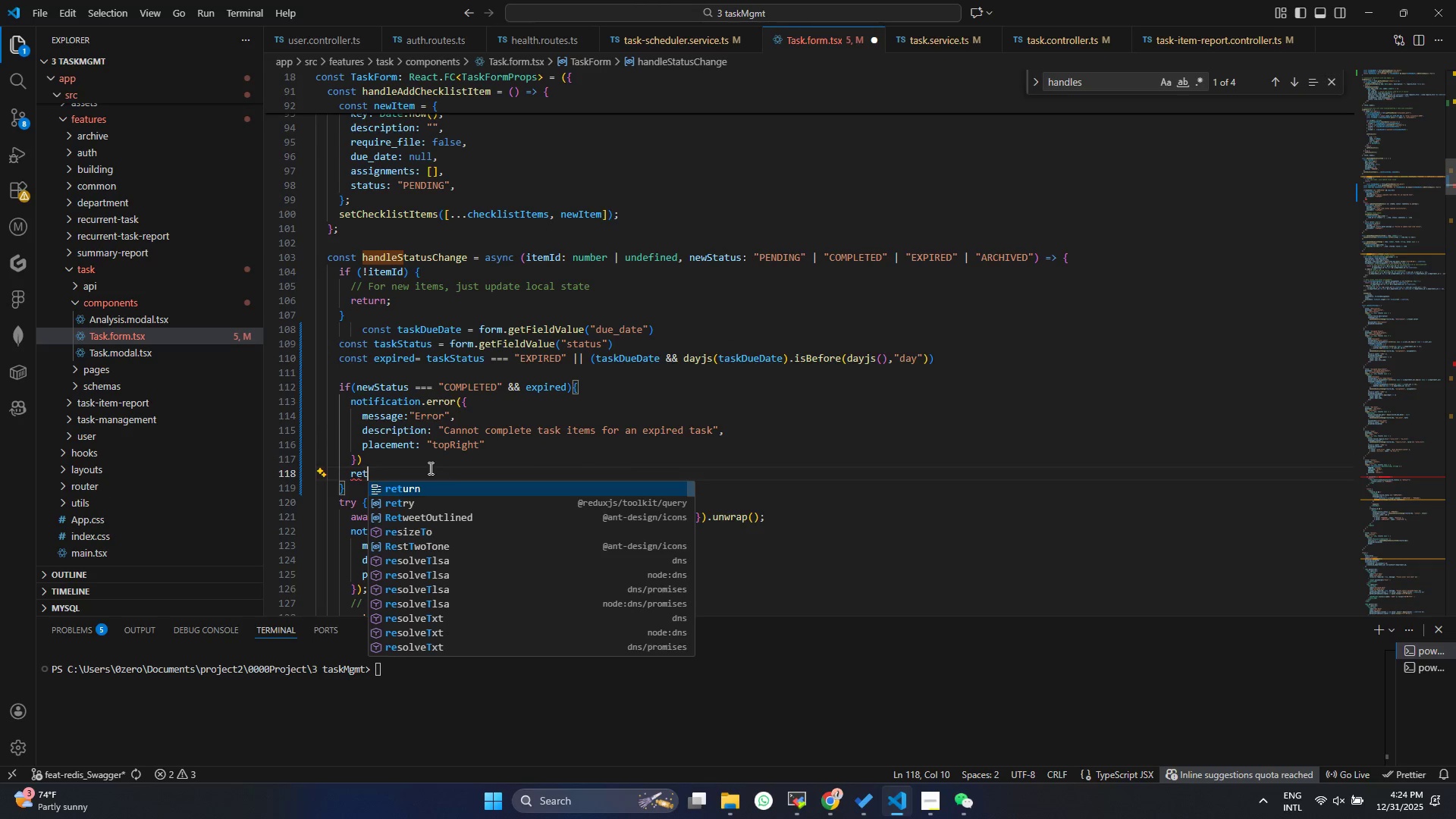 
key(Enter)
 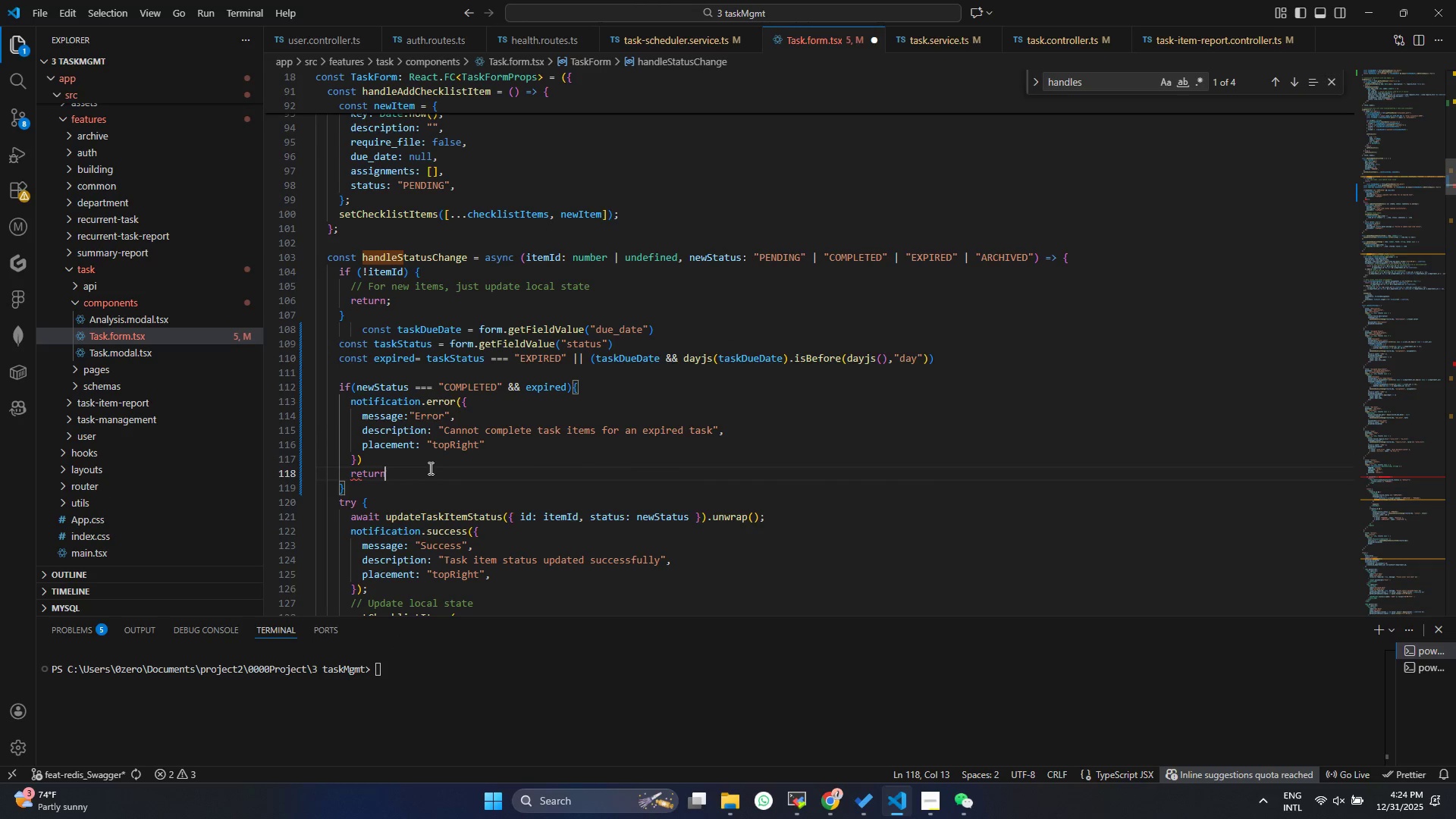 
key(Control+S)
 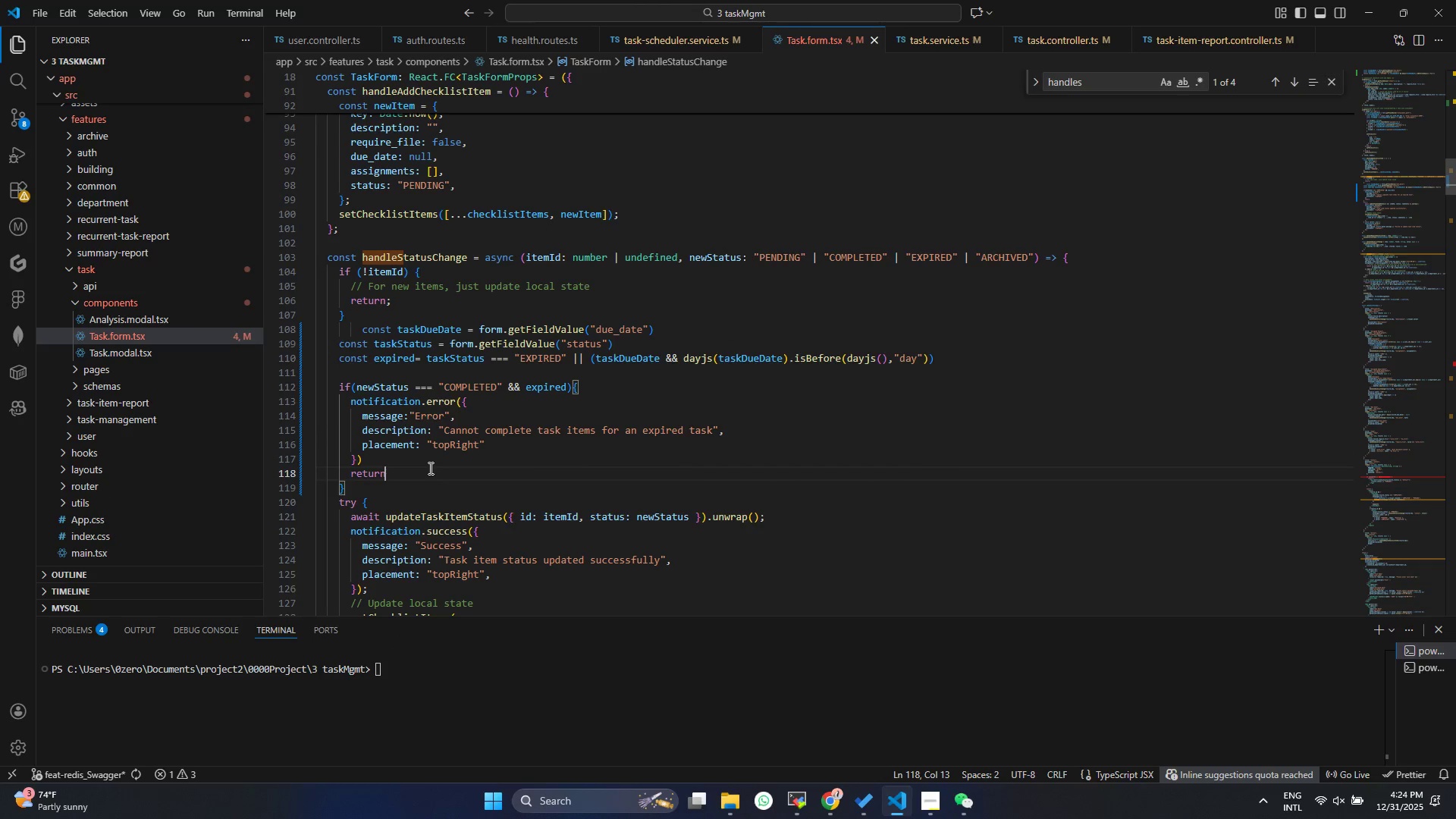 
left_click([532, 516])
 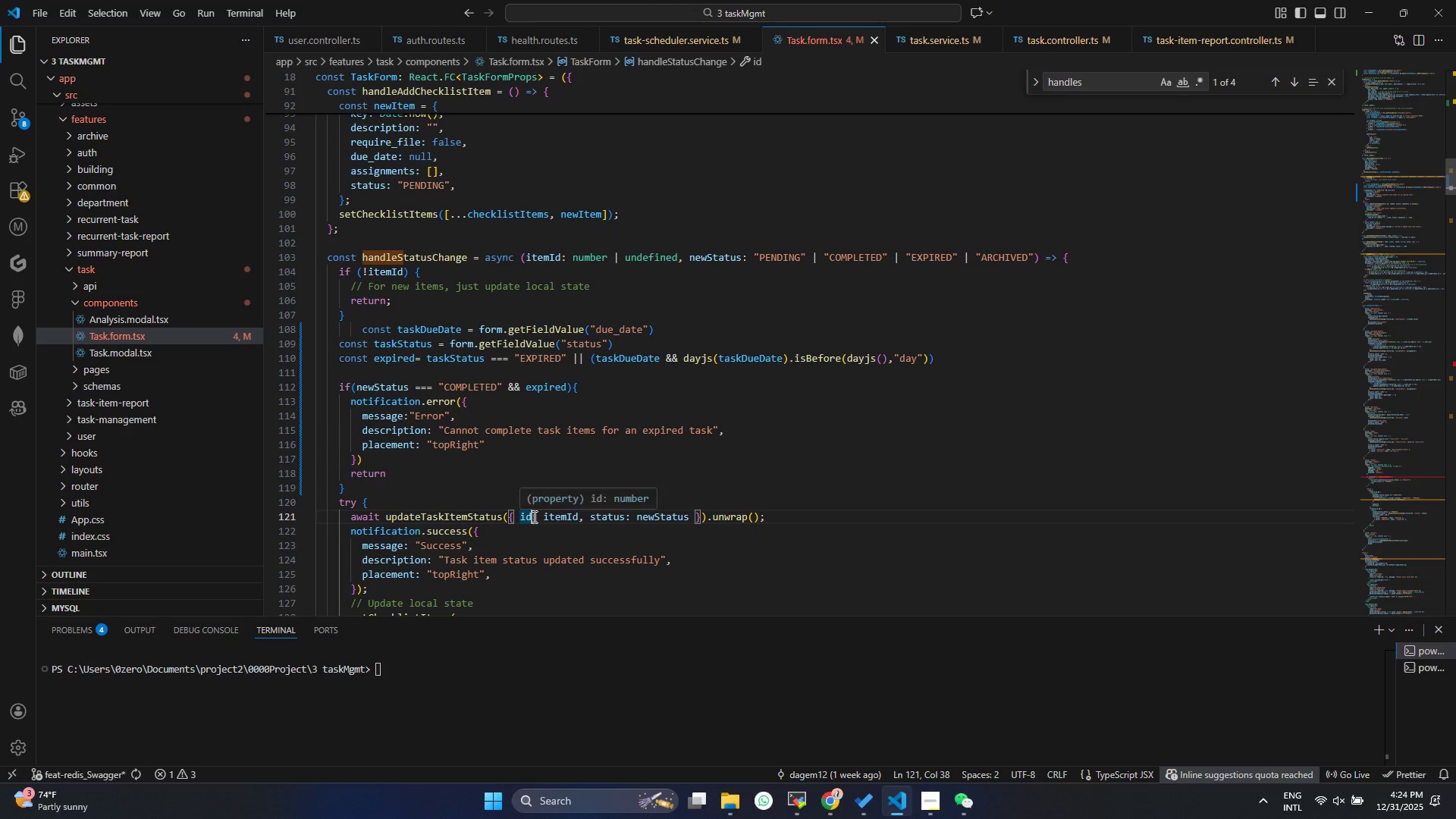 
scroll: coordinate [533, 516], scroll_direction: down, amount: 2.0
 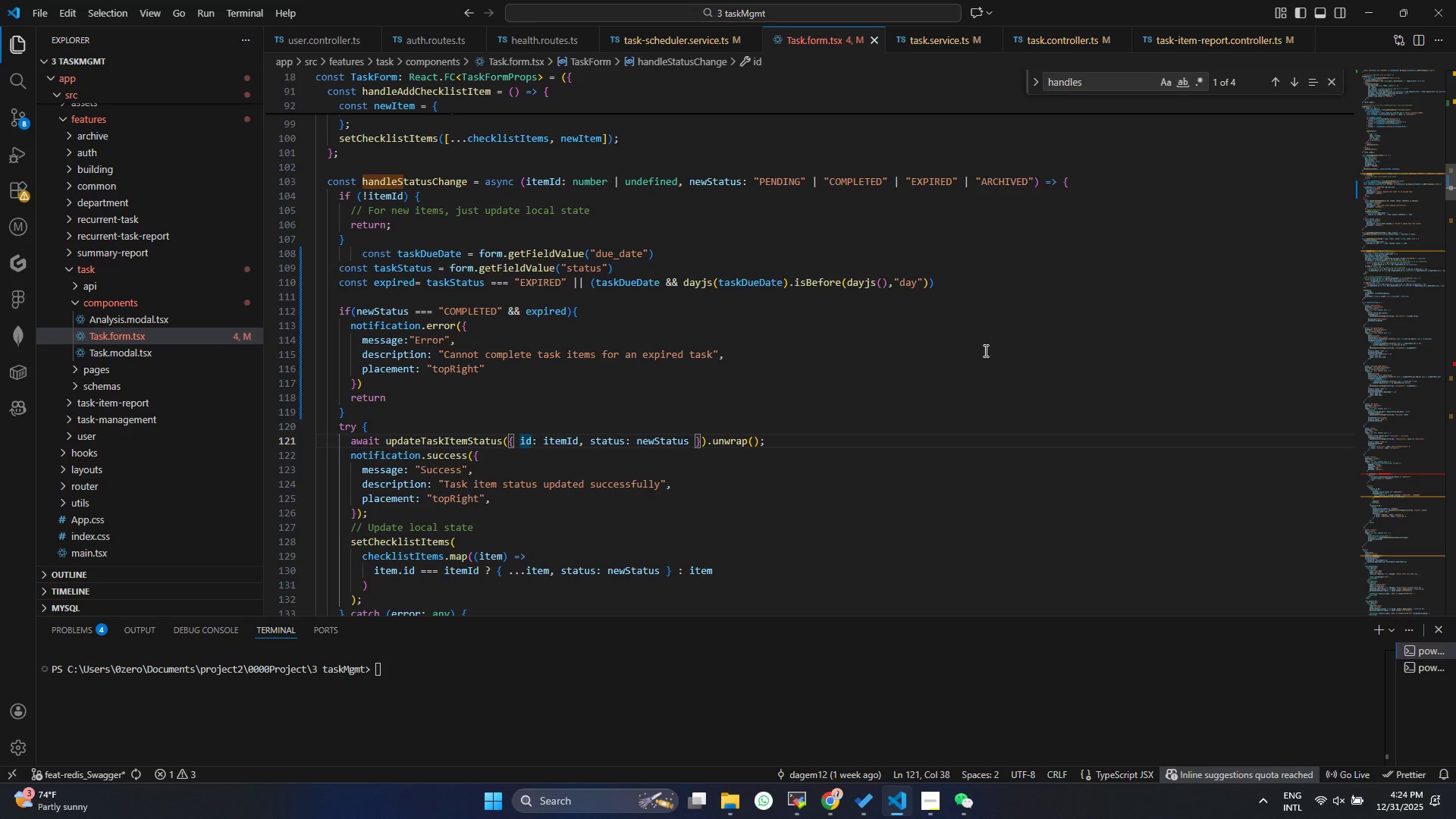 
key(Control+S)
 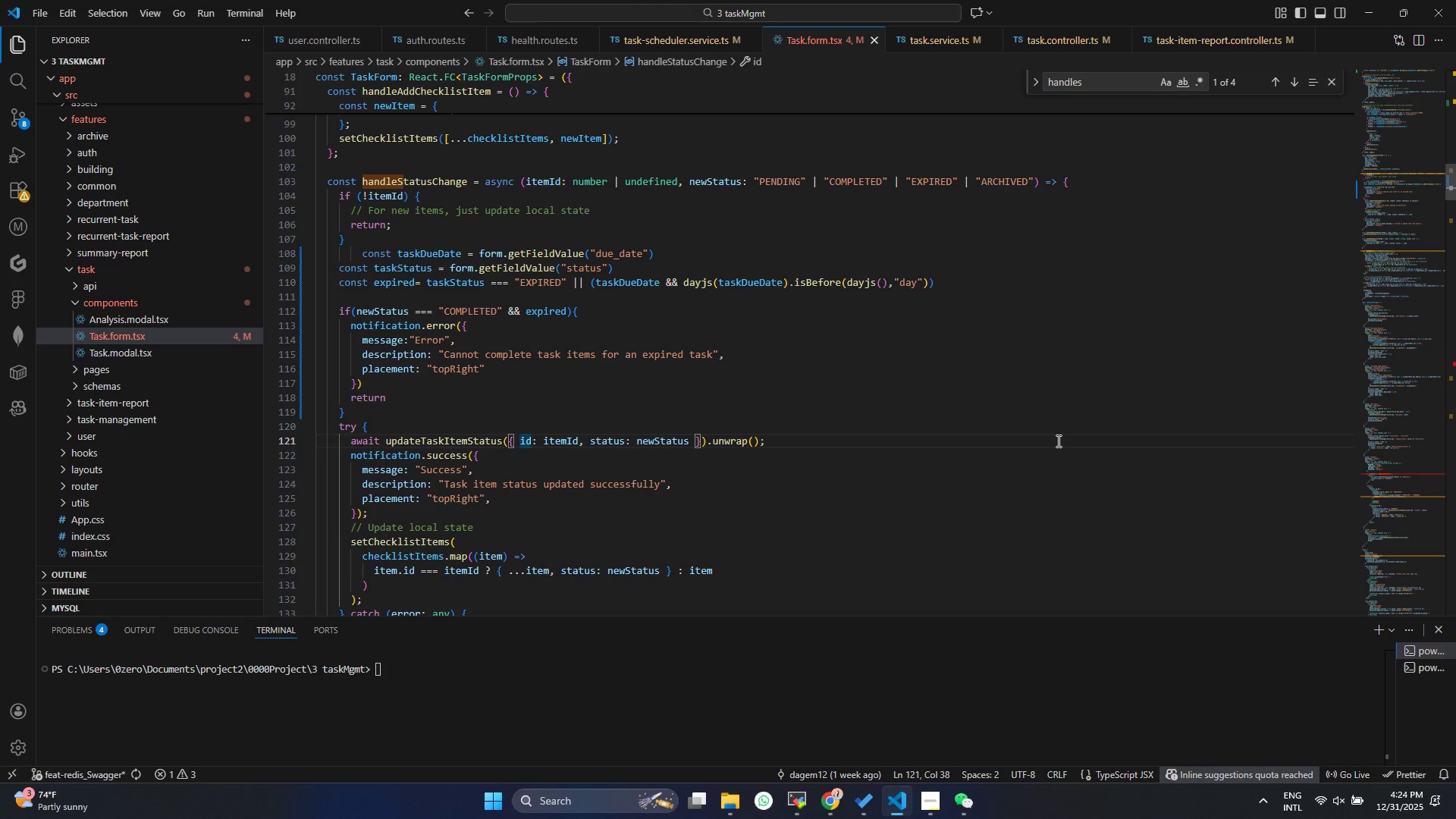 
scroll: coordinate [1083, 579], scroll_direction: down, amount: 69.0
 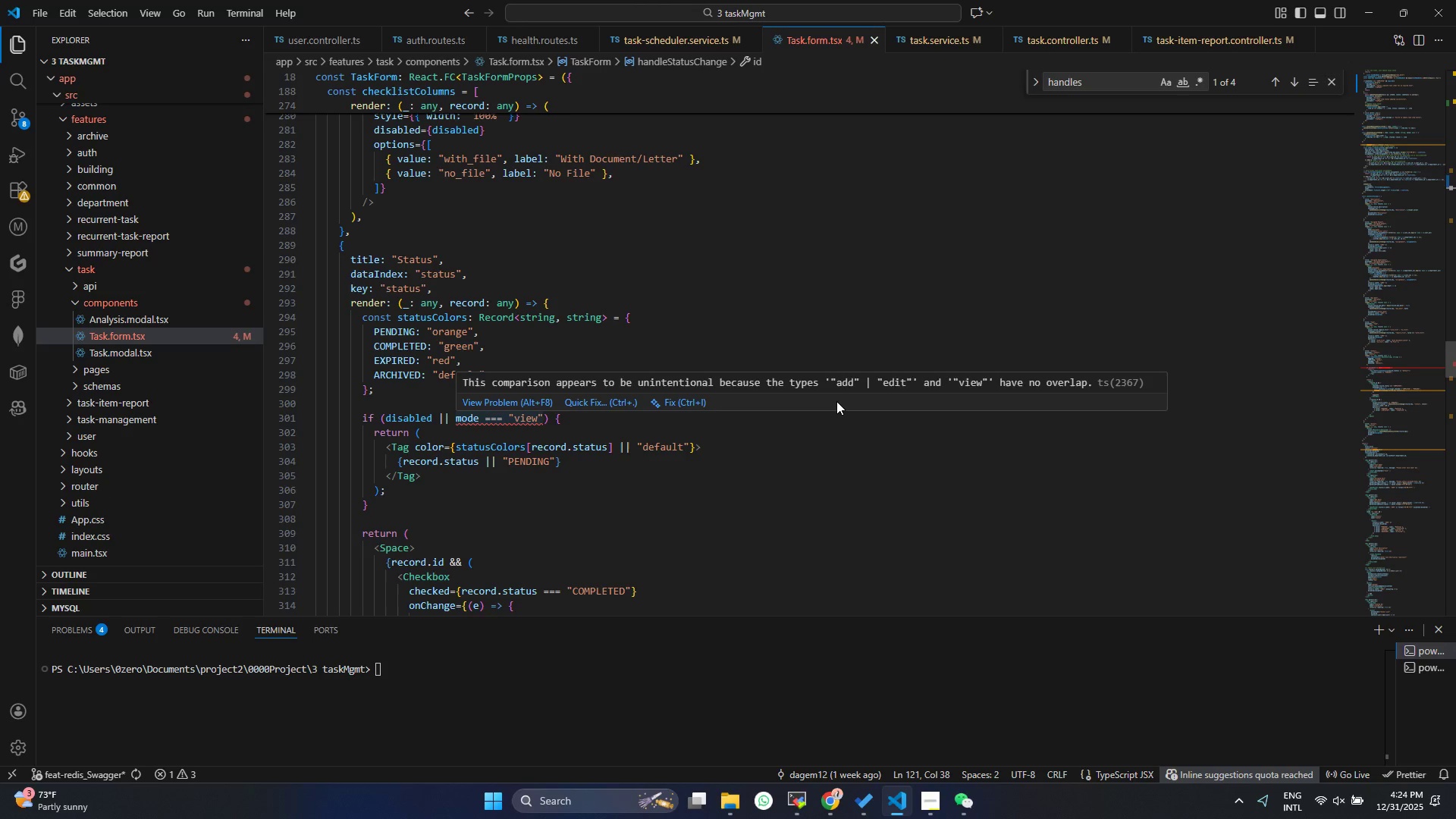 
wait(18.55)
 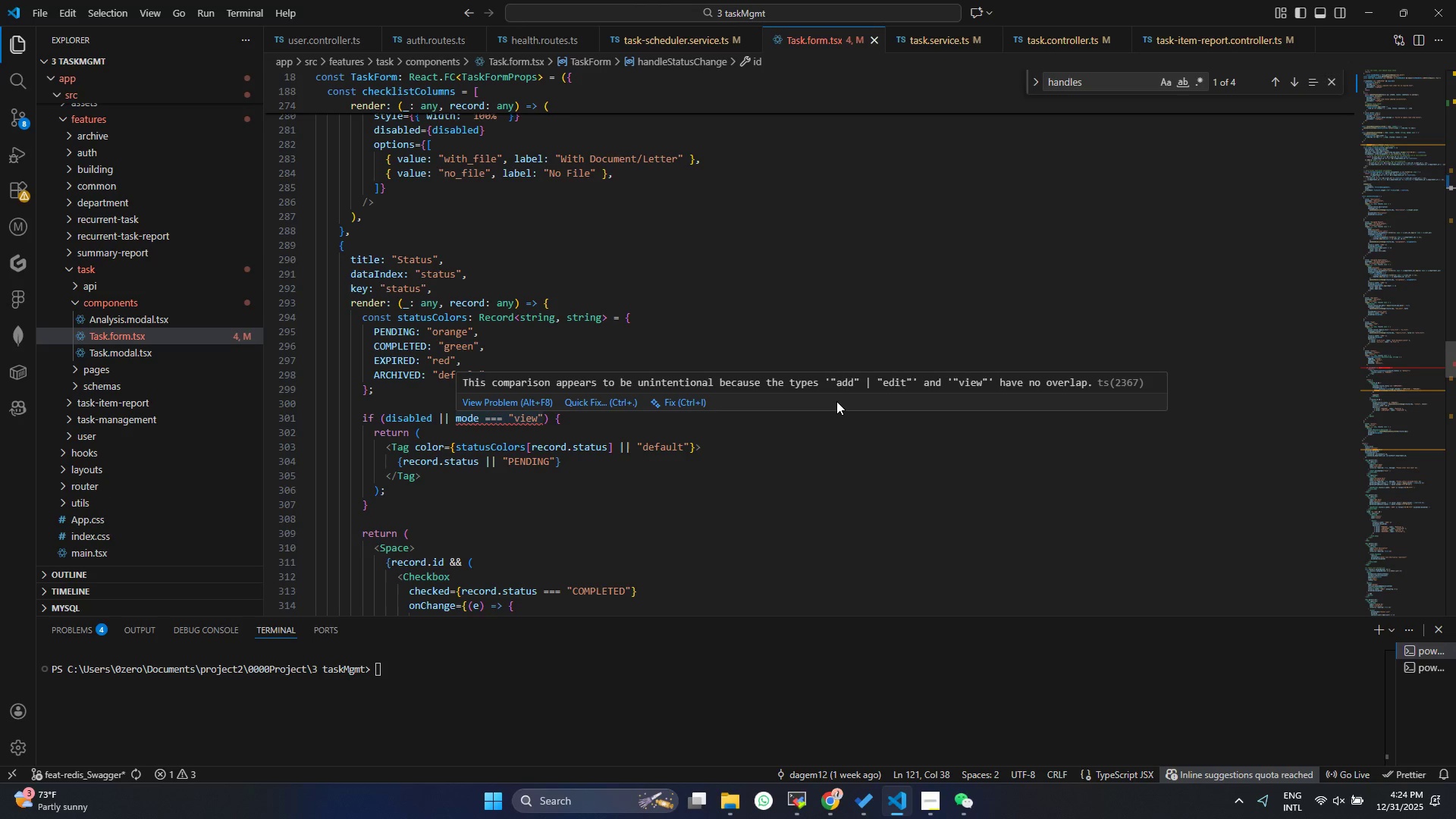 
left_click([1015, 392])
 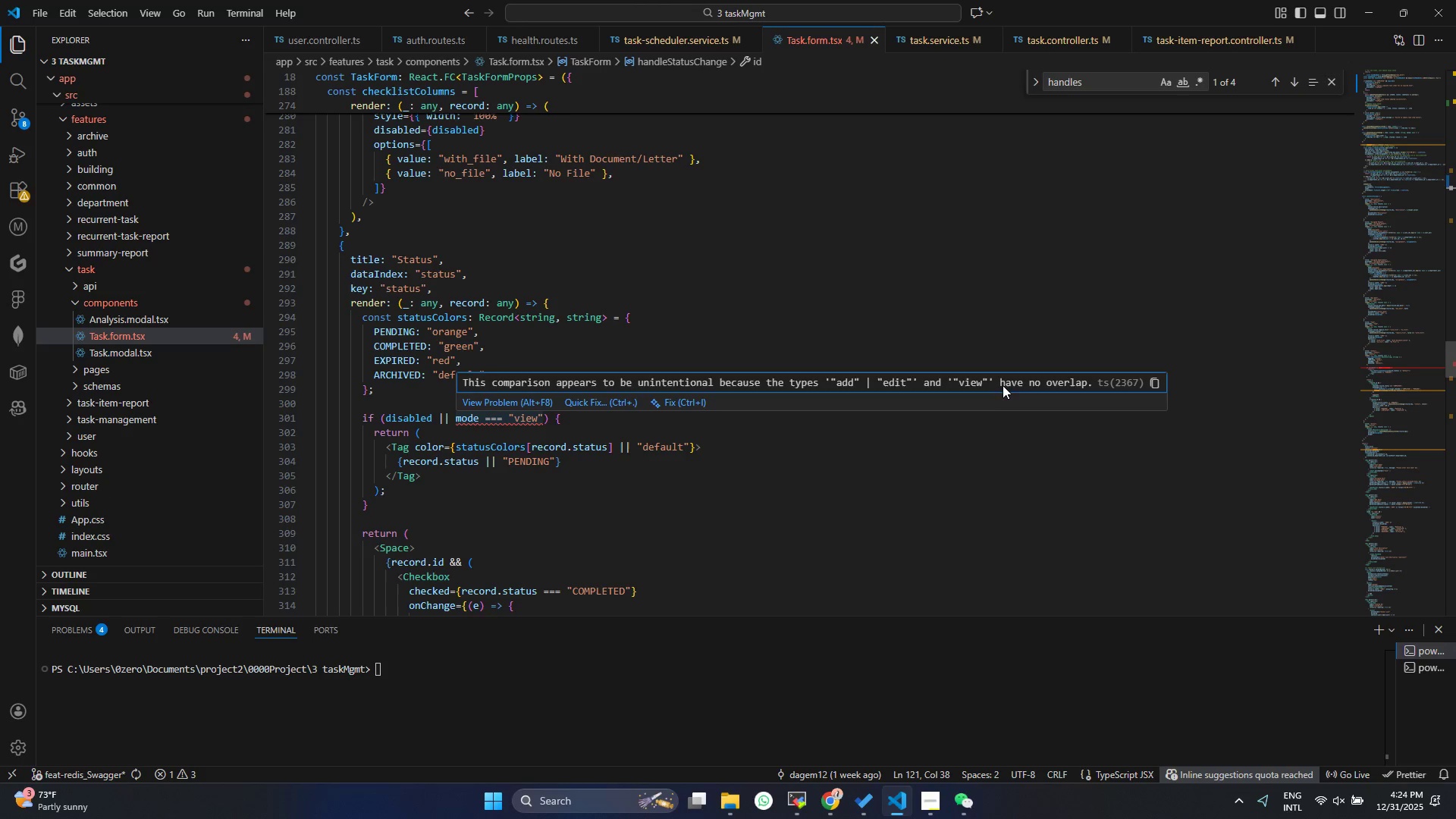 
double_click([1003, 384])
 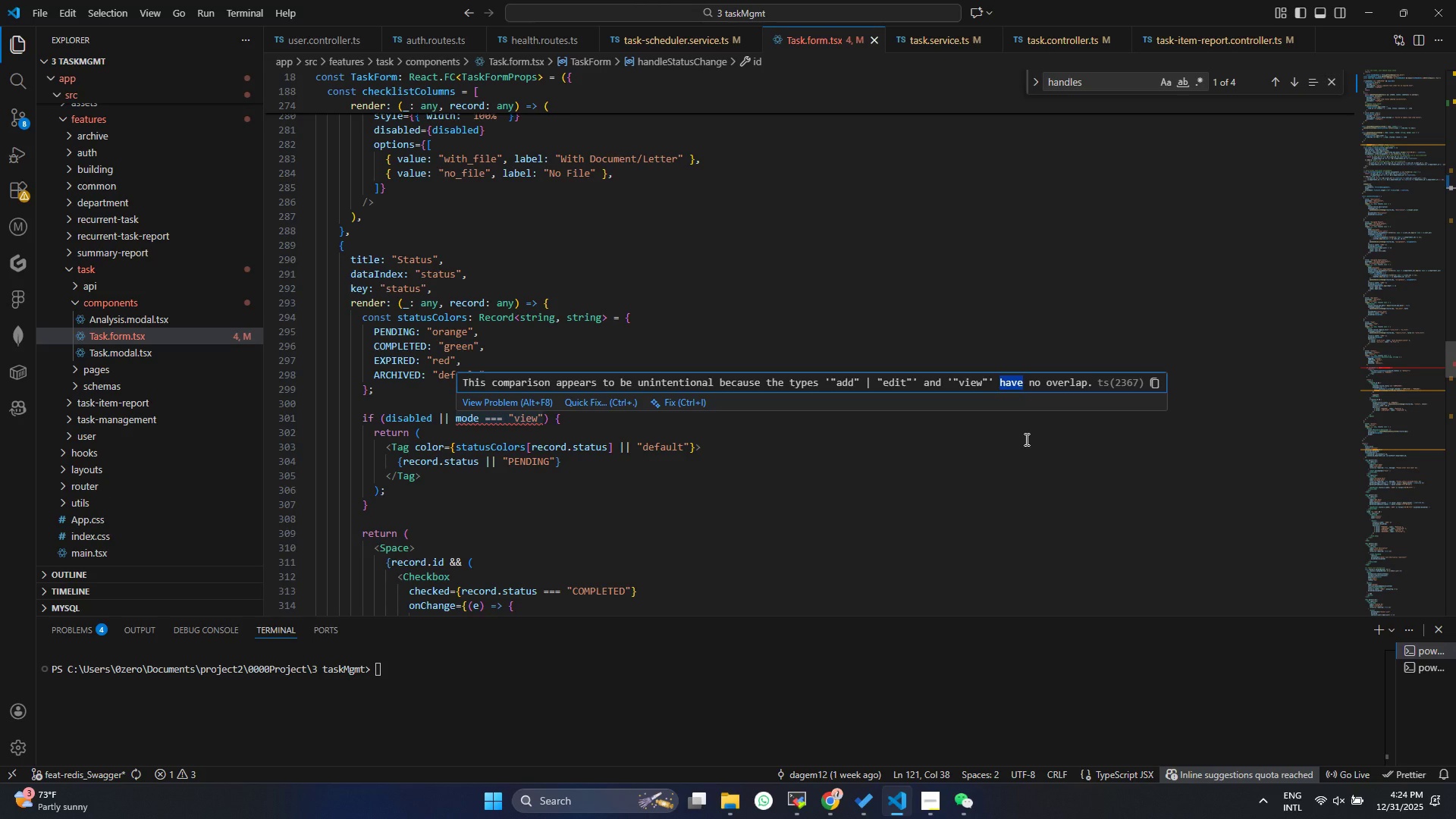 
wait(12.88)
 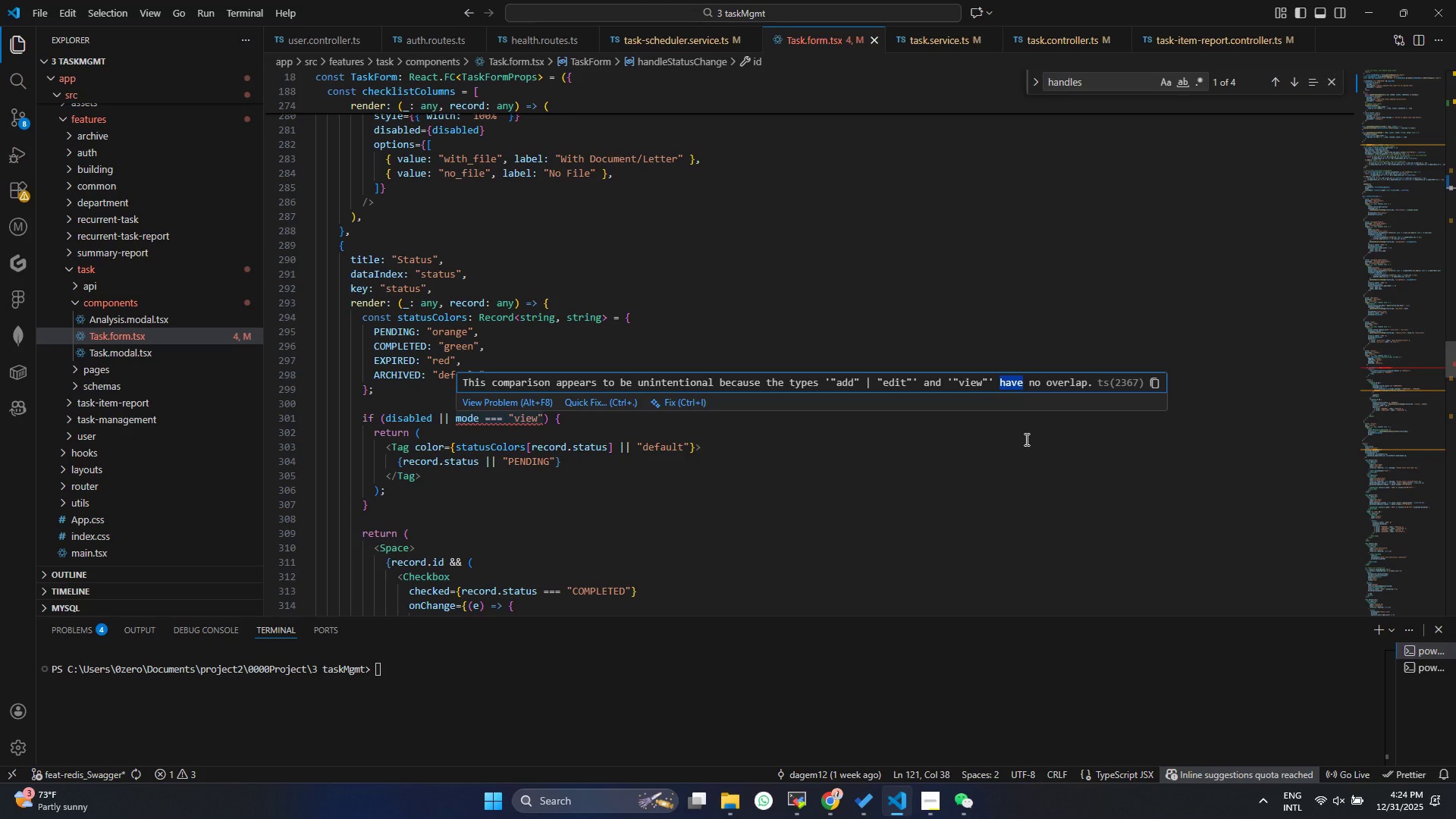 
left_click([605, 403])
 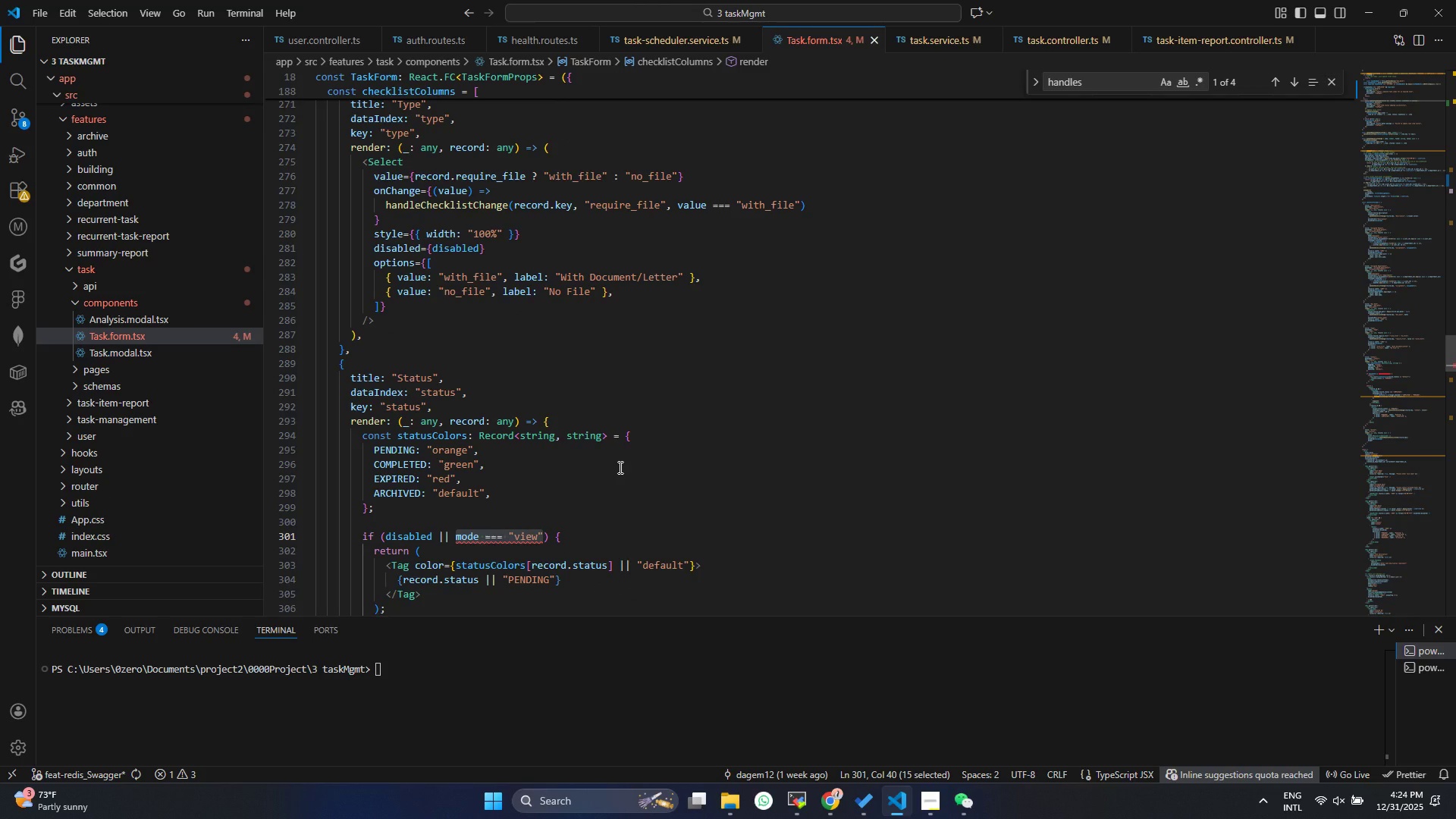 
wait(6.51)
 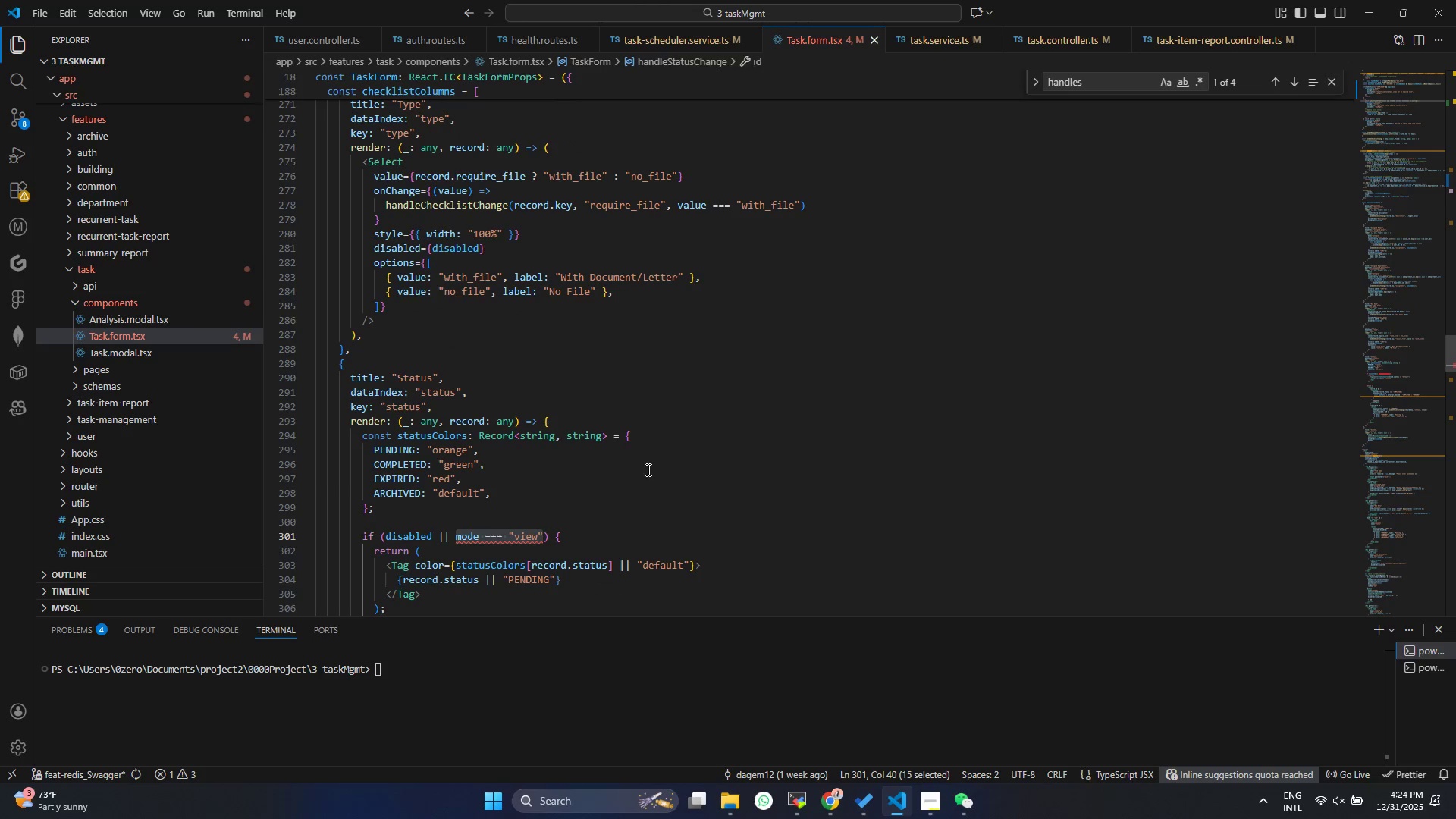 
scroll: coordinate [619, 467], scroll_direction: down, amount: 1.0
 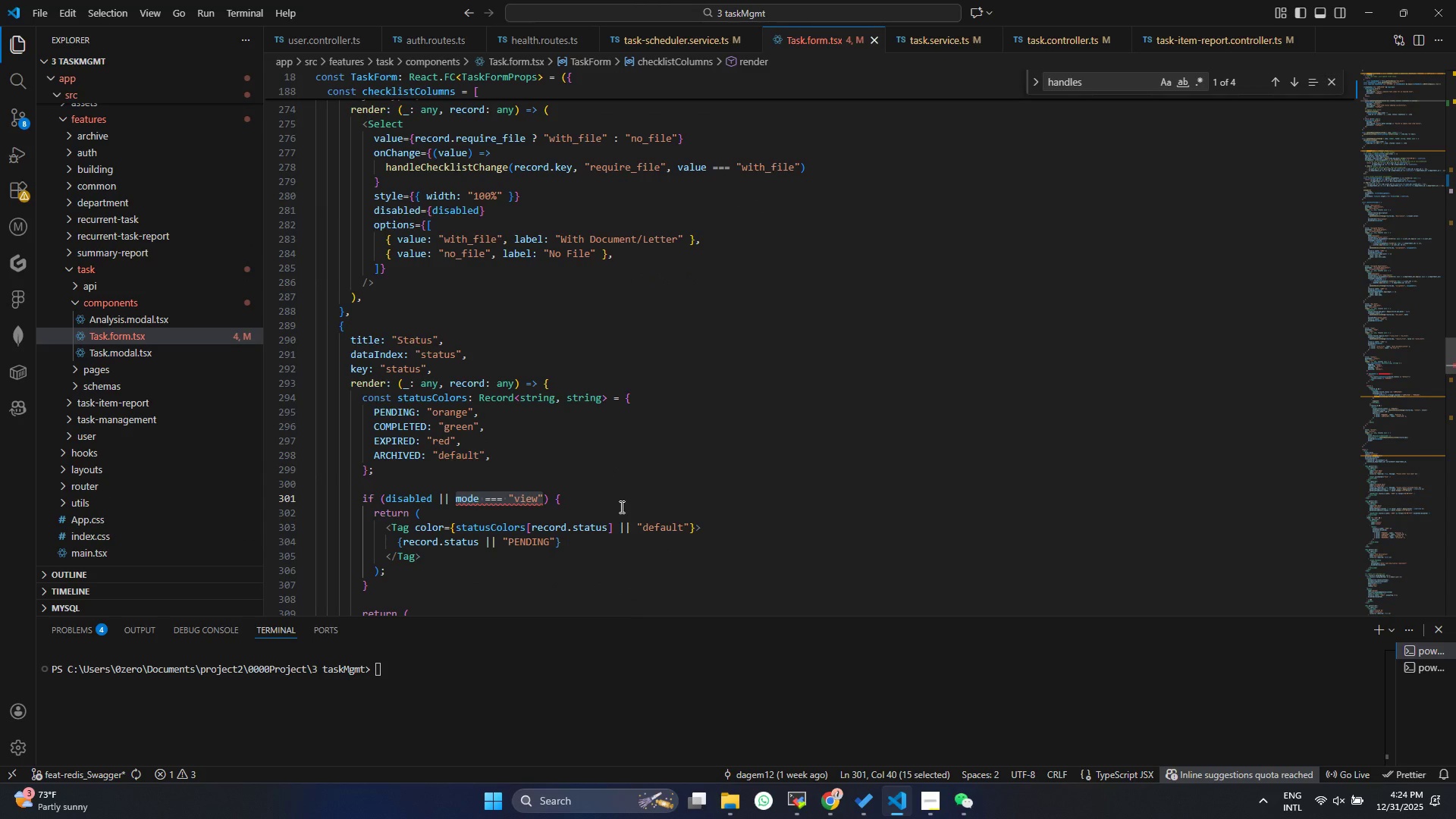 
left_click([626, 488])
 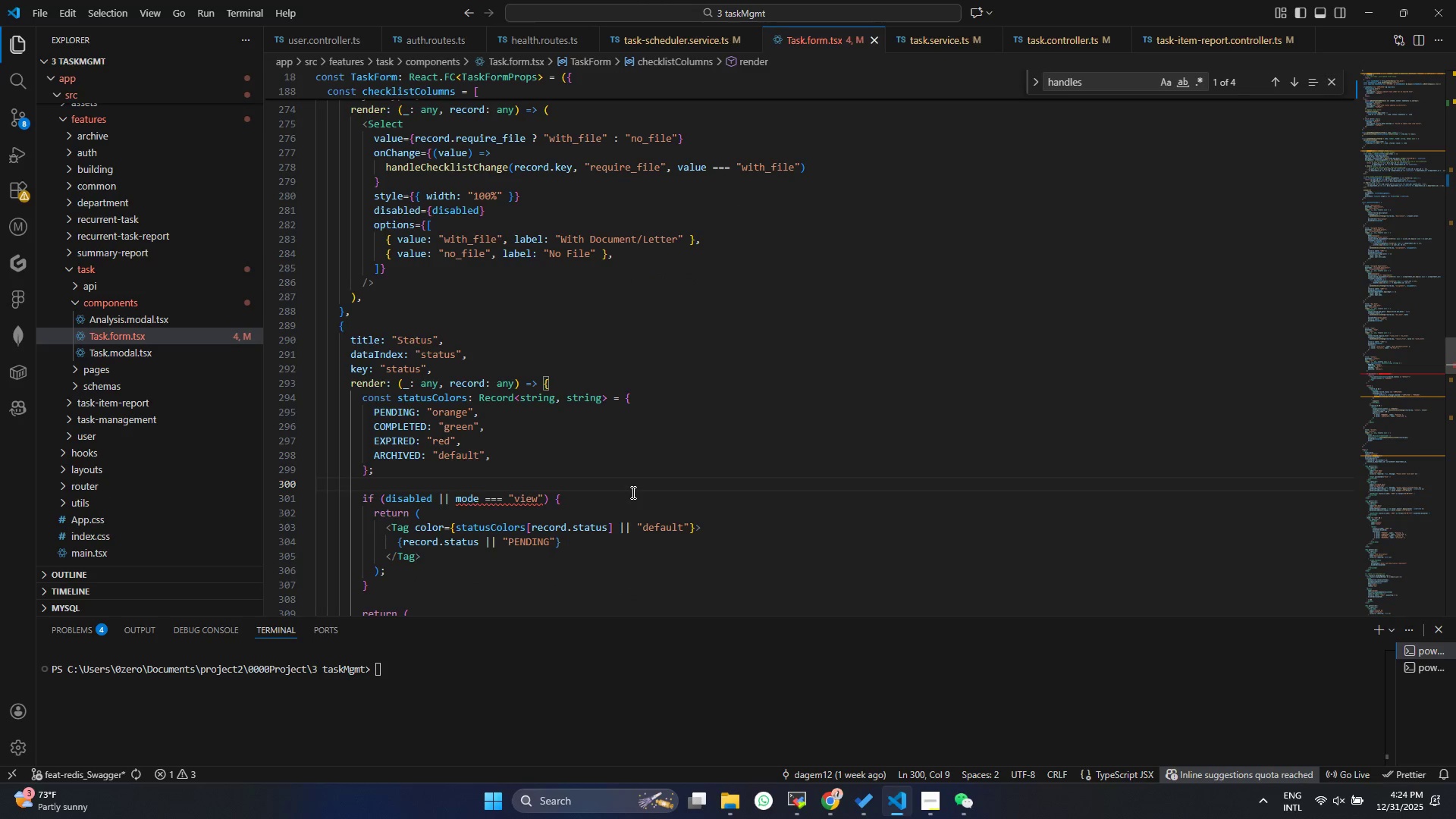 
key(Control+F)
 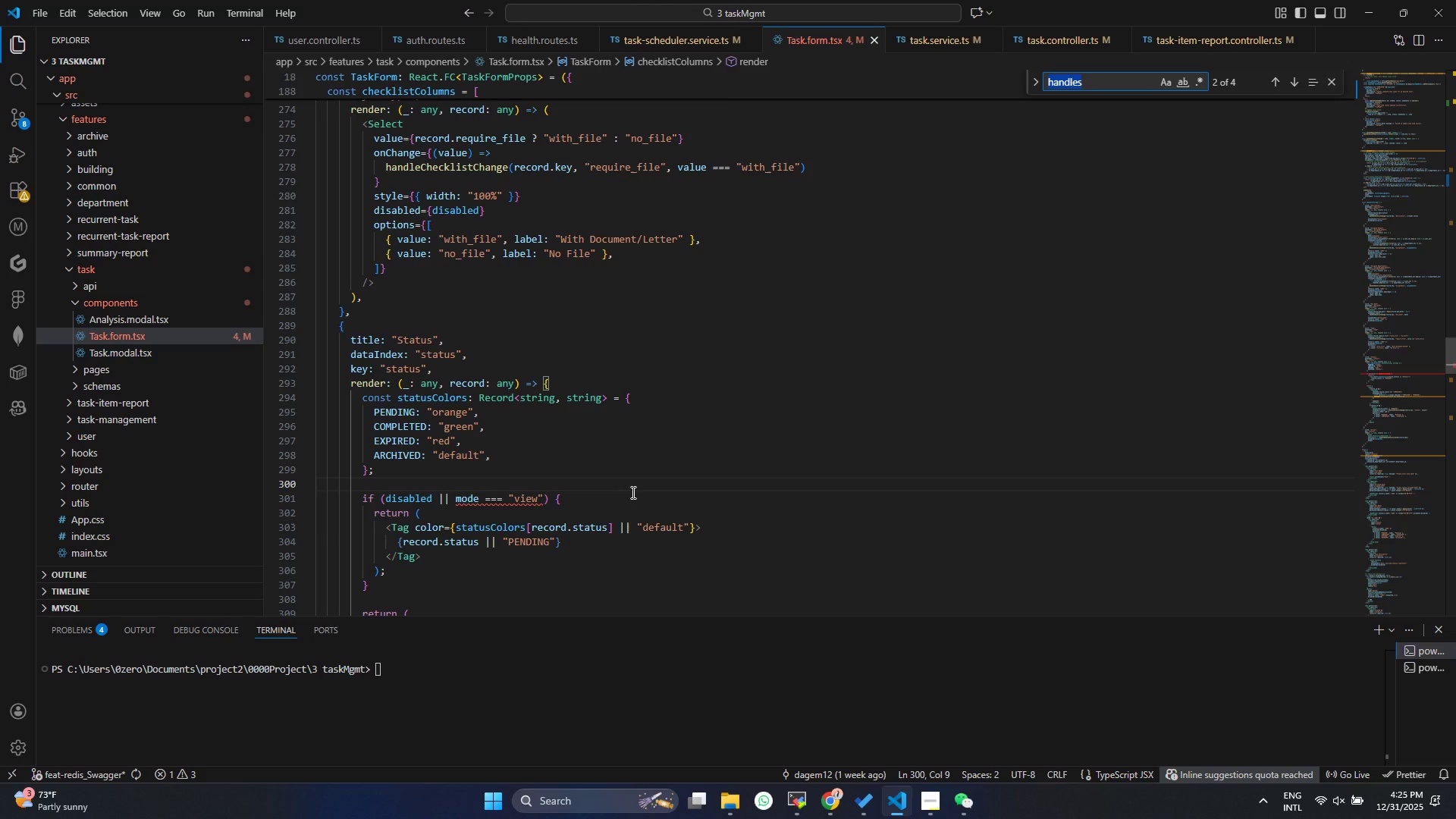 
type(Check)
 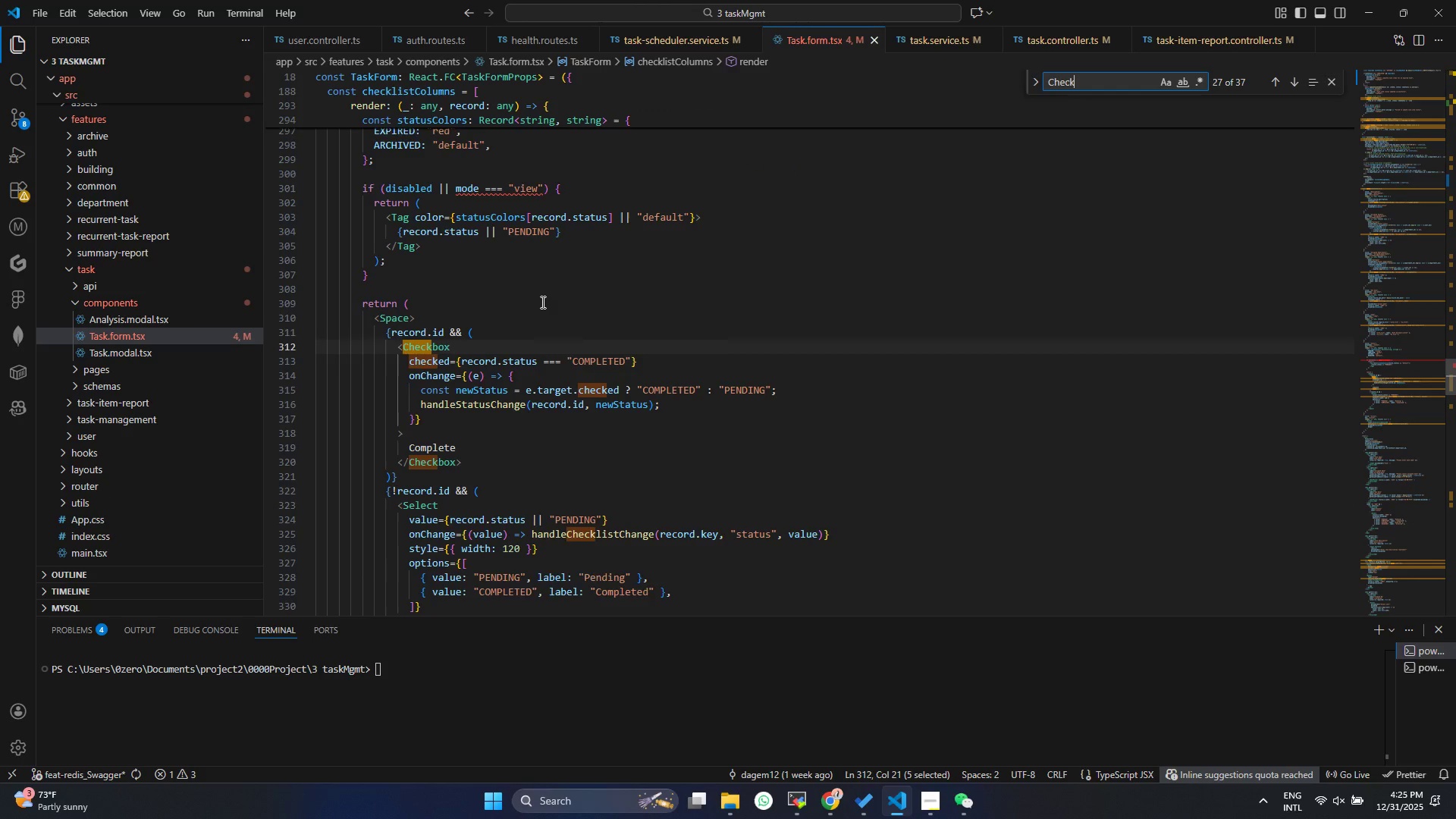 
wait(10.53)
 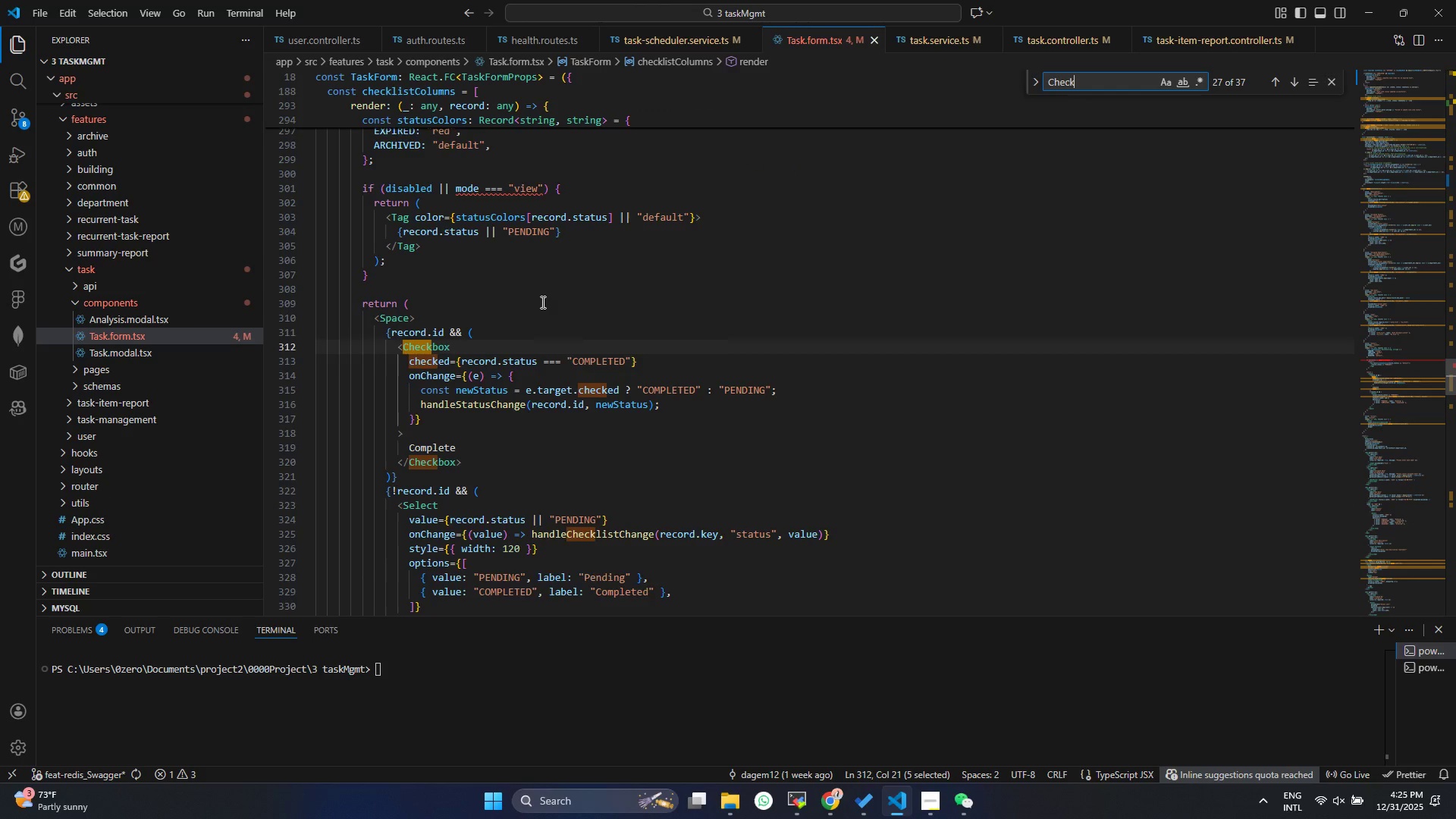 
left_click([451, 307])
 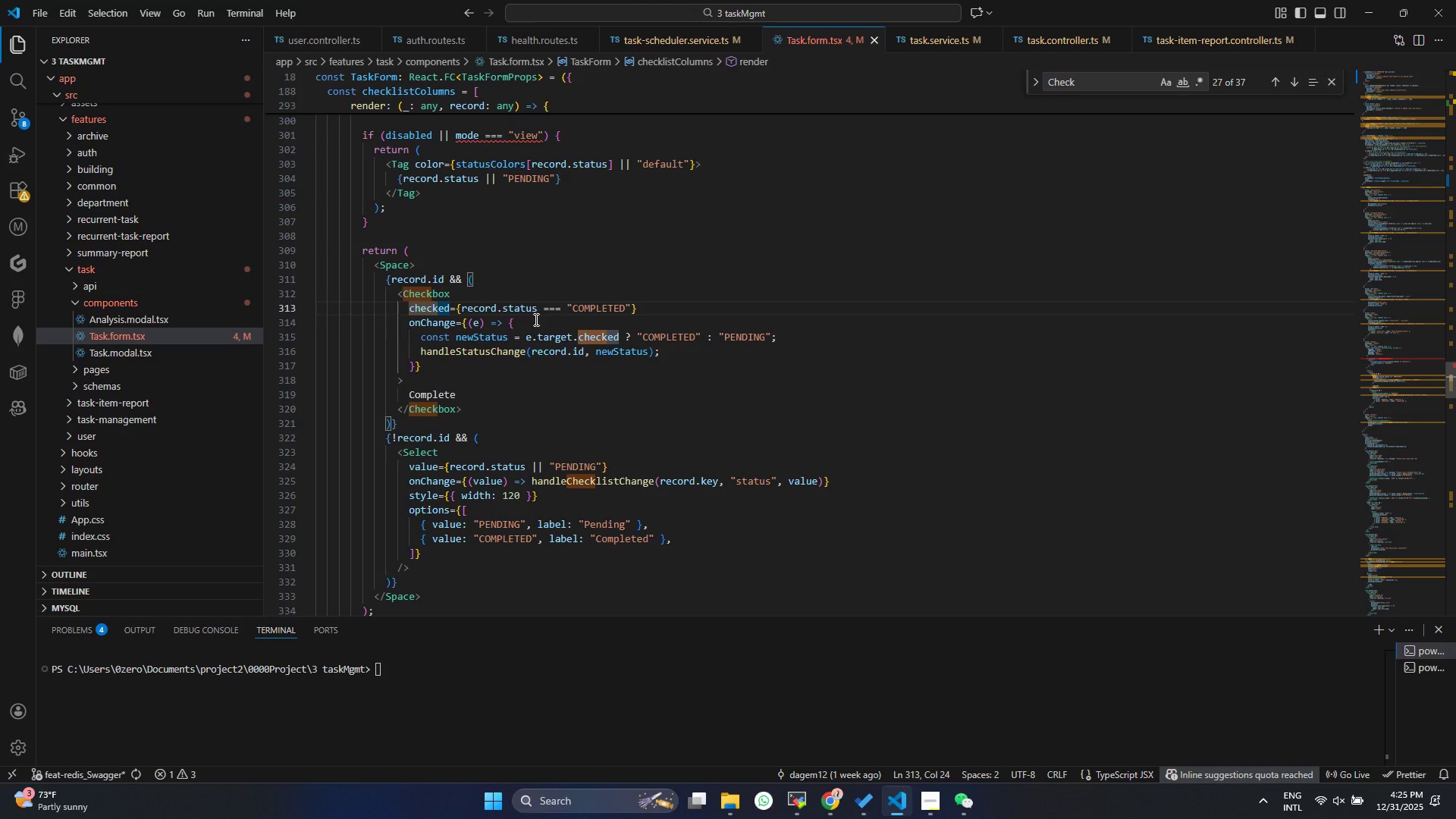 
left_click([522, 331])
 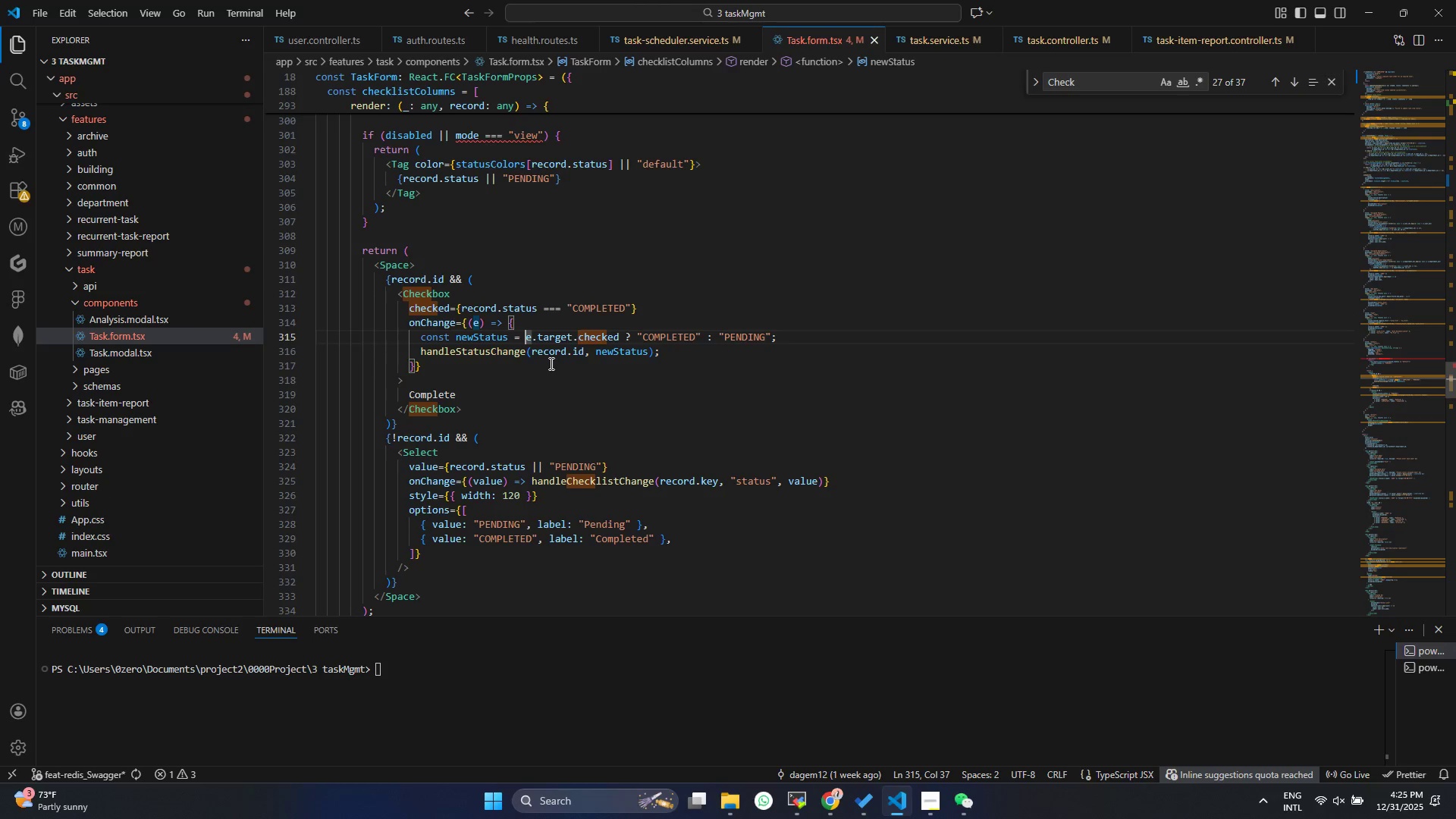 
wait(9.38)
 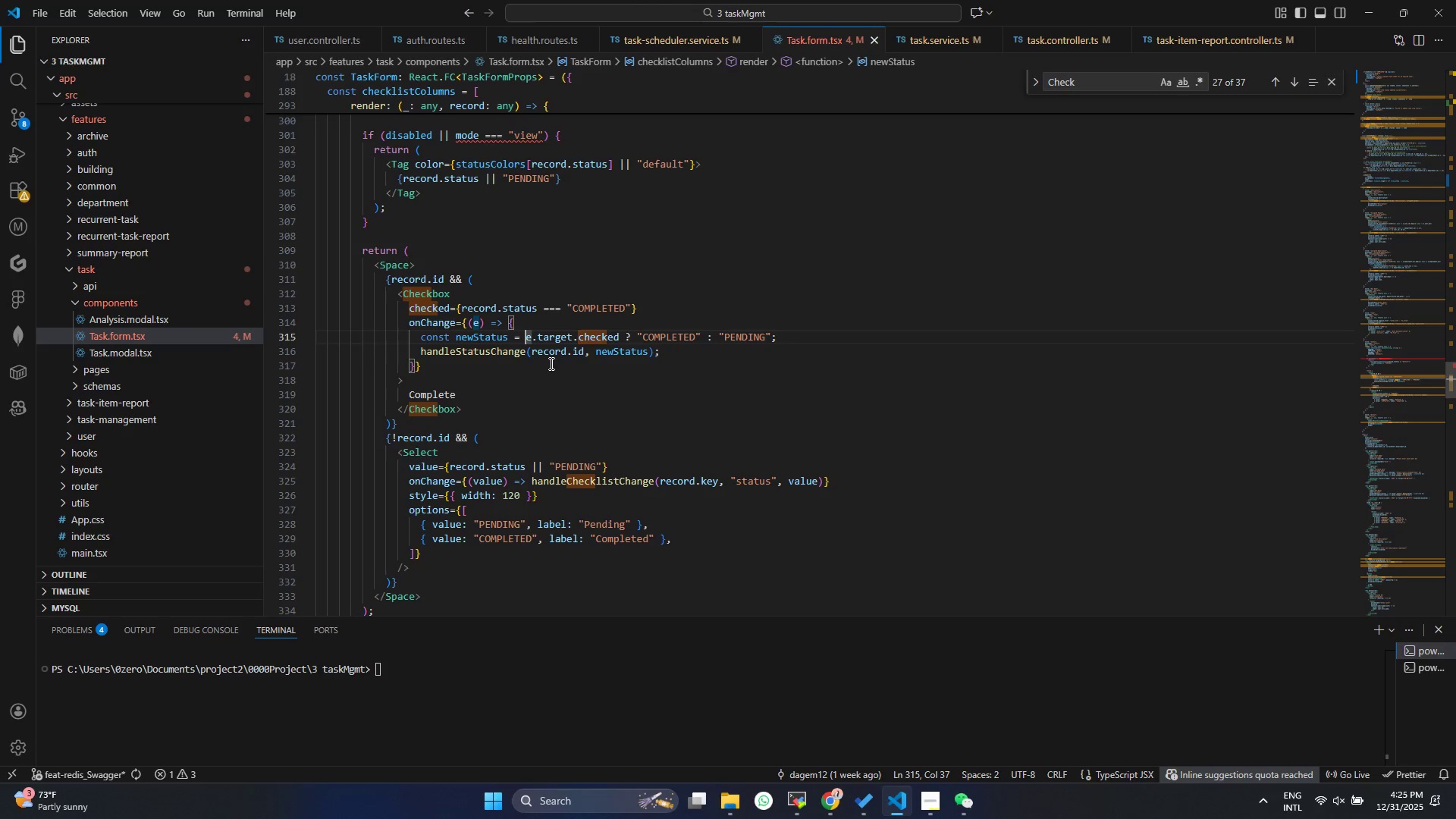 
left_click([475, 355])
 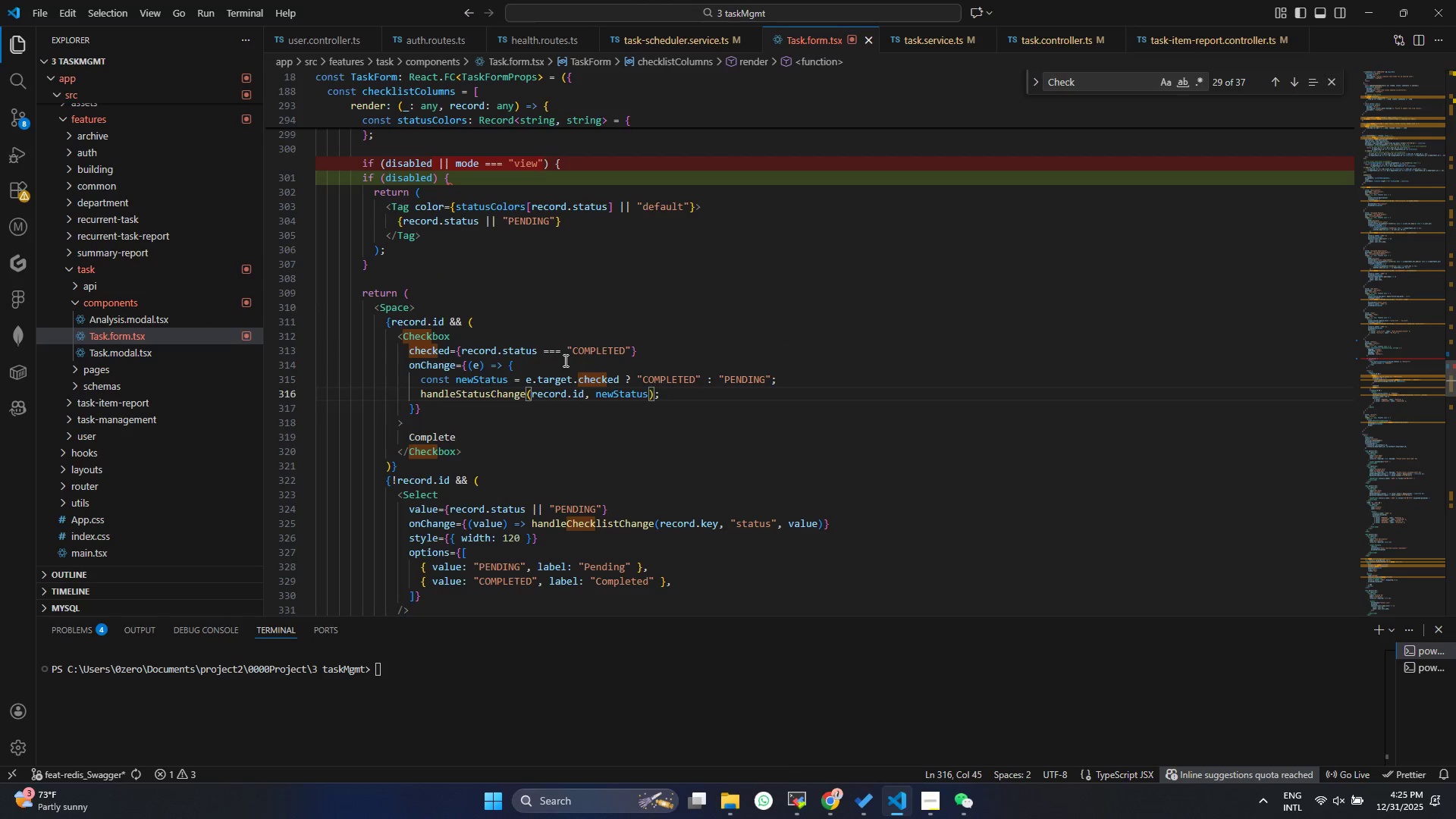 
scroll: coordinate [561, 361], scroll_direction: up, amount: 2.0
 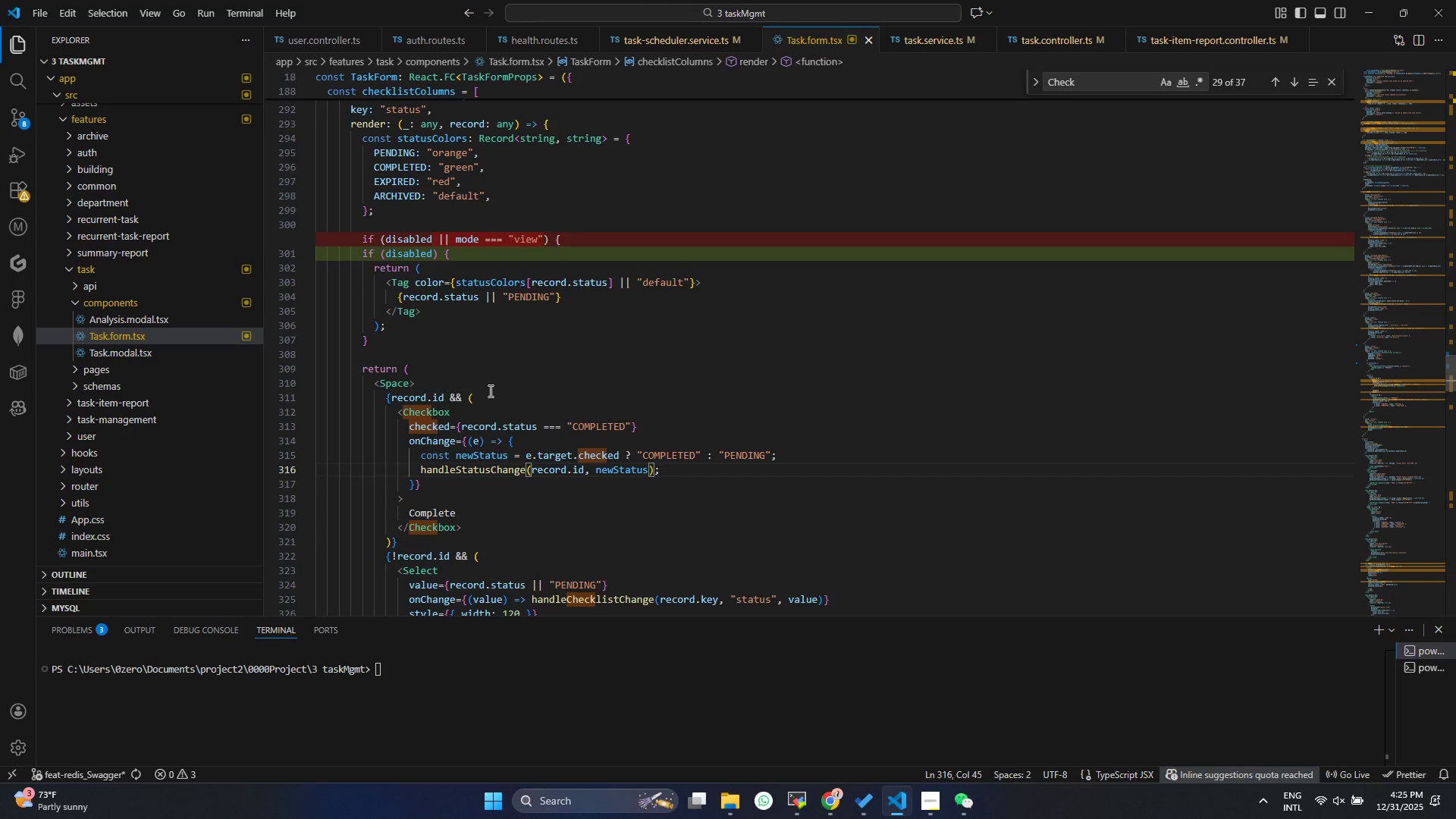 
wait(13.54)
 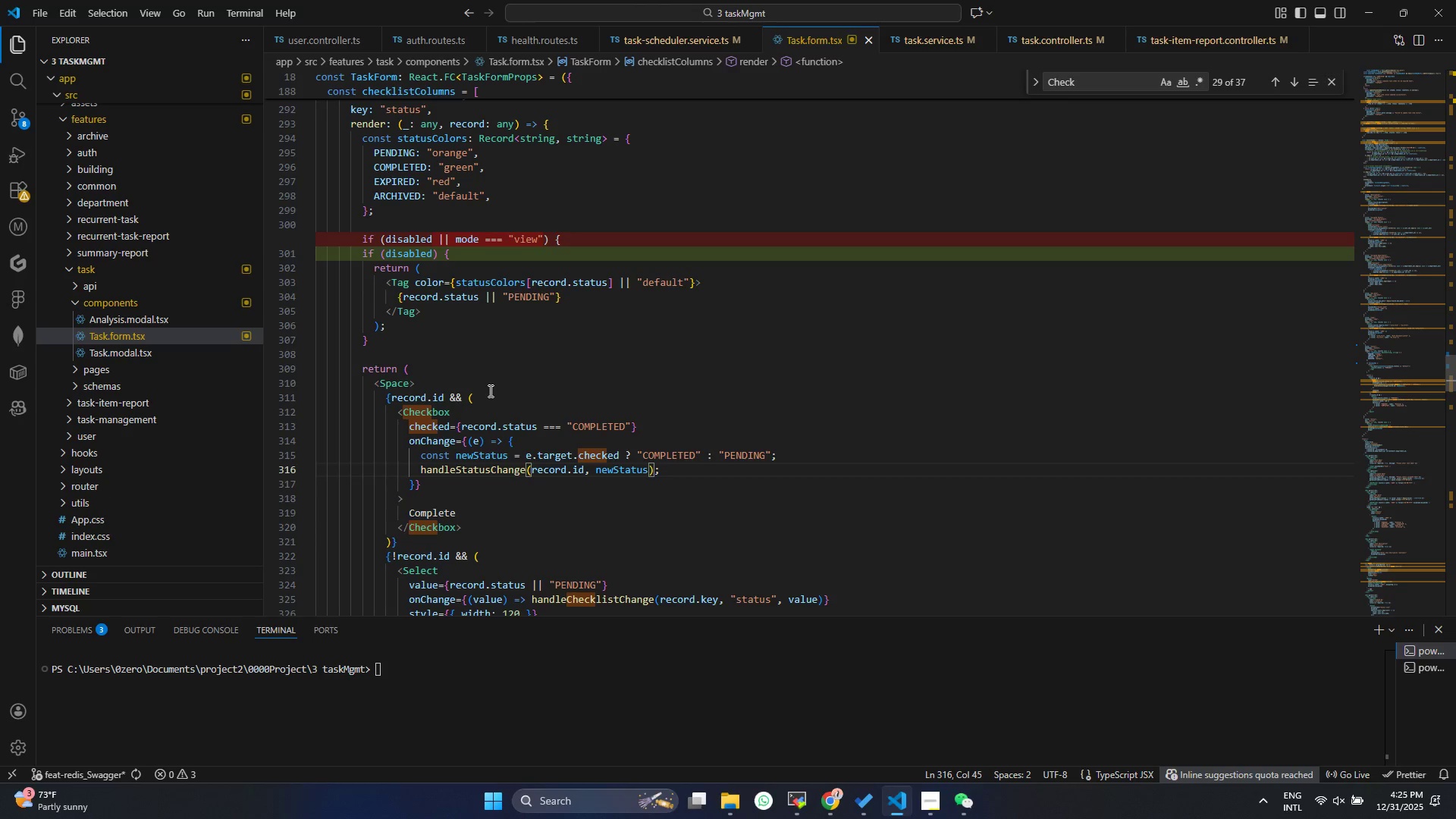 
left_click([952, 190])
 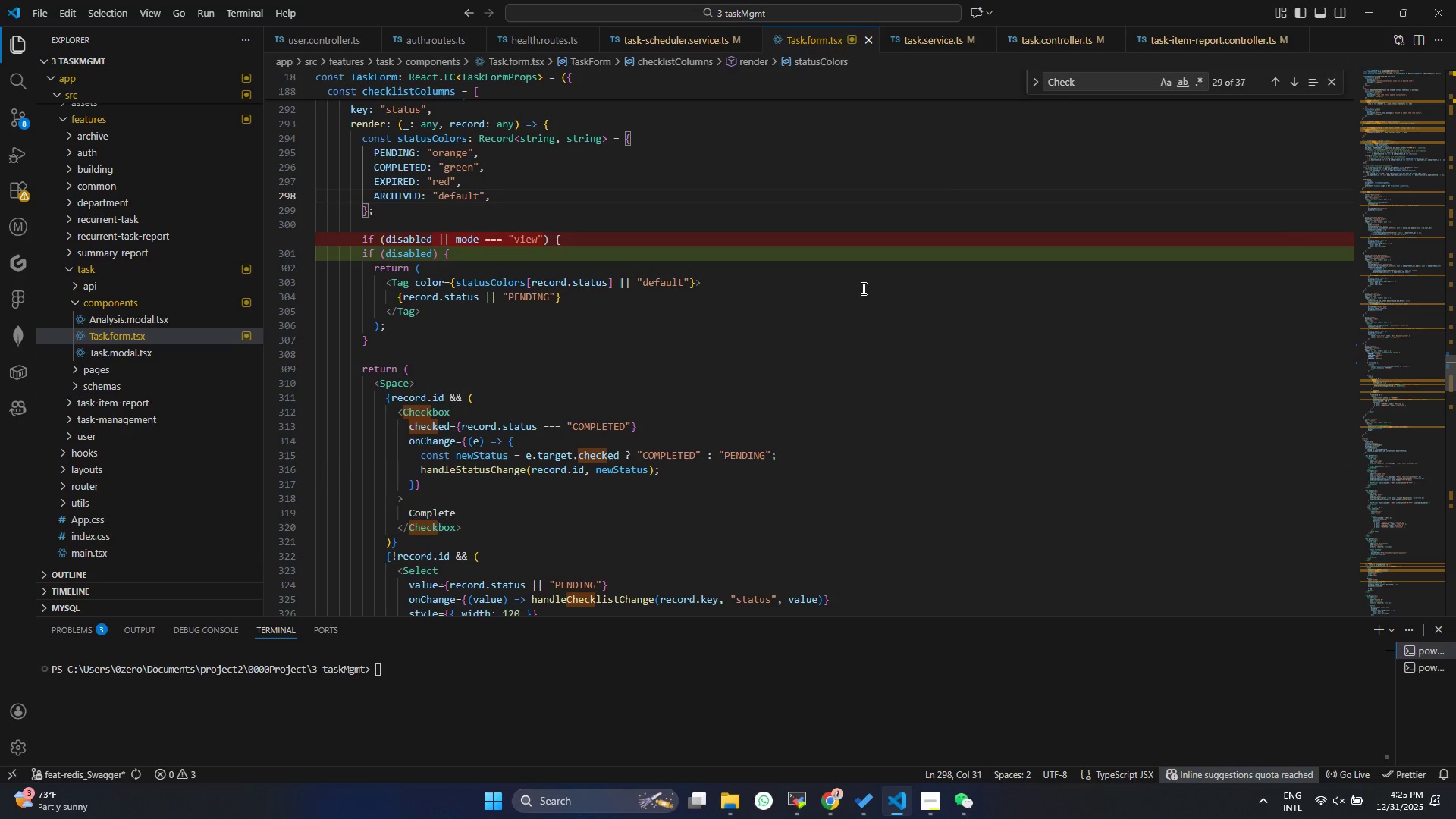 
key(Control+ControlLeft)
 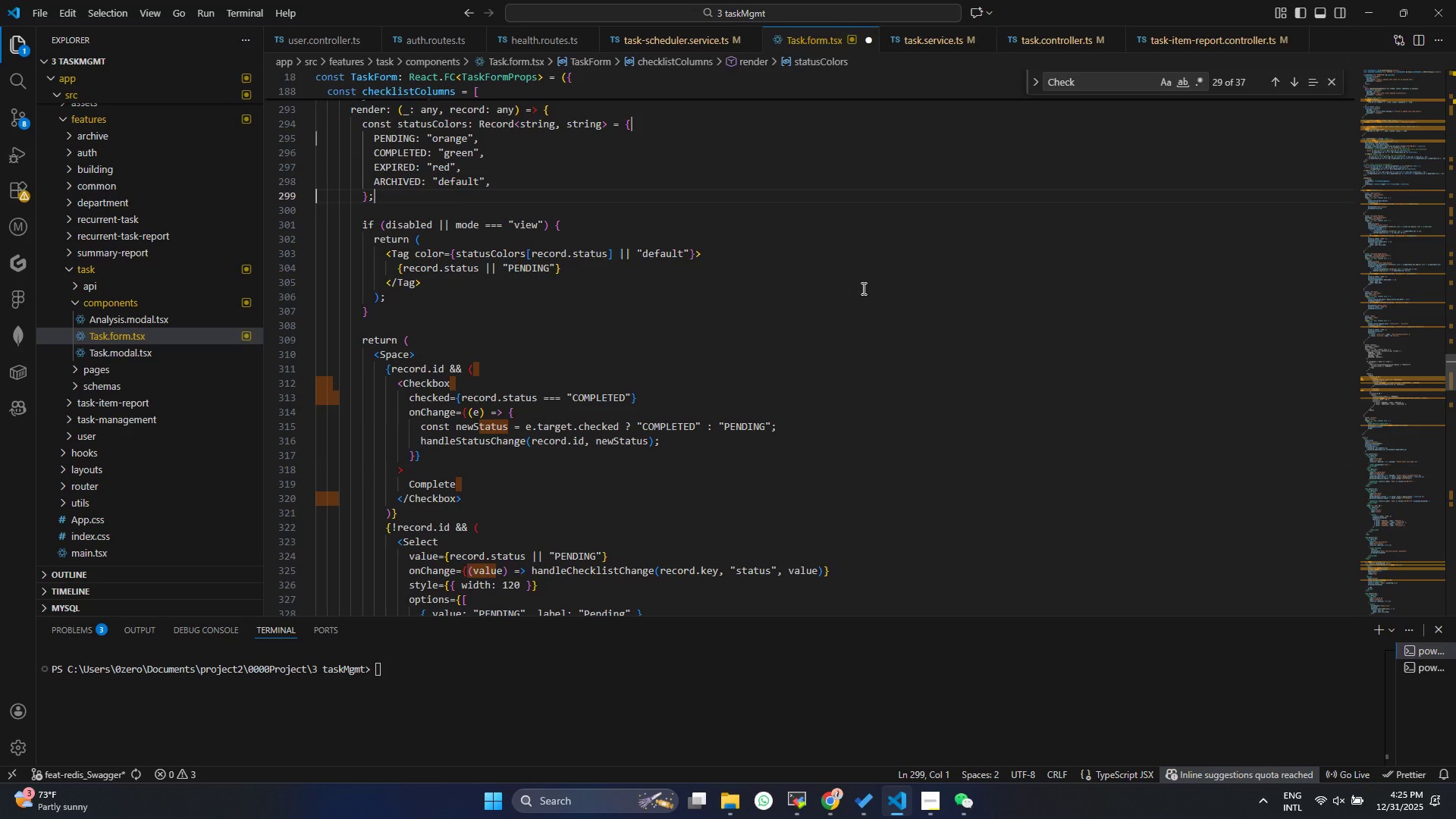 
key(Control+Z)
 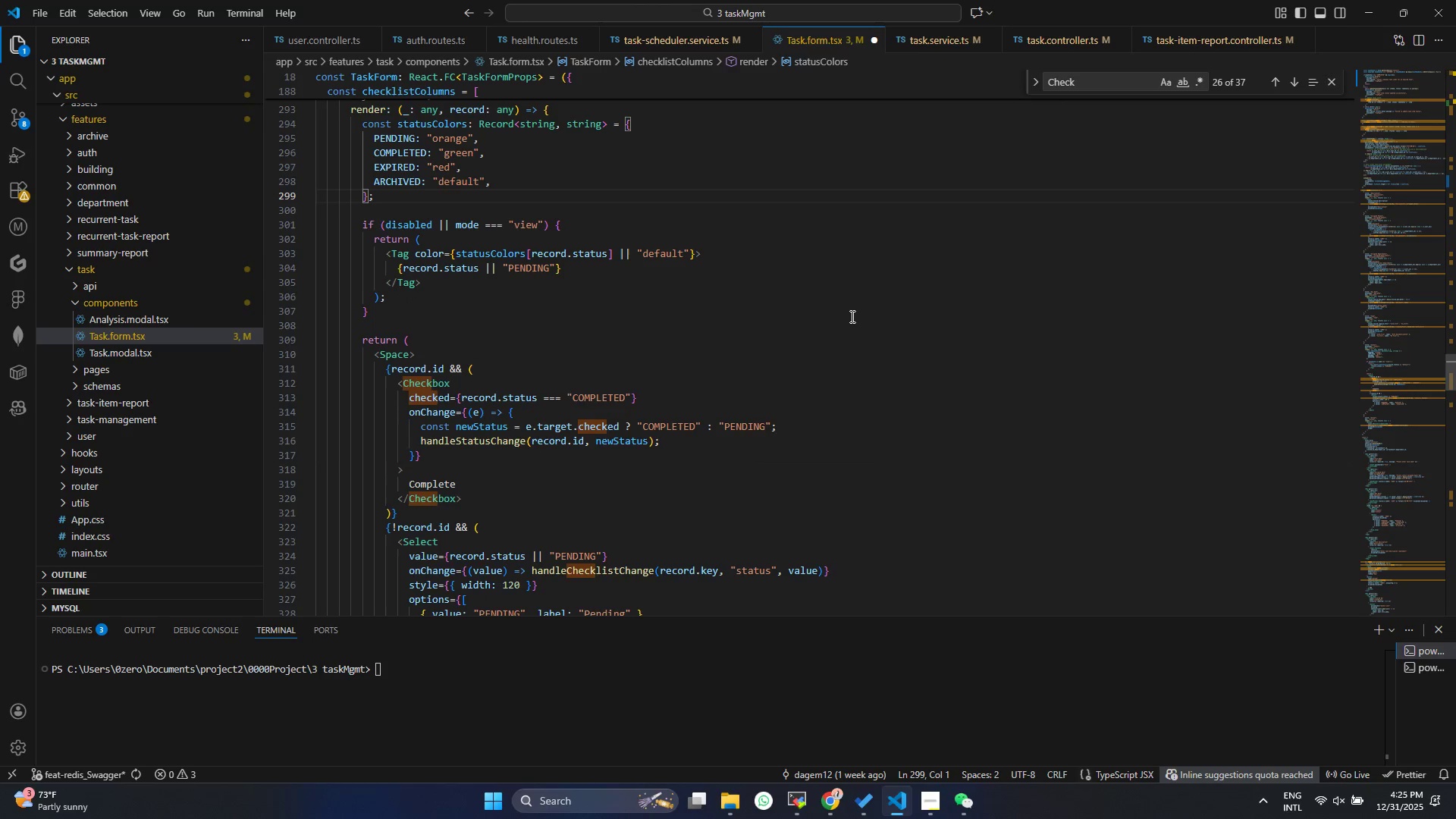 
key(Control+S)
 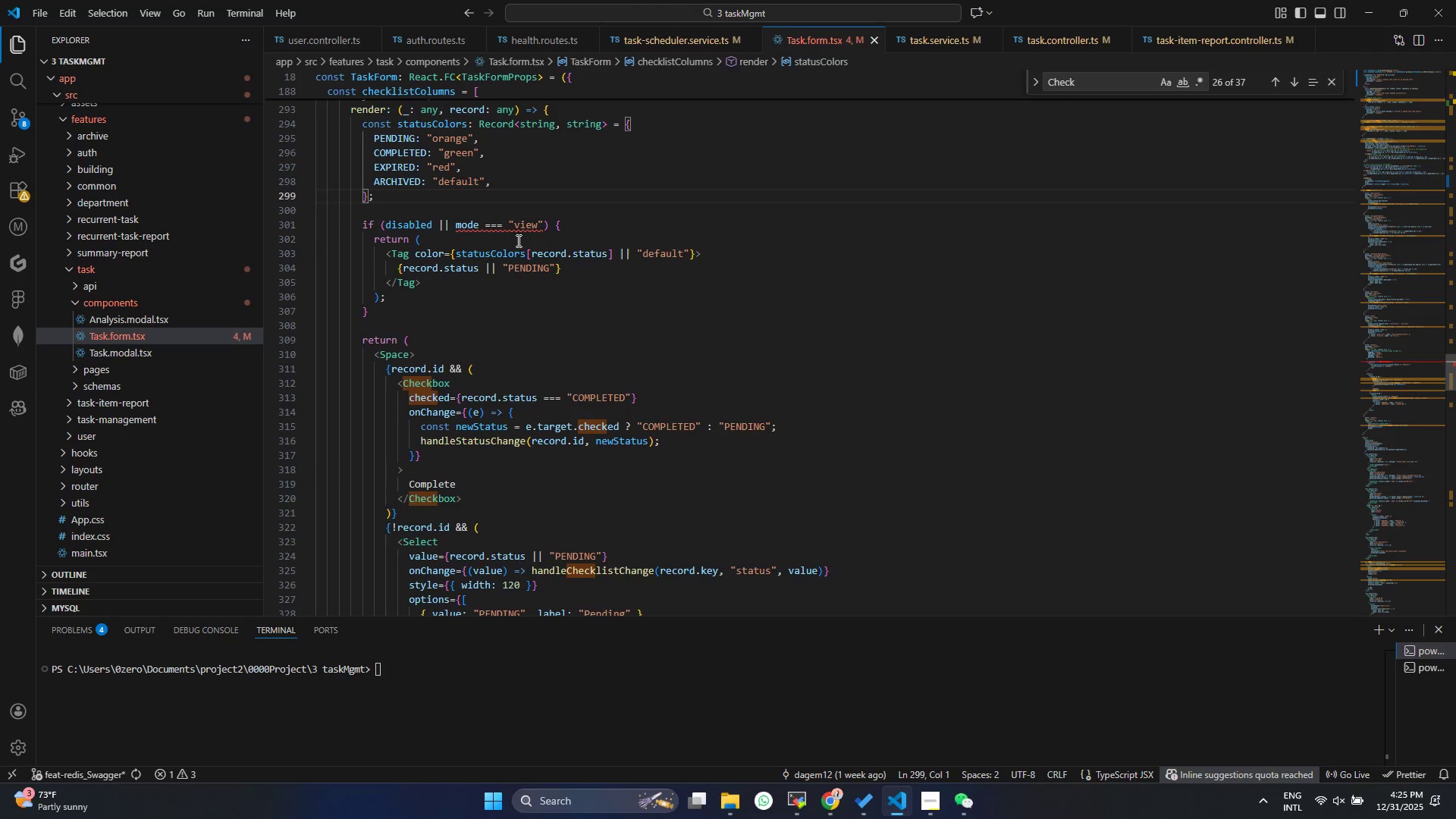 
scroll: coordinate [530, 324], scroll_direction: down, amount: 6.0
 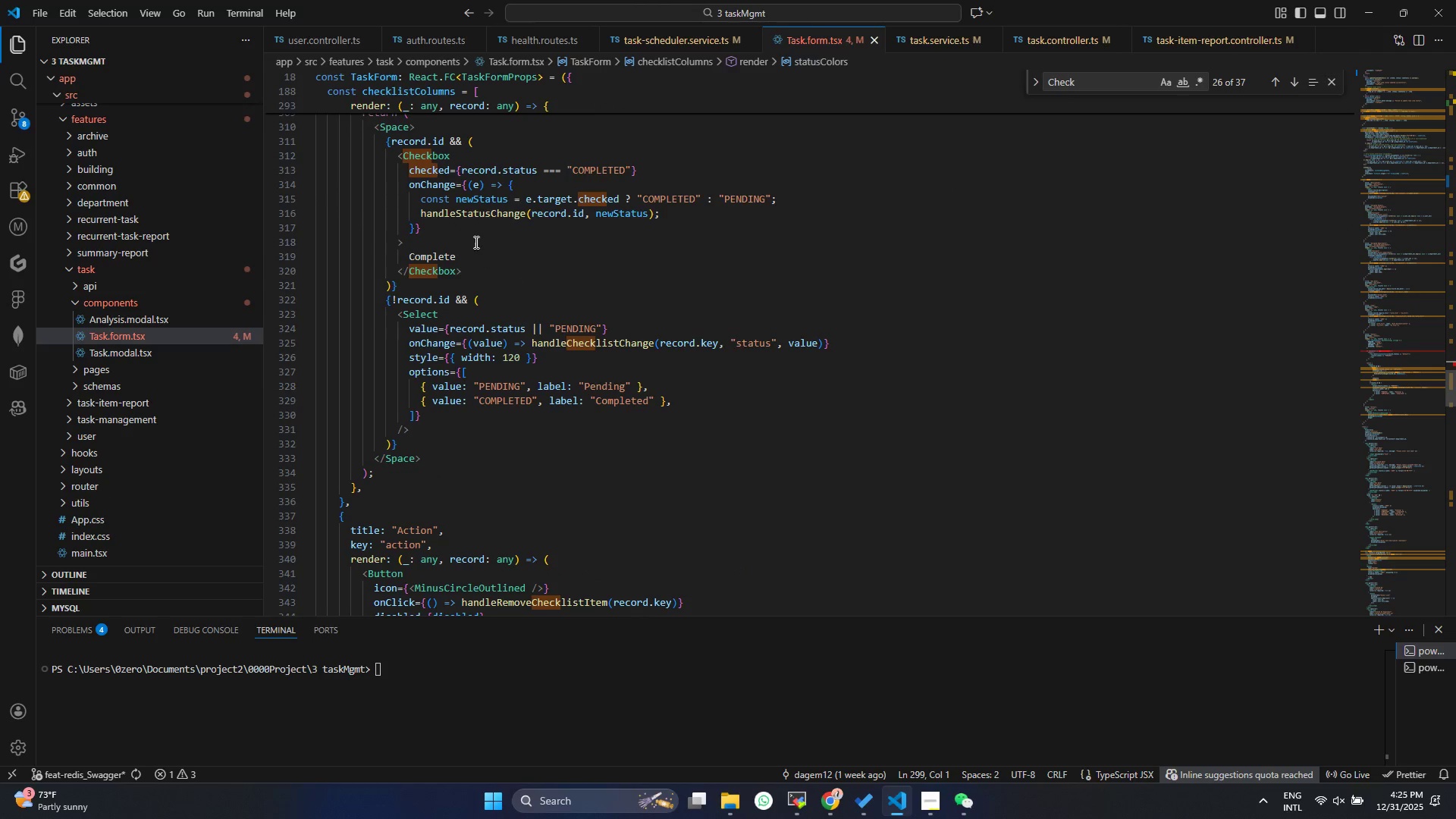 
left_click([471, 235])
 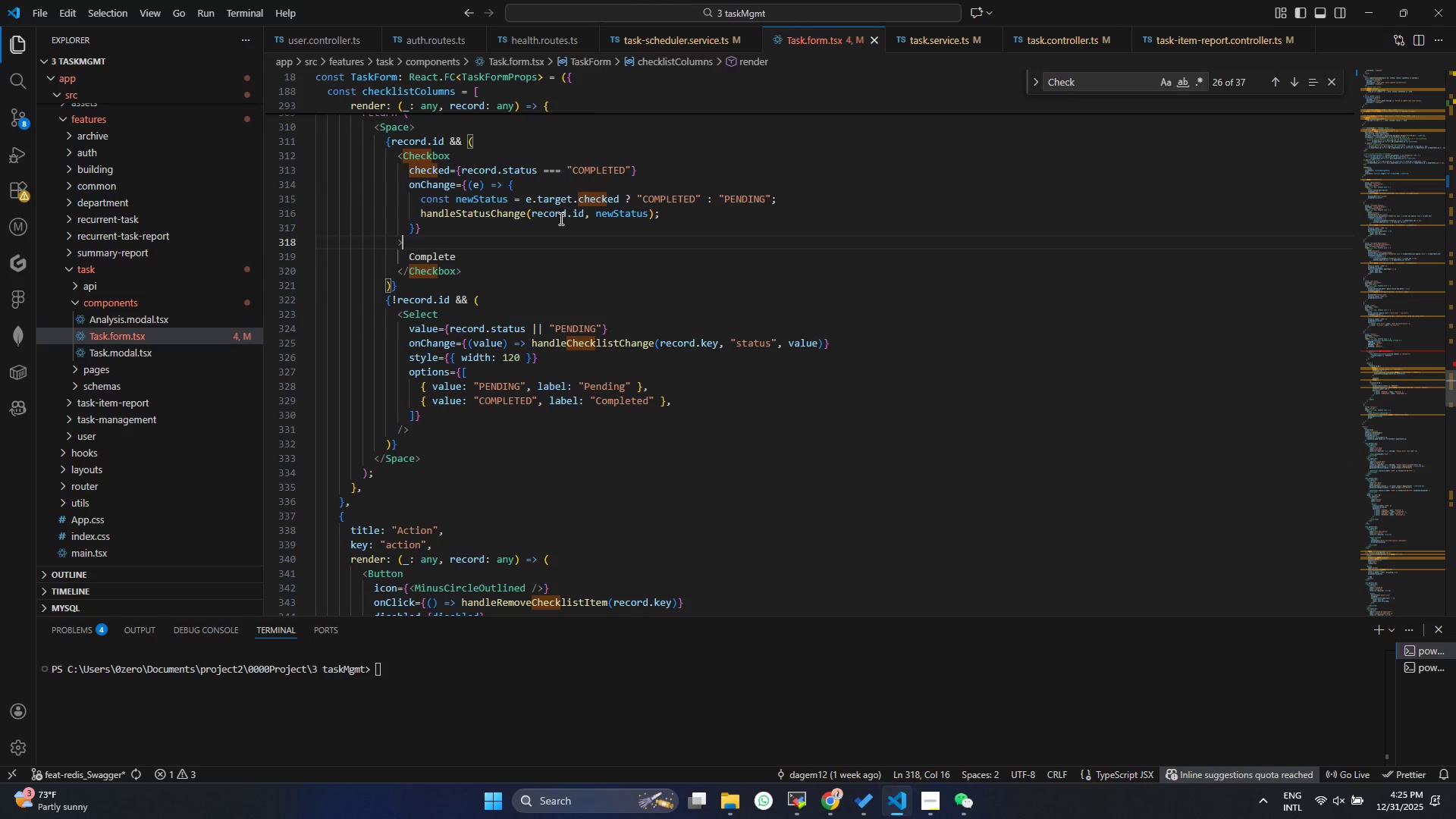 
left_click([565, 218])
 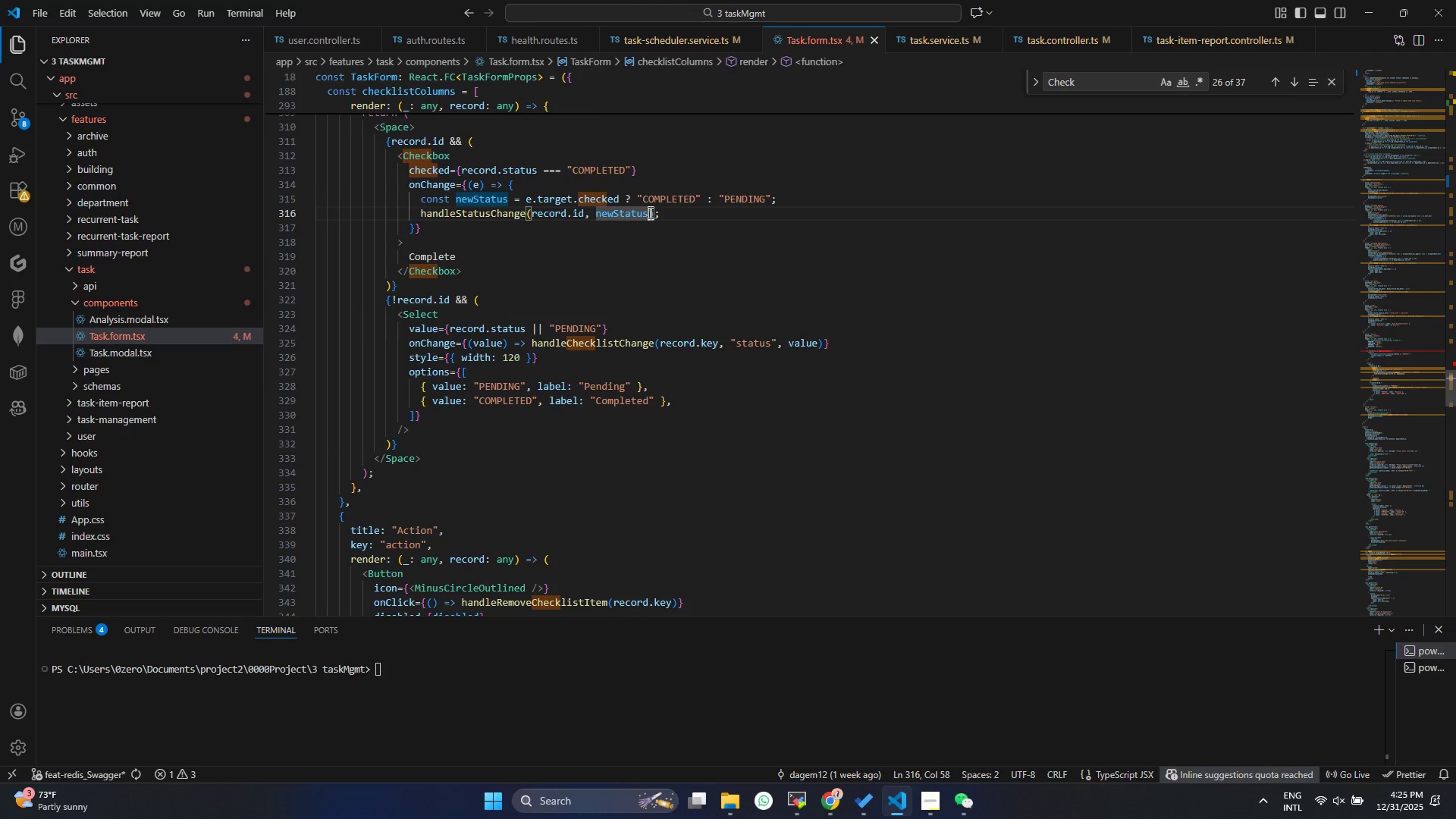 
double_click([630, 216])
 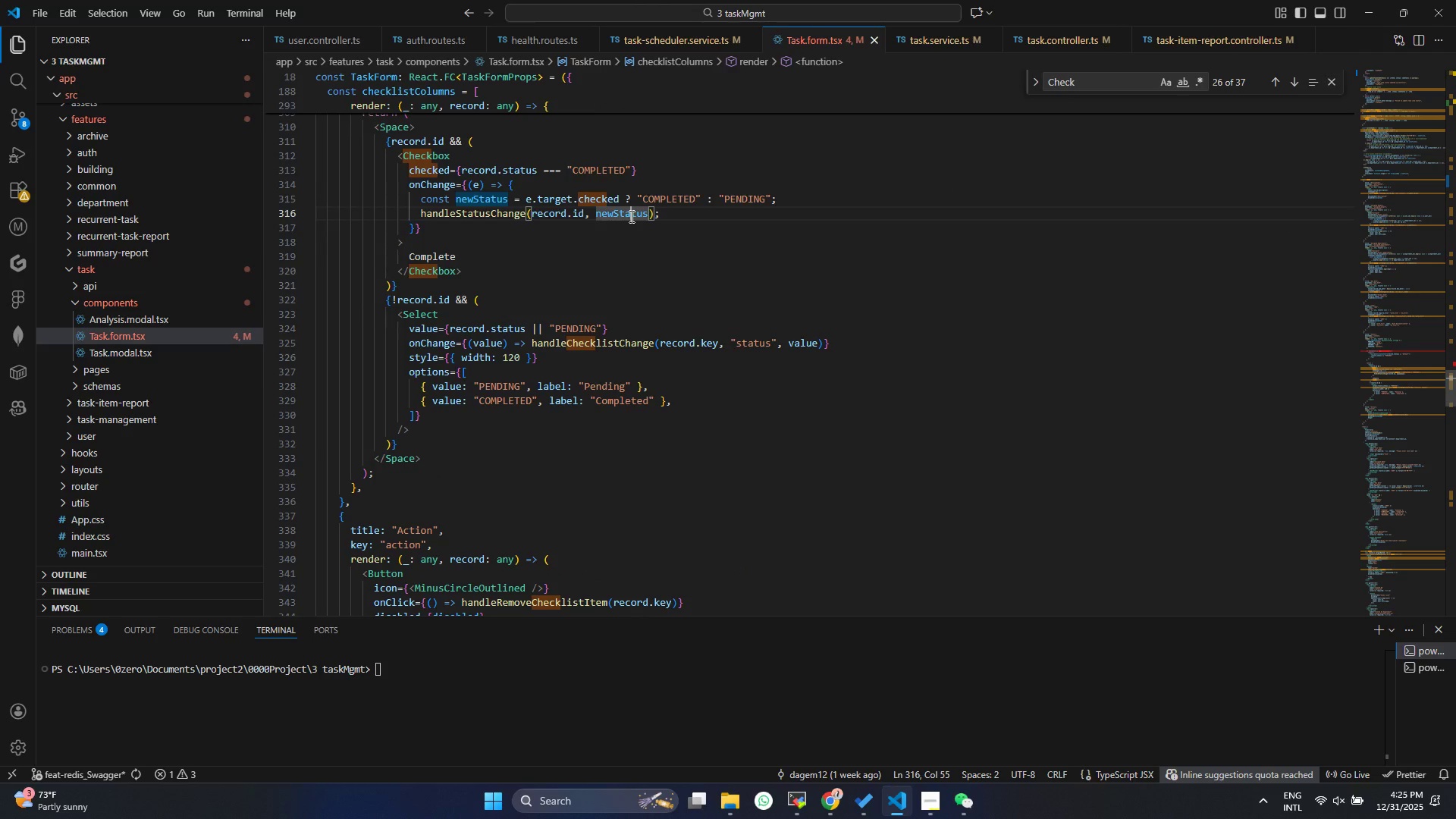 
triple_click([630, 216])
 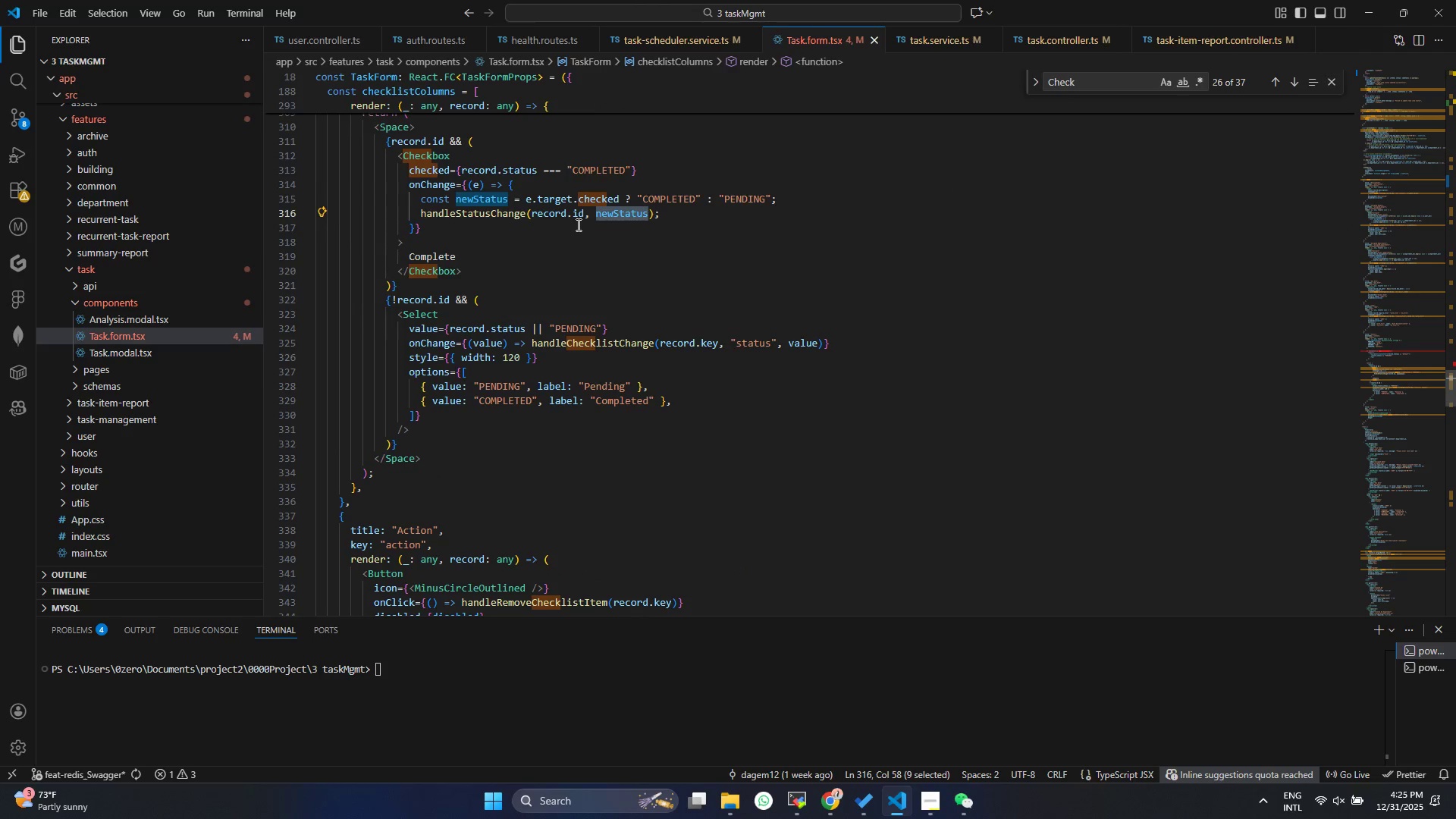 
left_click([575, 222])
 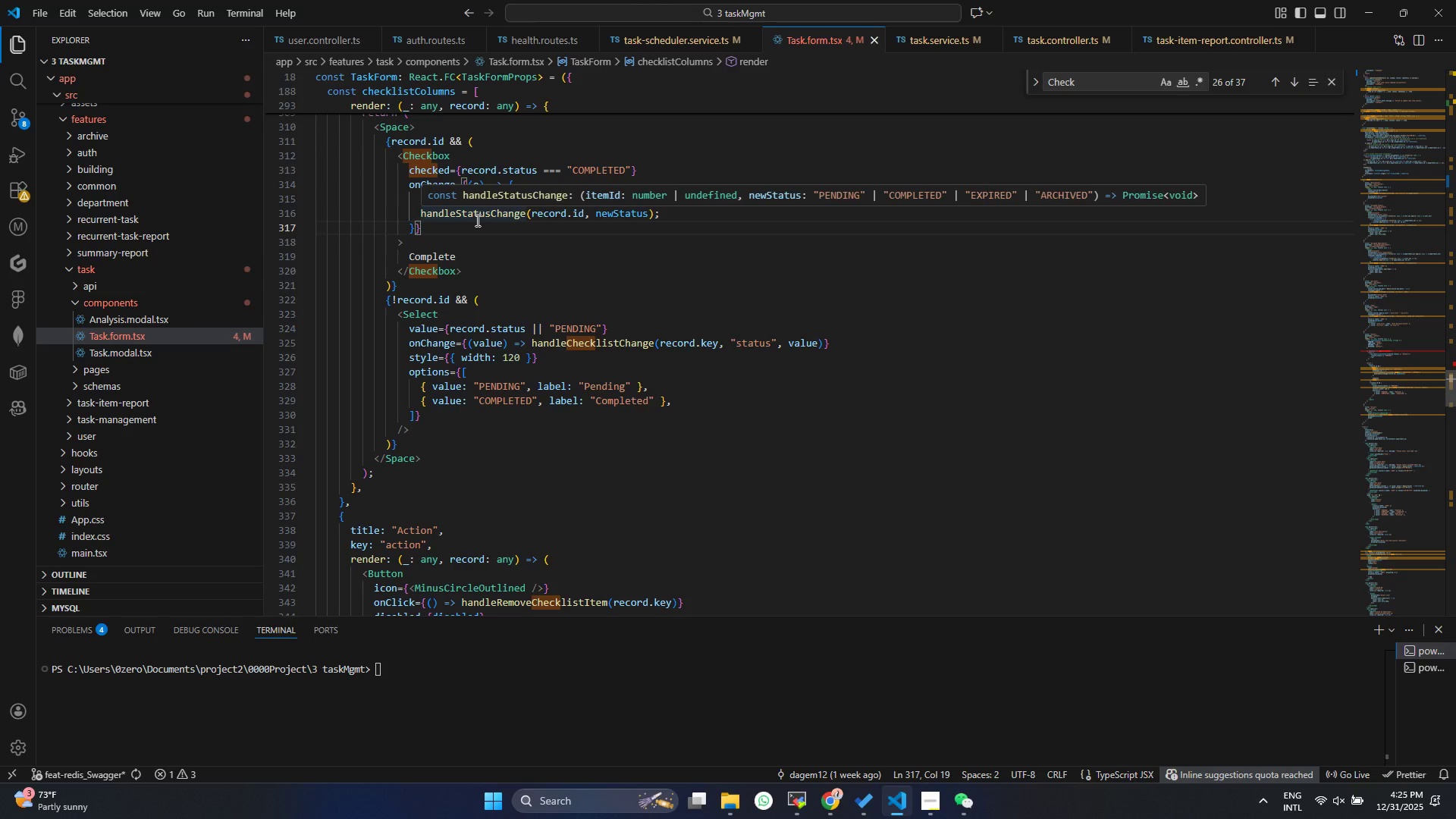 
left_click([479, 276])
 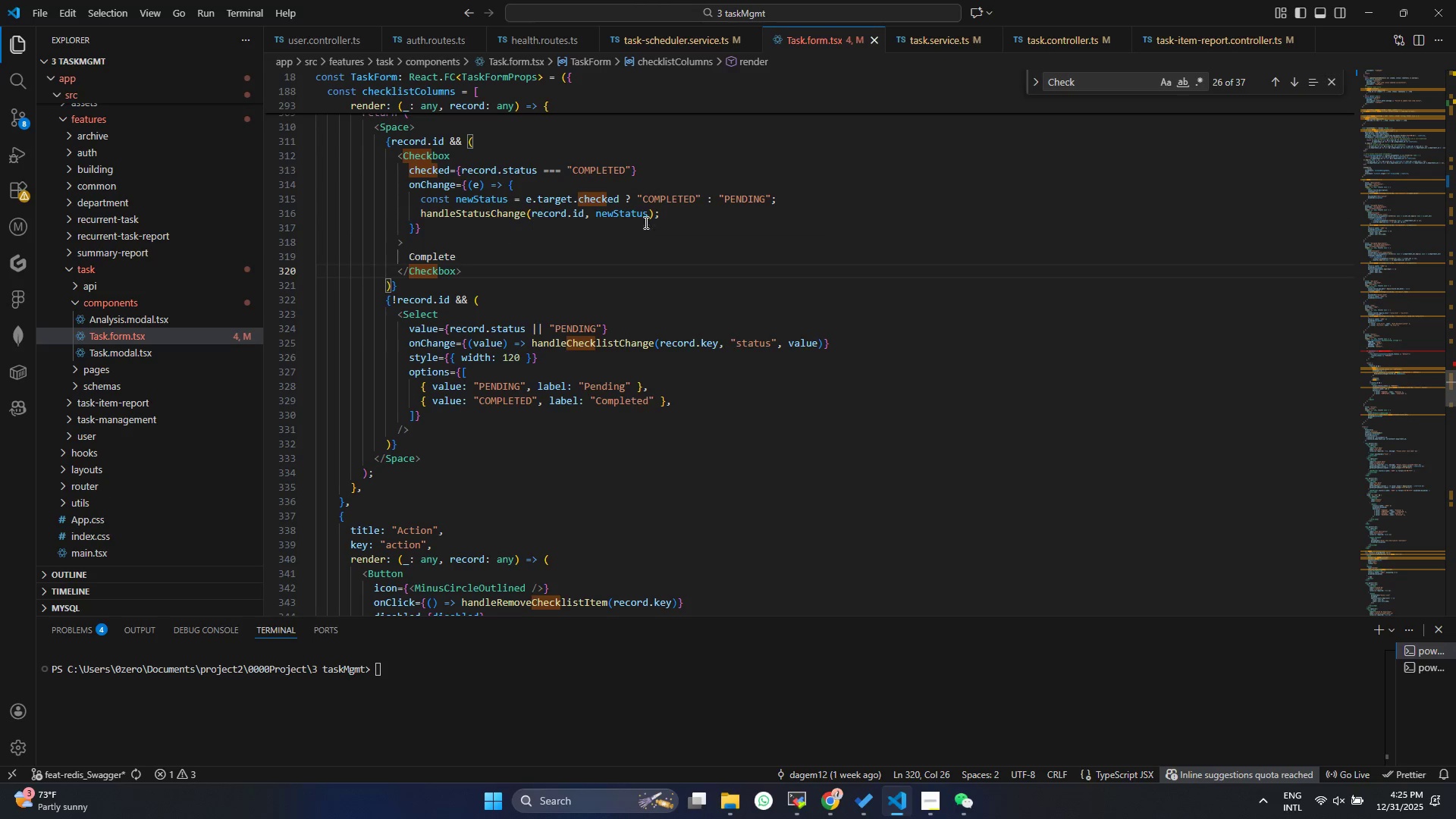 
left_click([670, 218])
 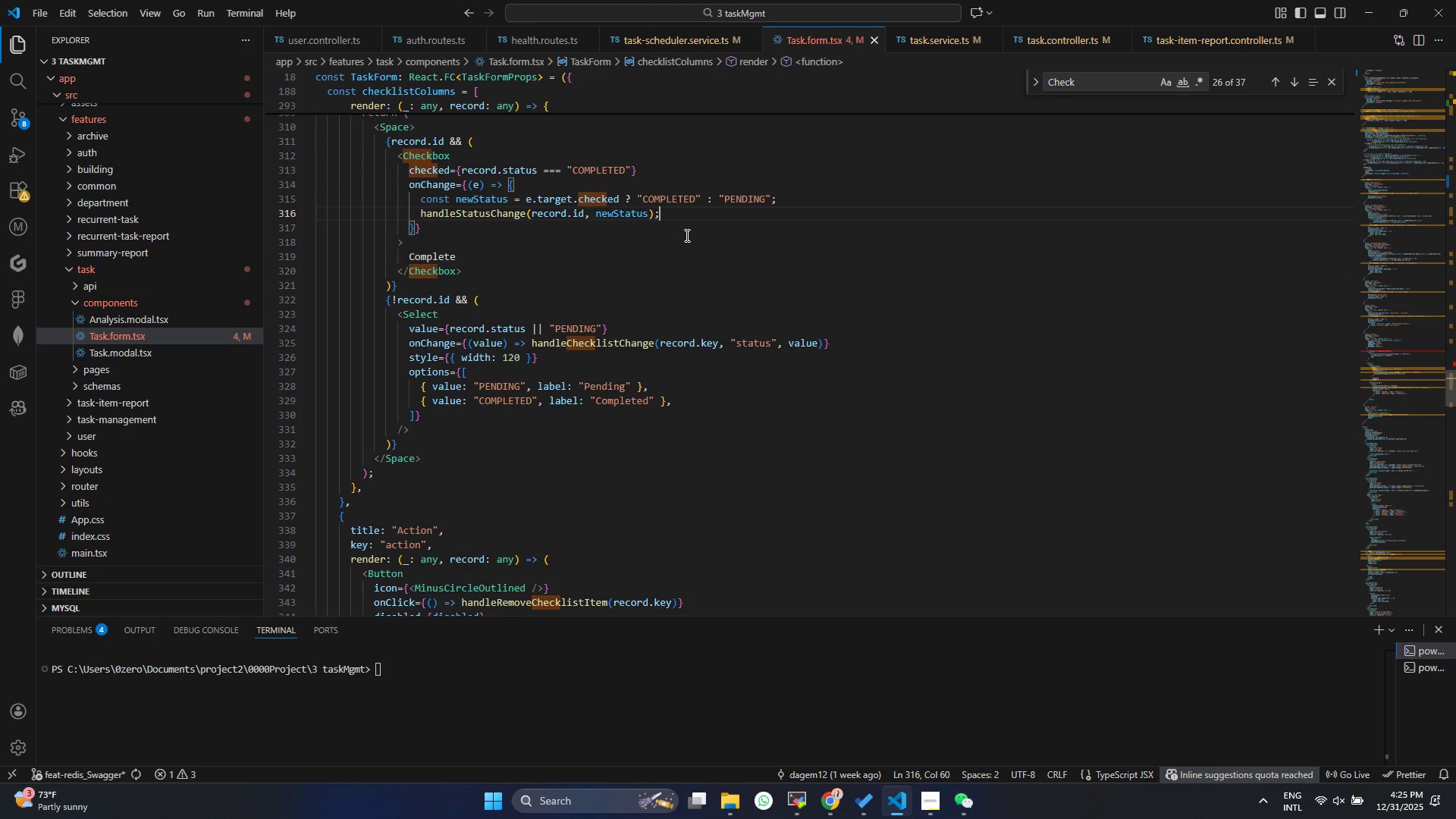 
key(Enter)
 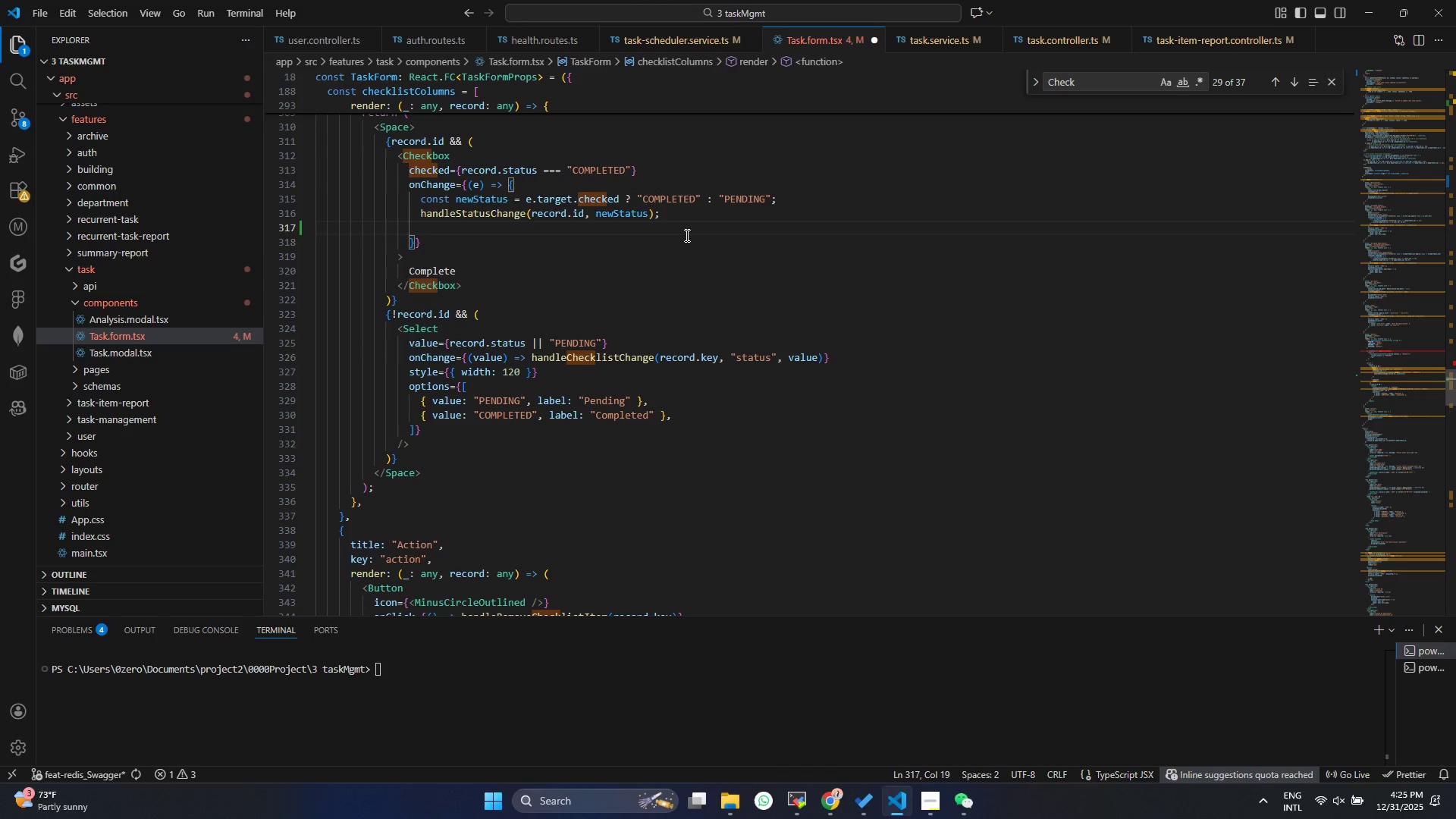 
type(de)
key(Backspace)
type(is)
 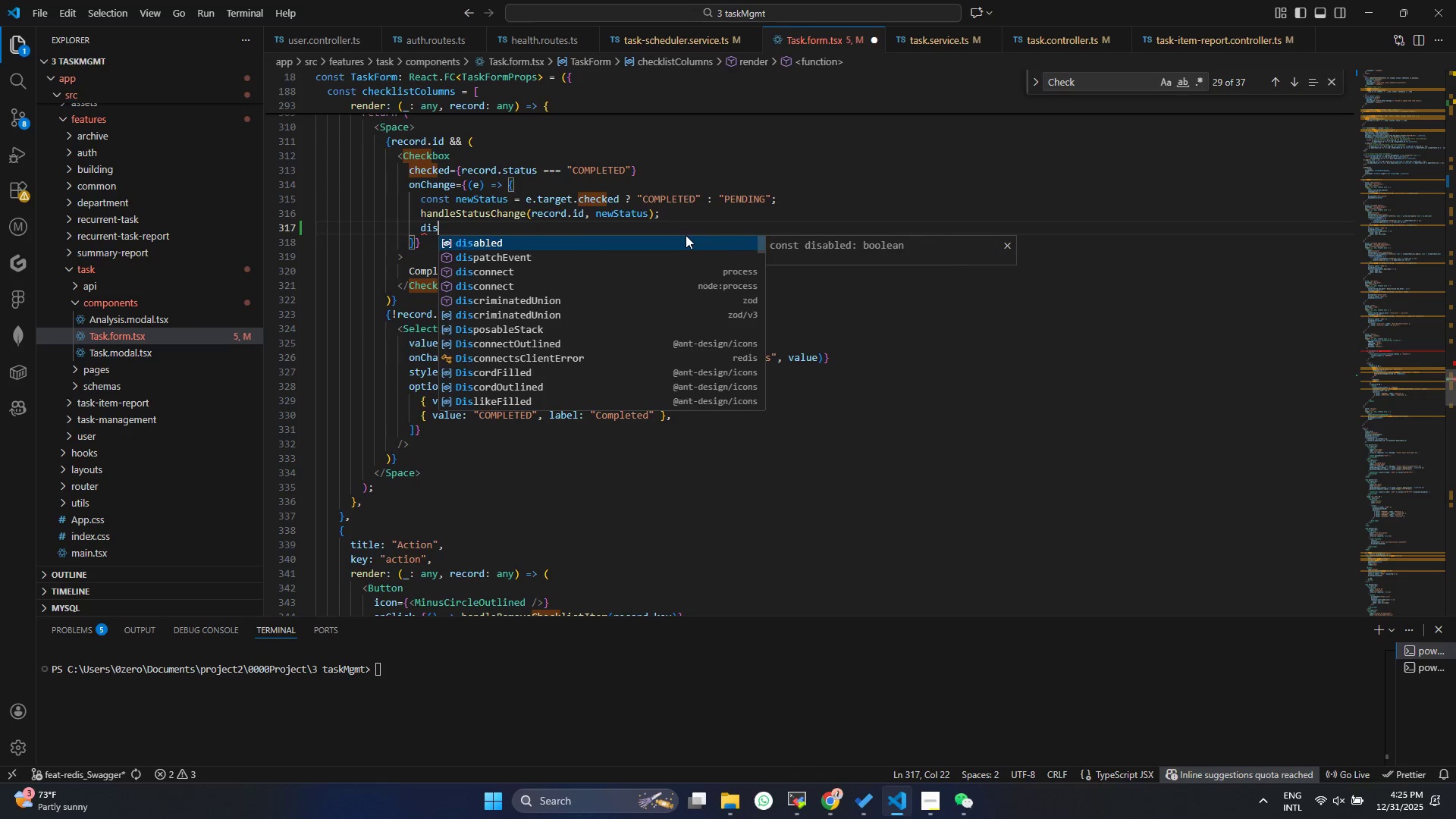 
key(Enter)
 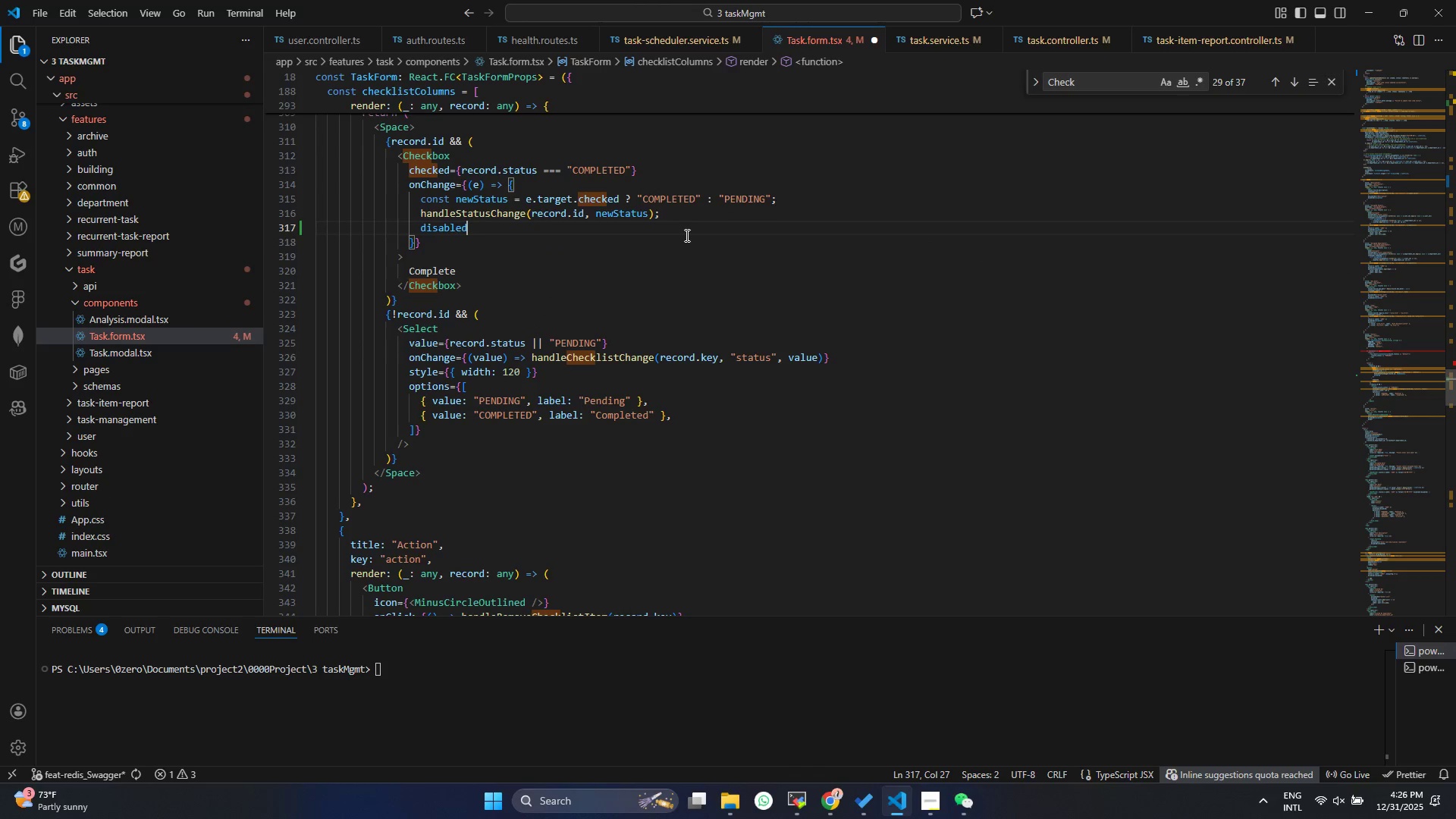 
type(={is)
 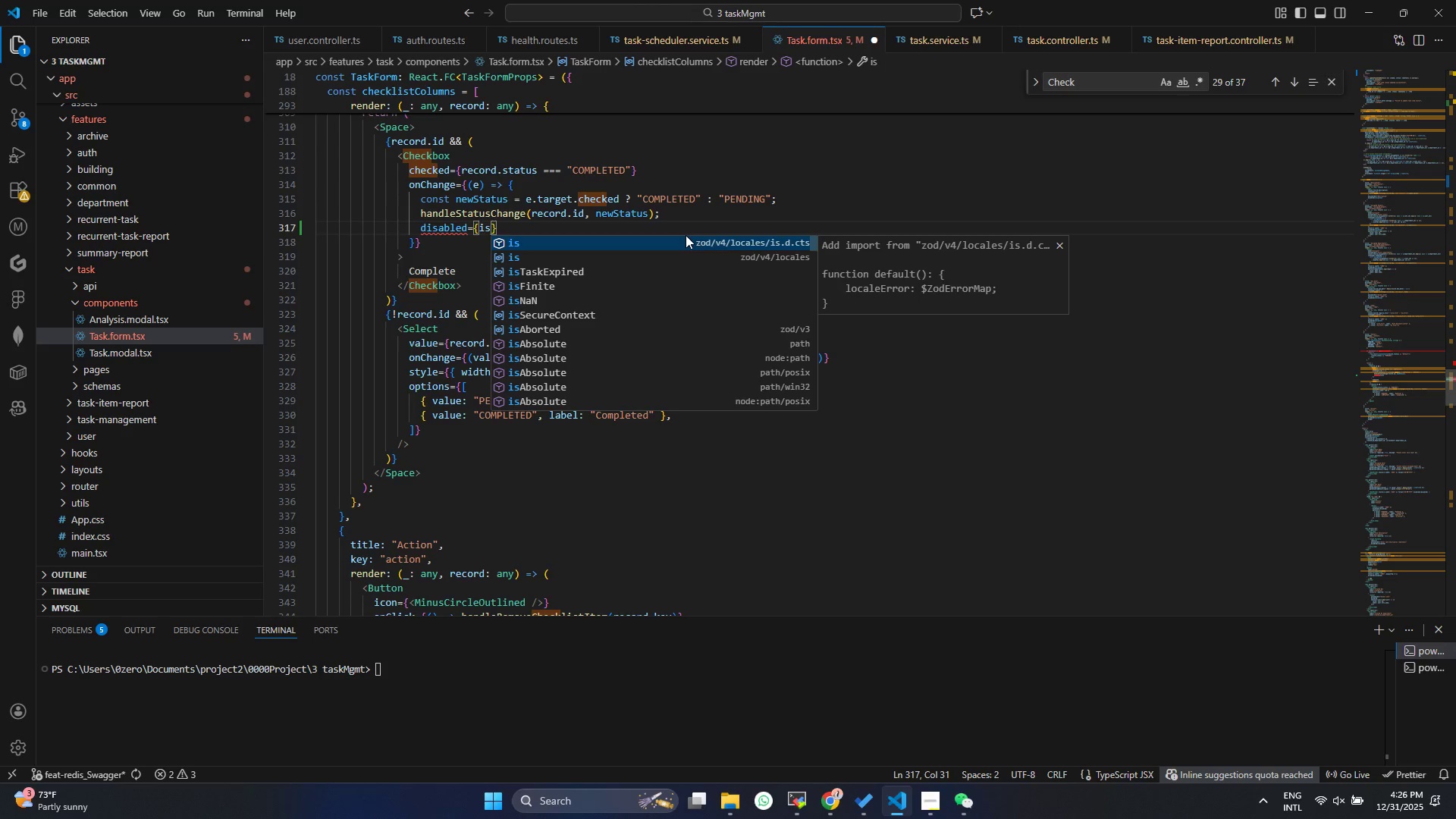 
key(ArrowDown)
 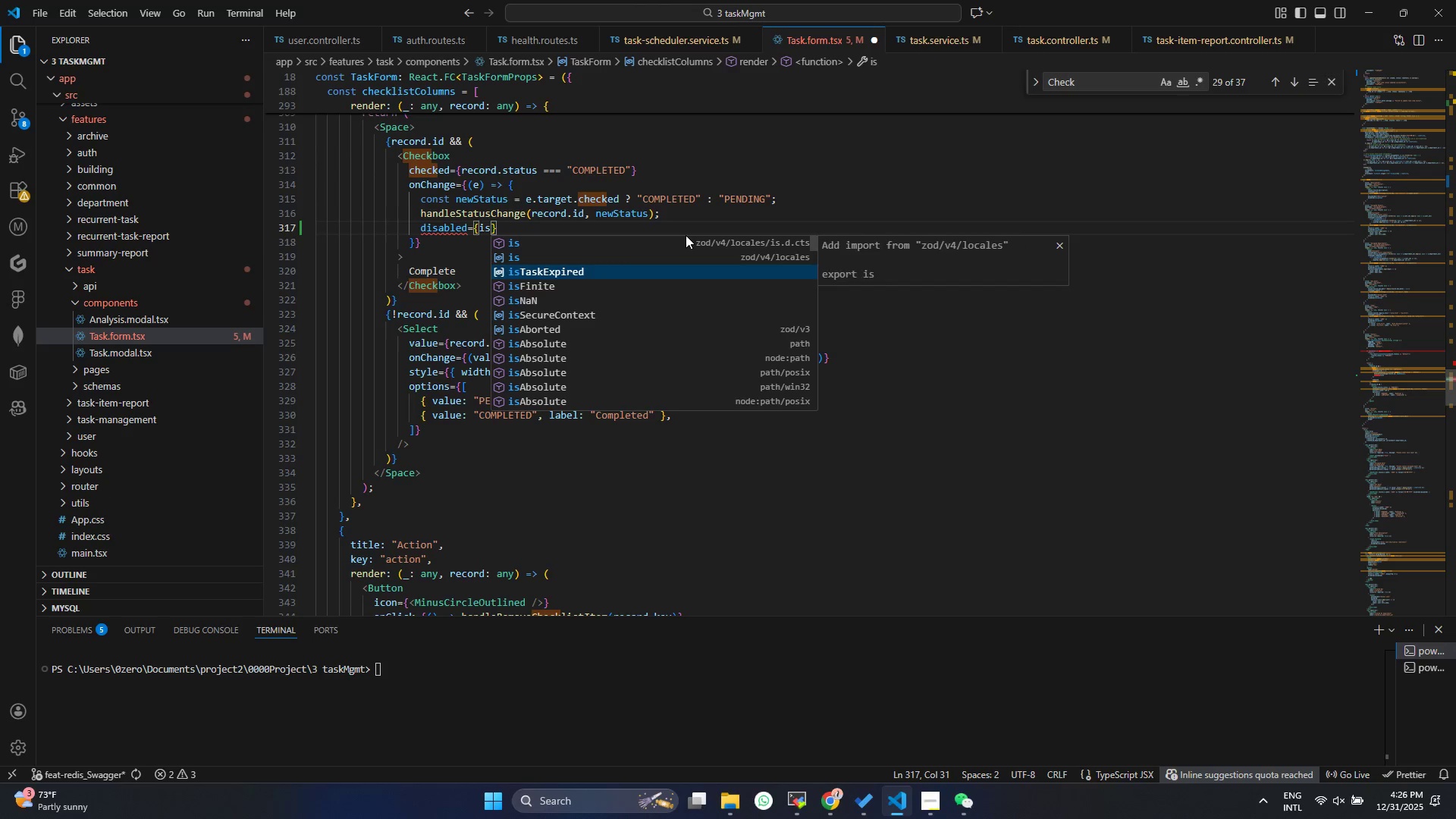 
key(ArrowDown)
 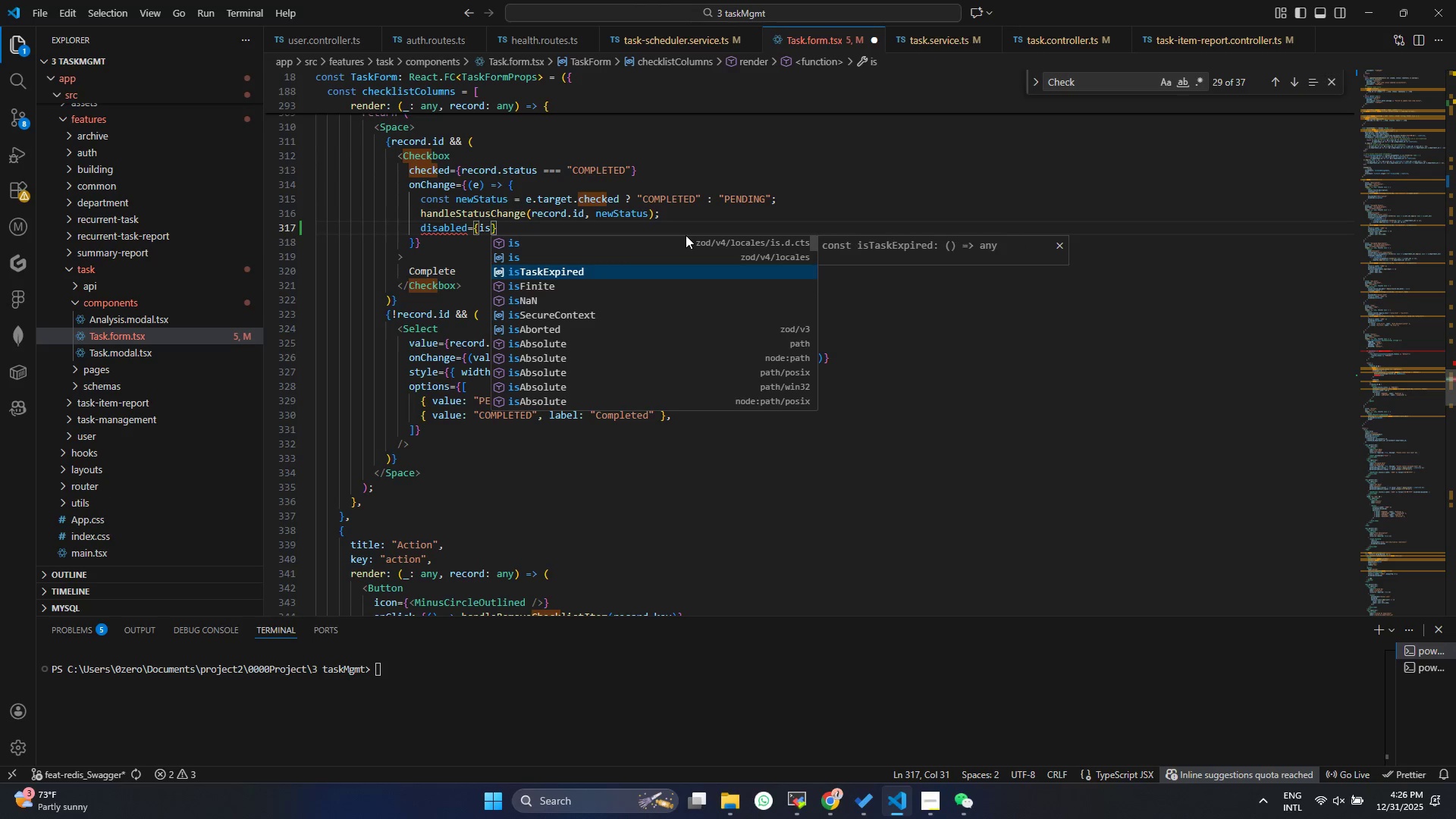 
key(ArrowDown)
 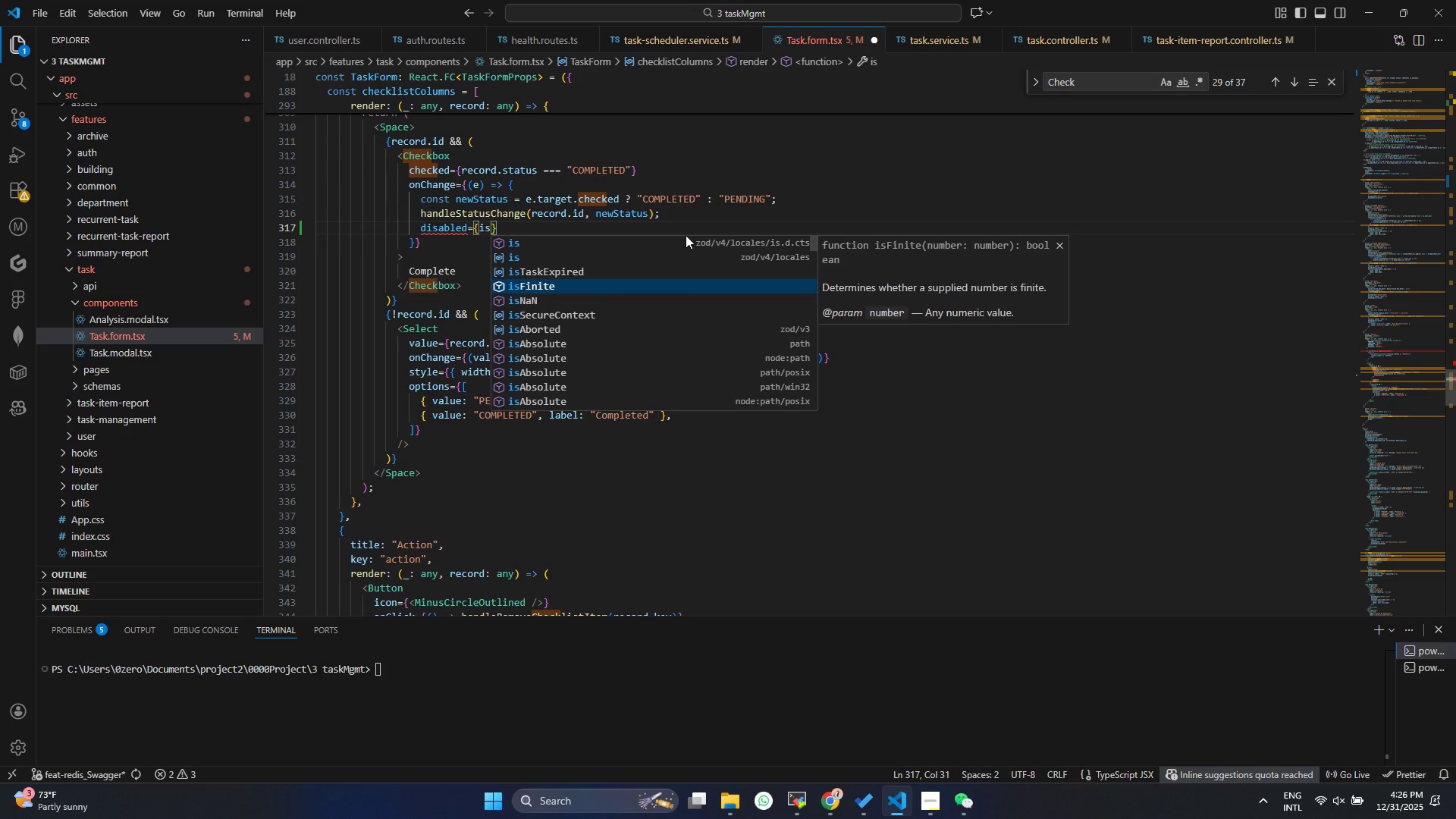 
key(ArrowUp)
 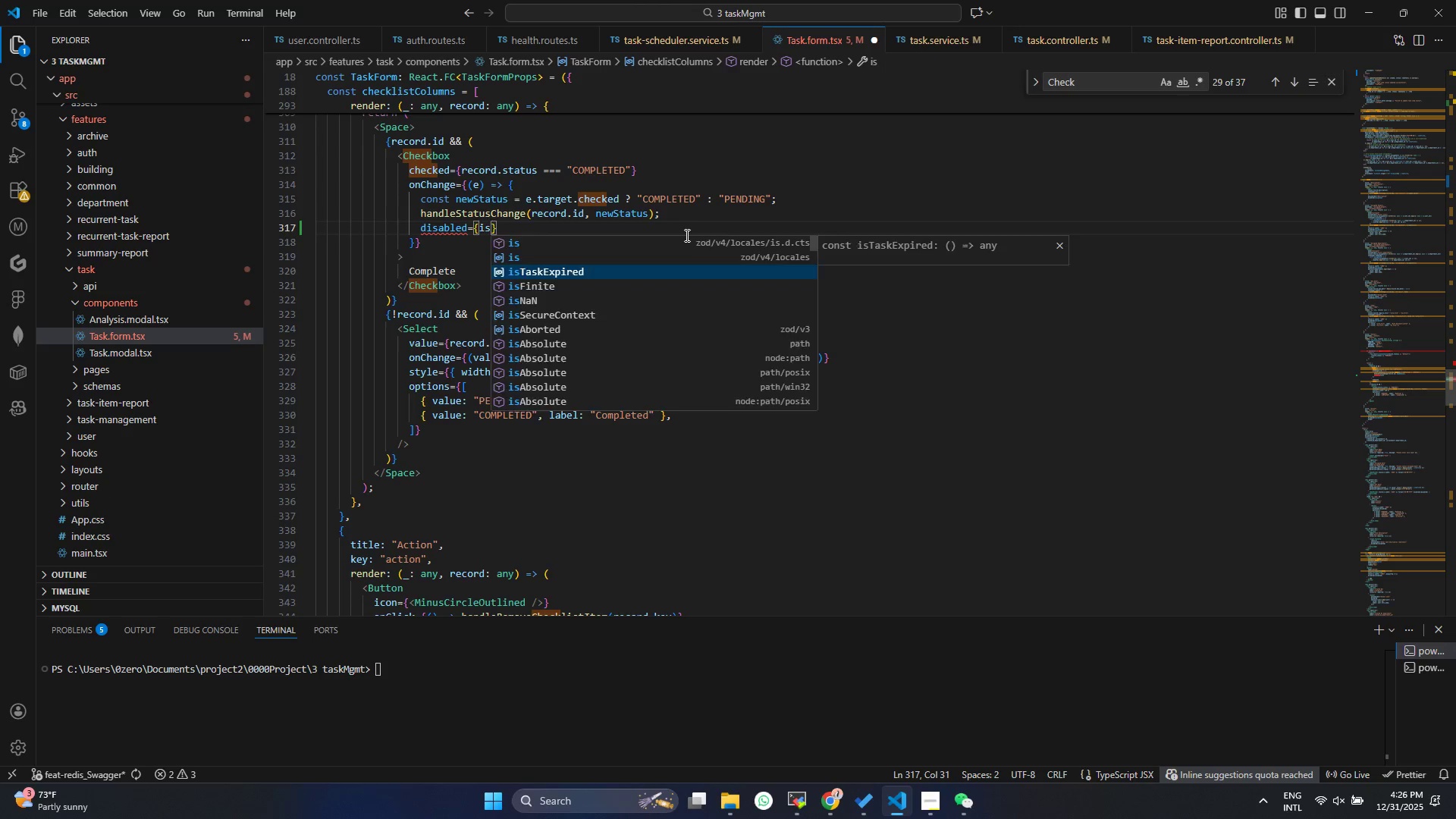 
key(Enter)
 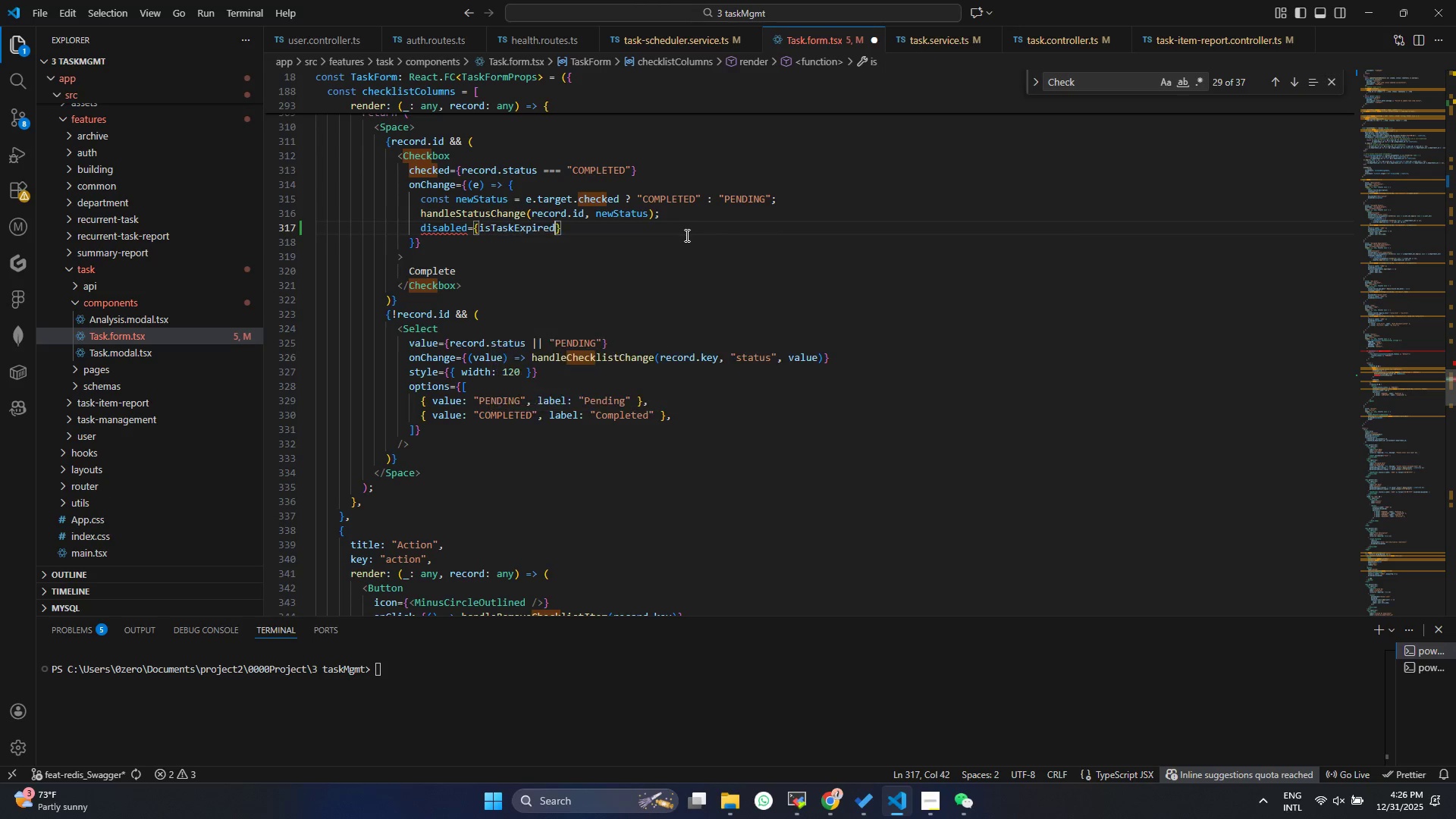 
key(Control+ControlLeft)
 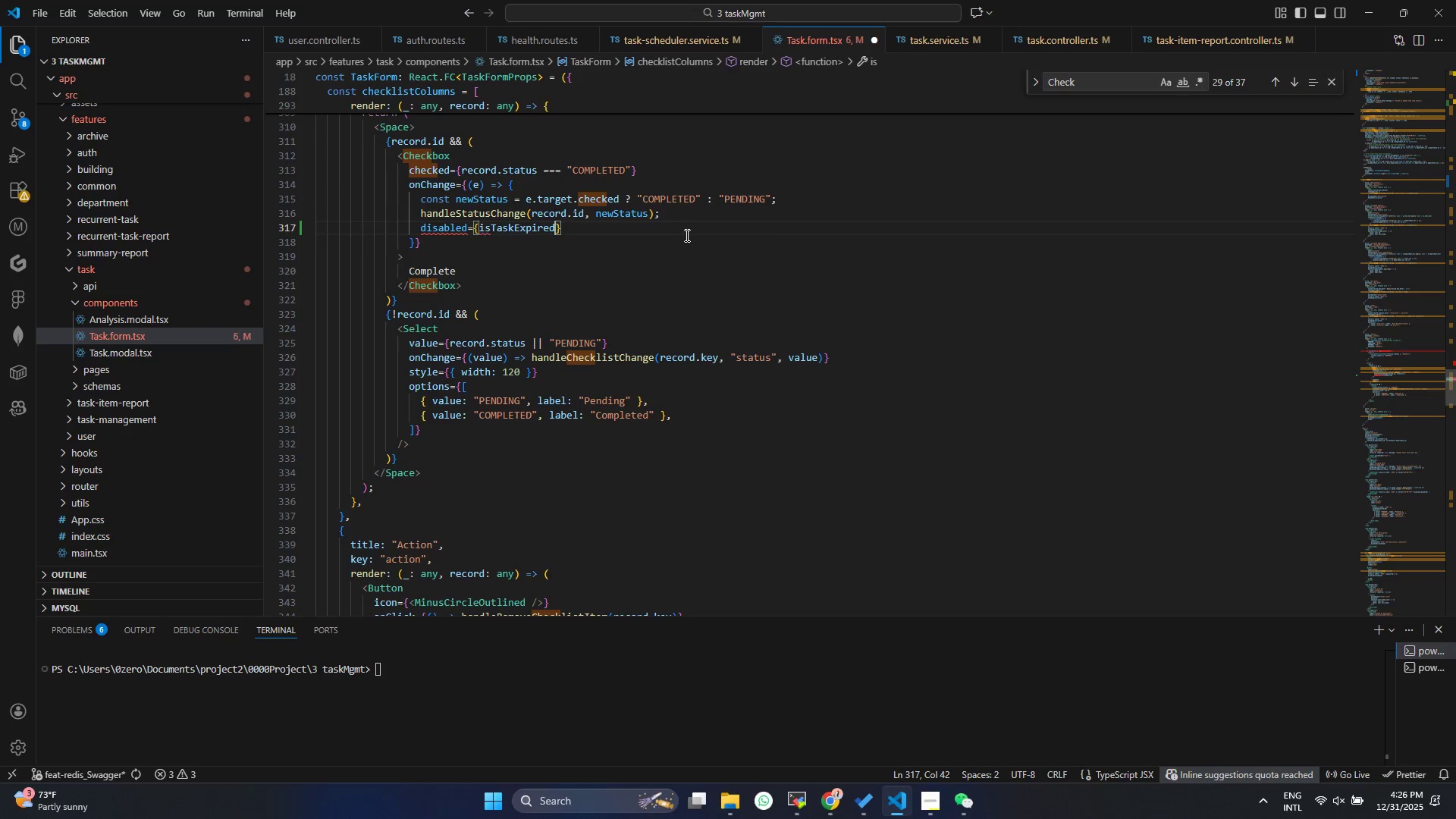 
key(Control+S)
 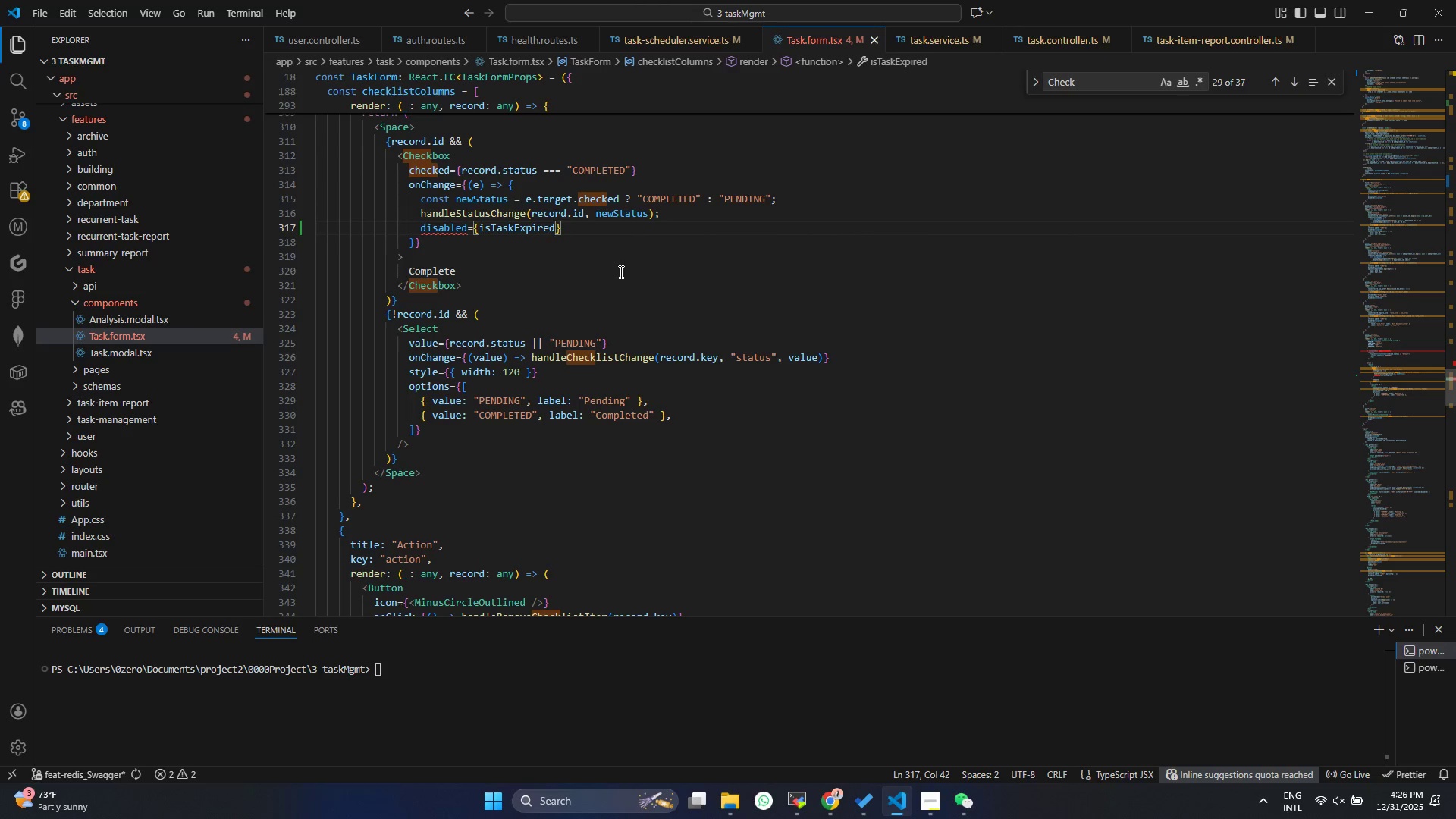 
left_click_drag(start_coordinate=[586, 228], to_coordinate=[405, 229])
 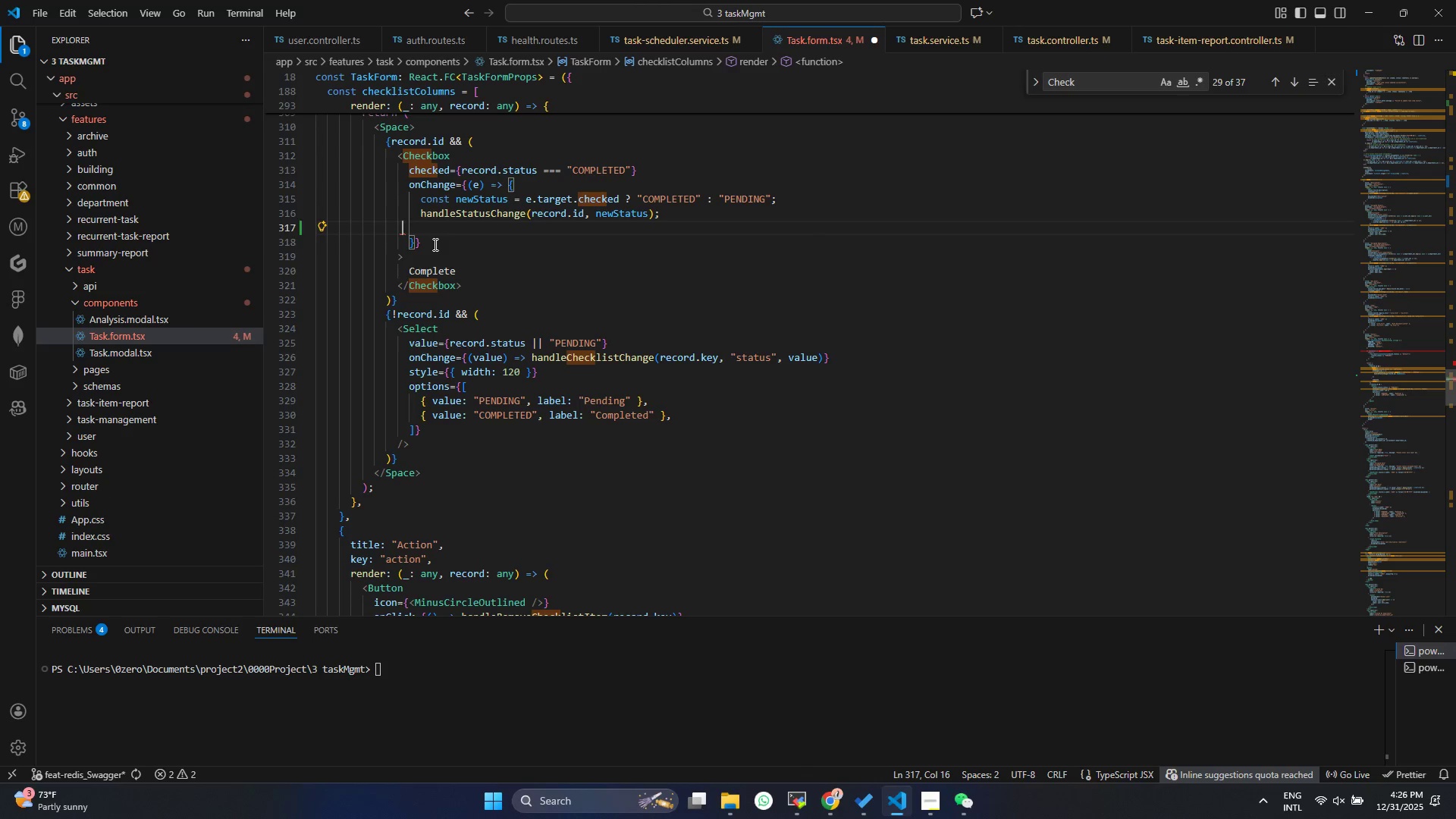 
key(Control+ControlLeft)
 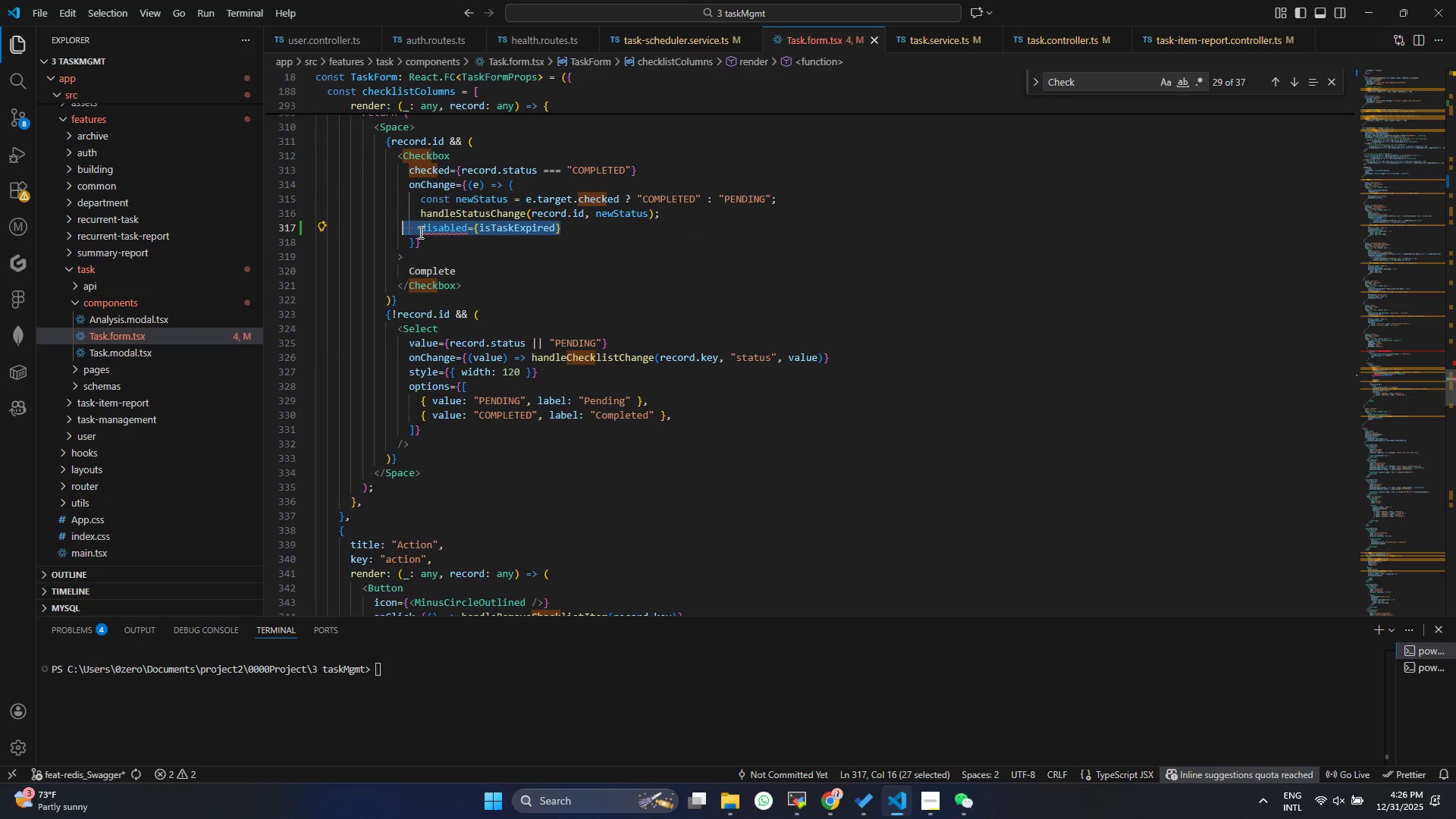 
key(Control+ControlLeft)
 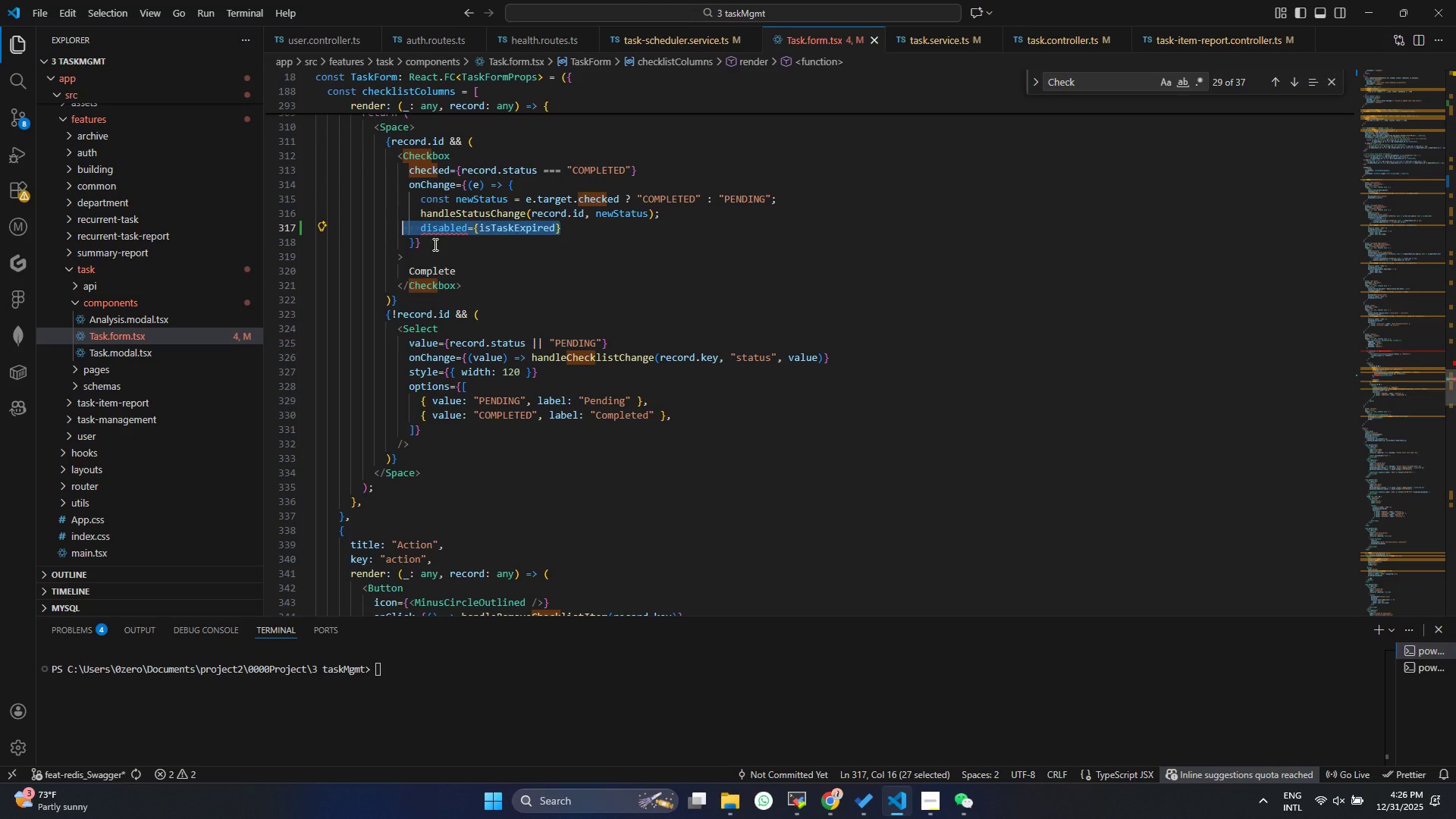 
key(Control+X)
 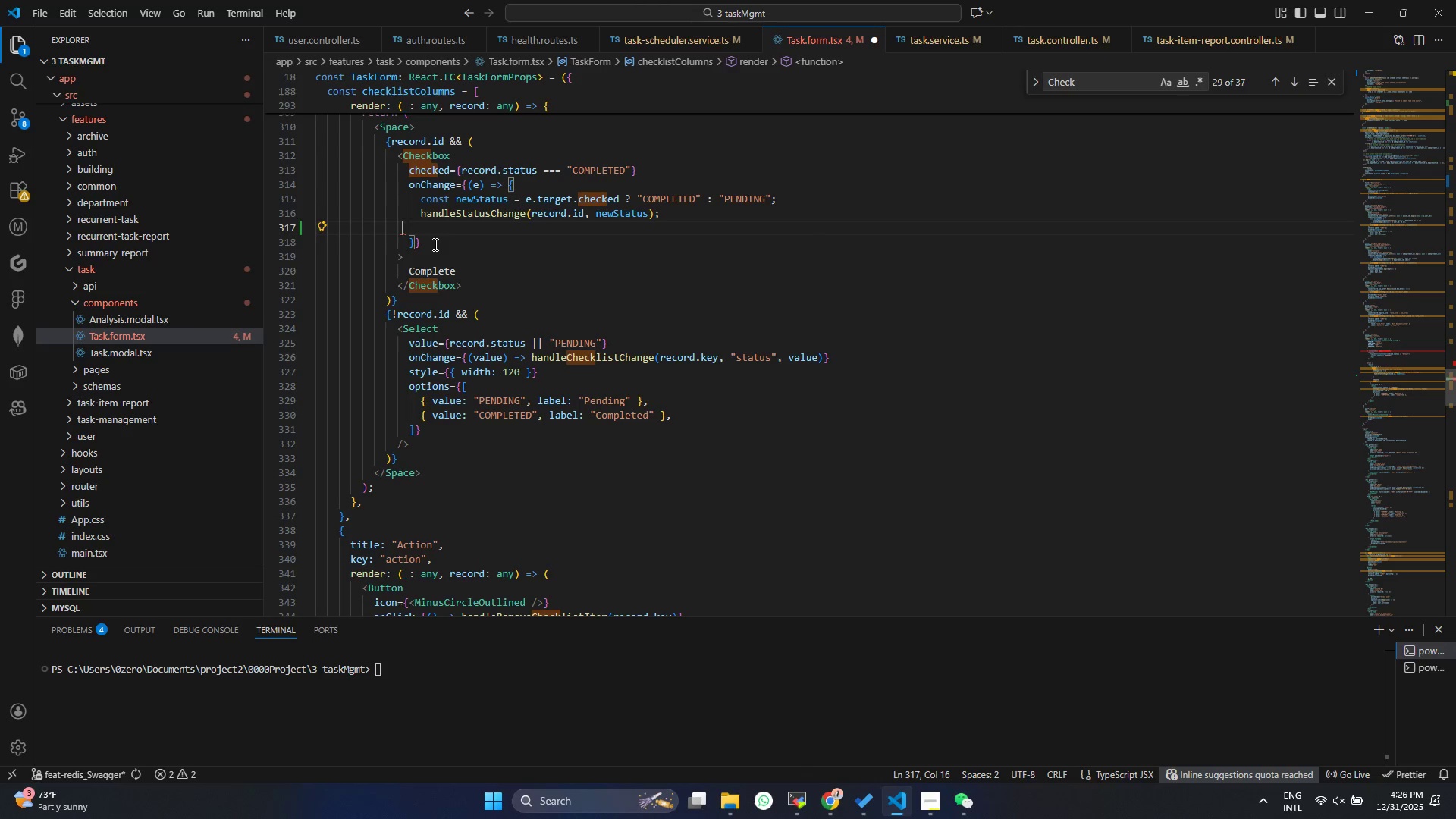 
left_click([434, 244])
 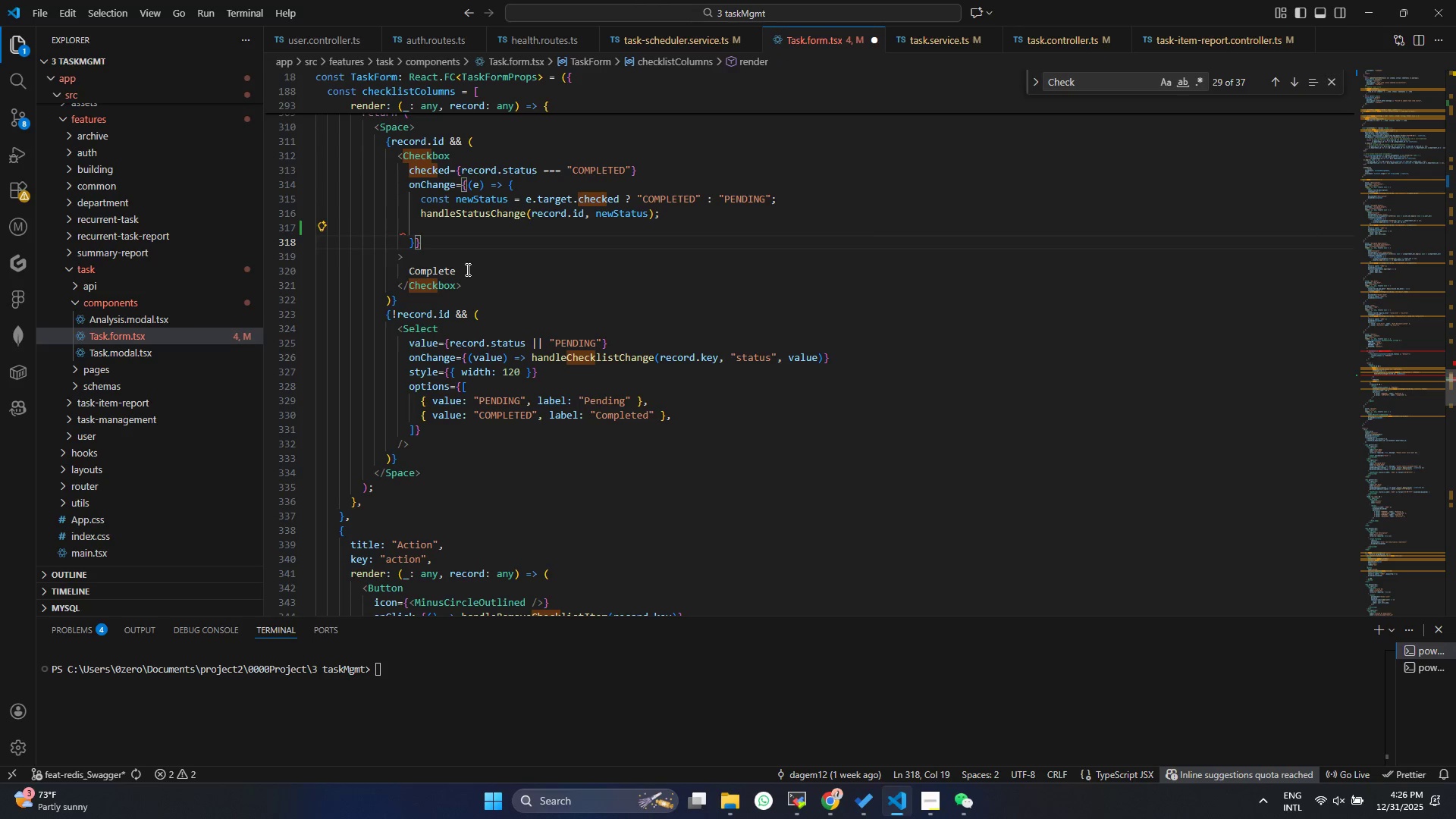 
key(Enter)
 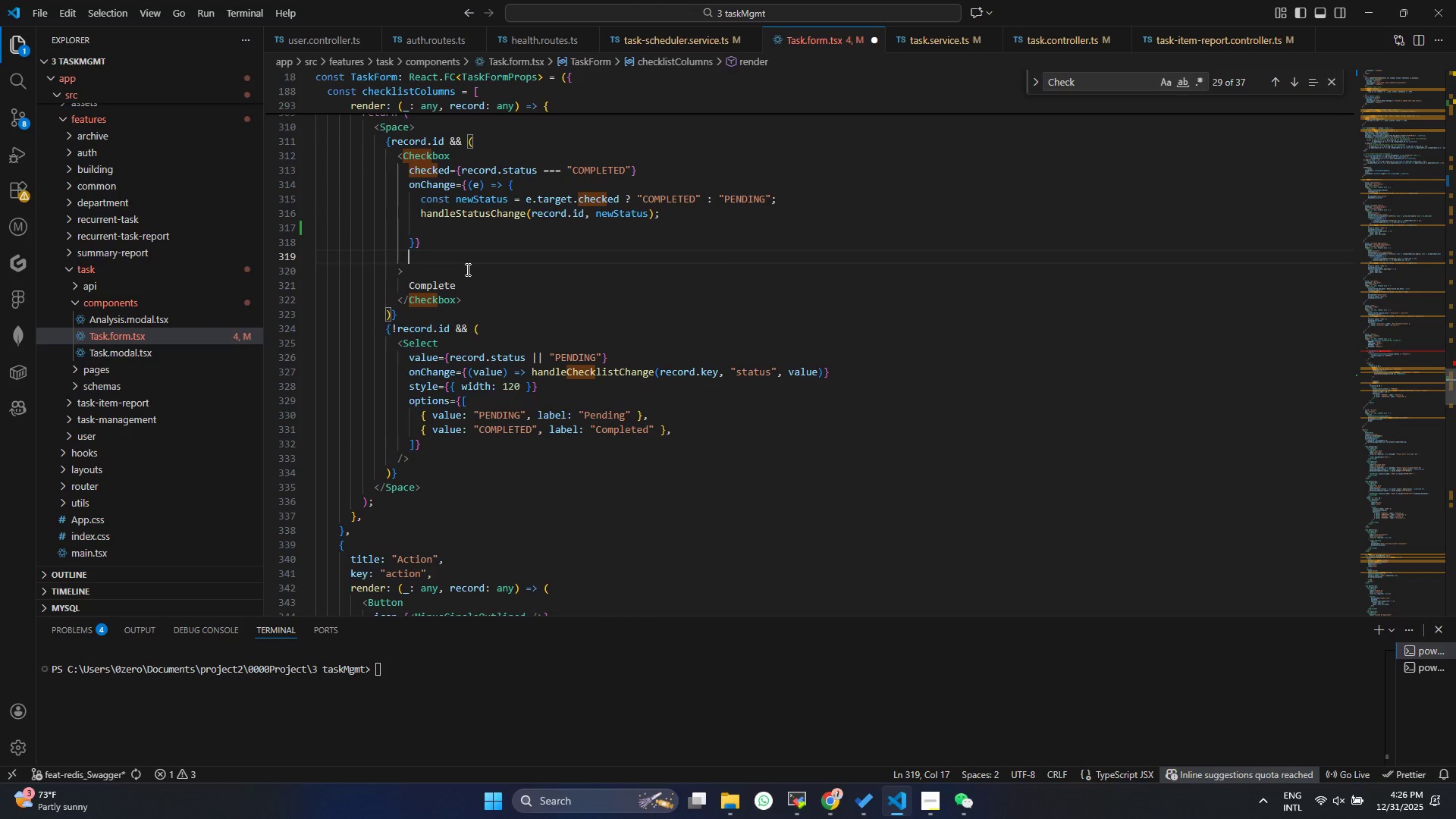 
key(Control+V)
 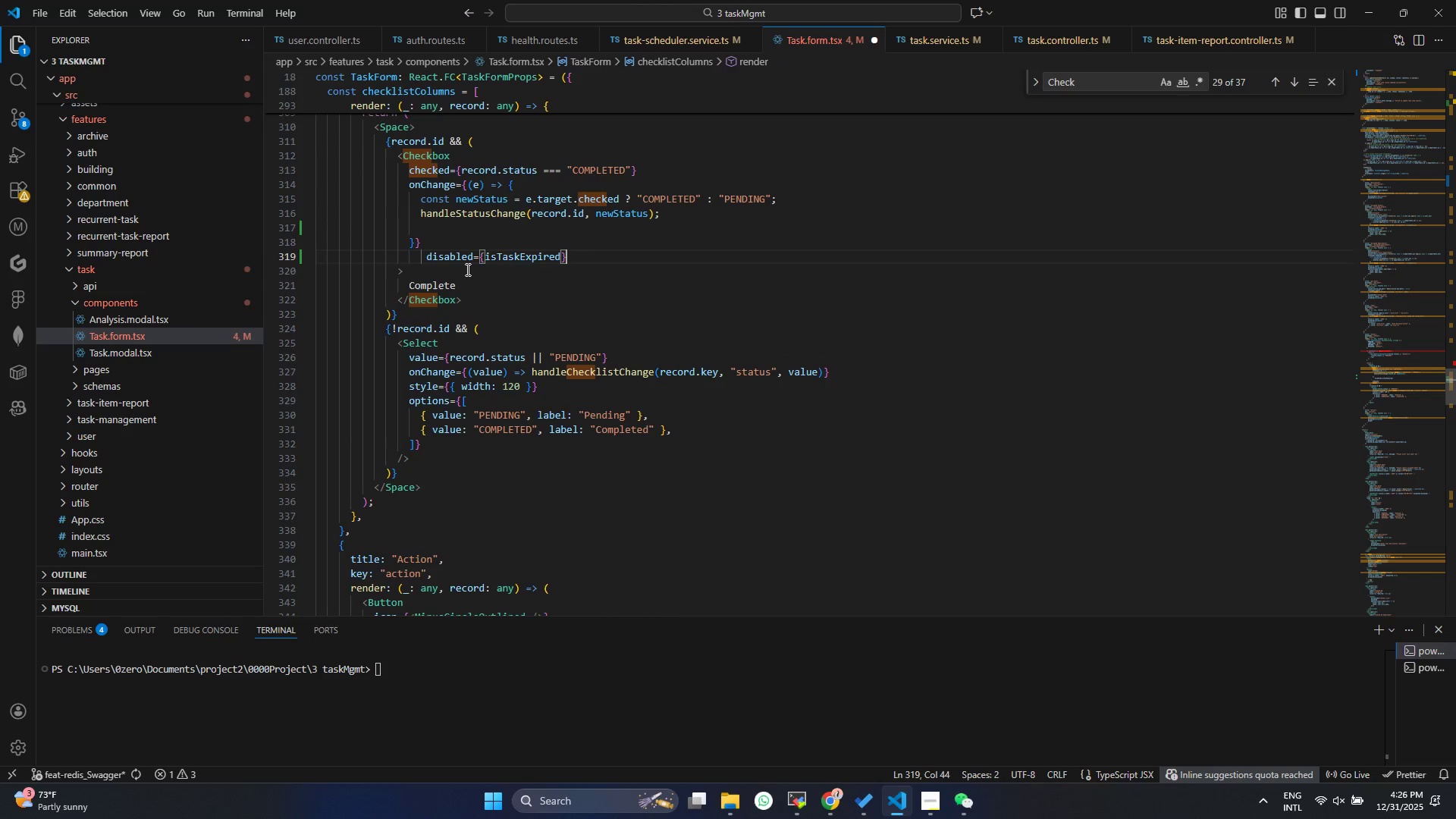 
key(Control+S)
 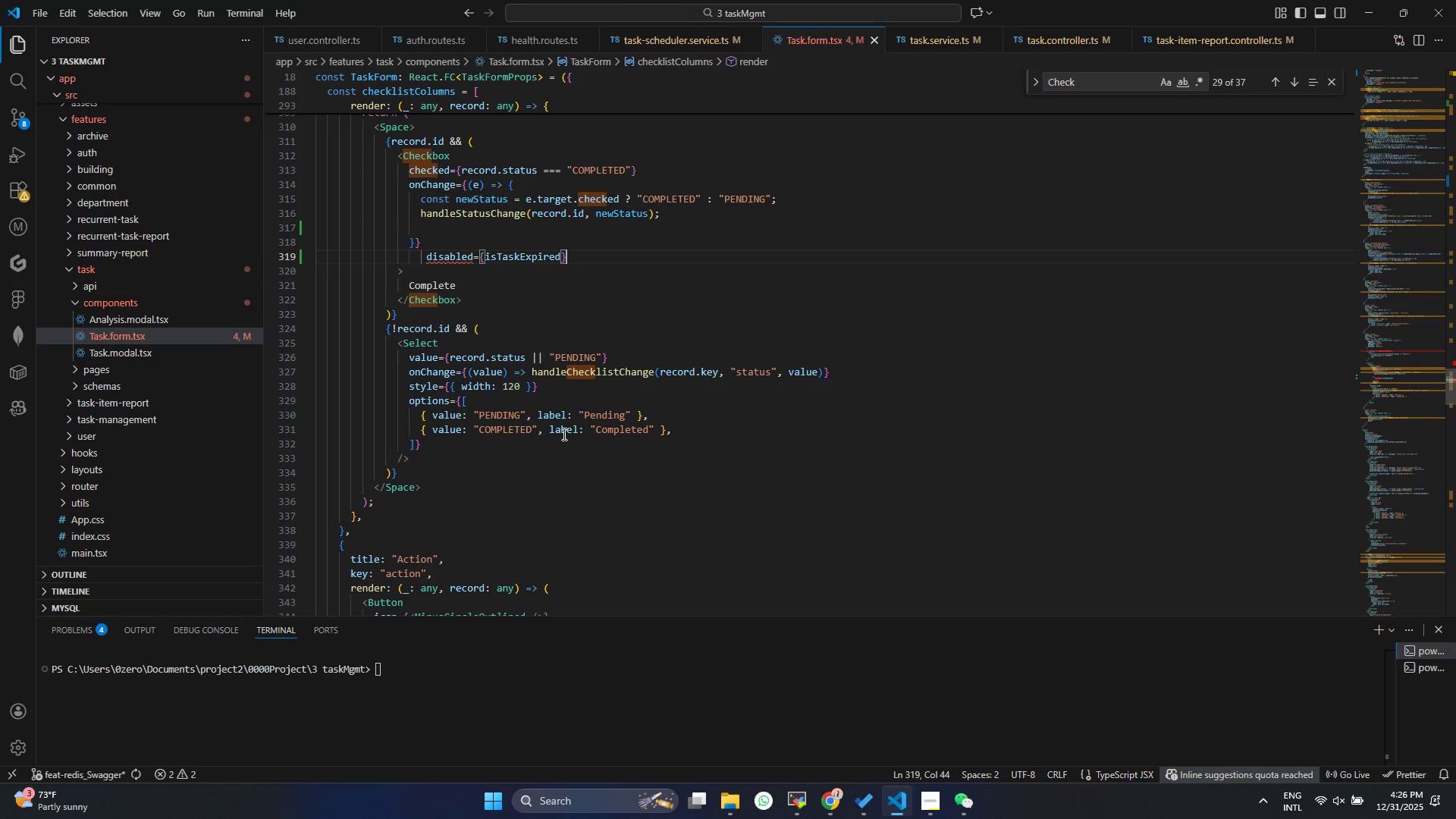 
wait(6.67)
 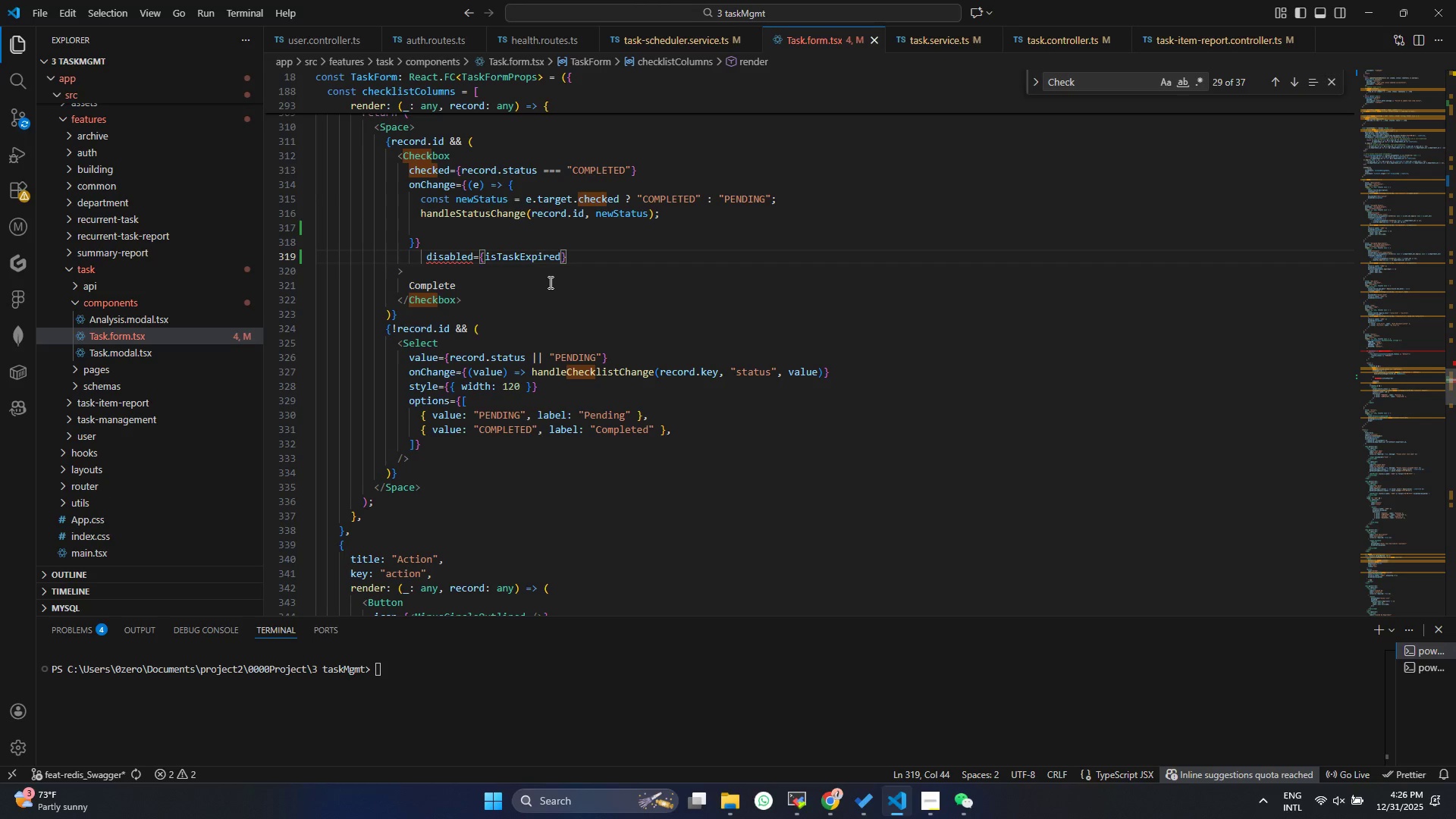 
left_click([574, 294])
 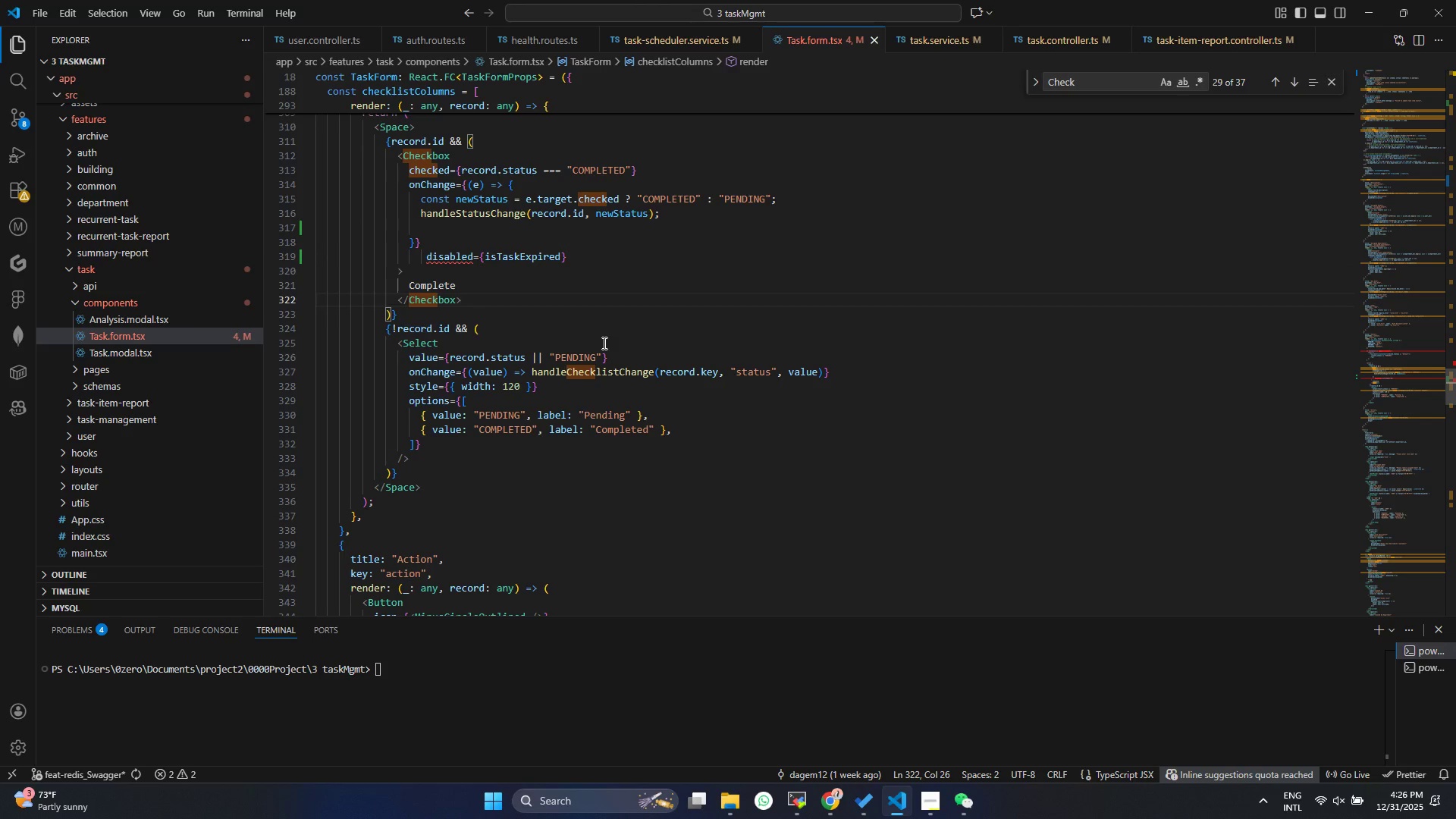 
scroll: coordinate [576, 290], scroll_direction: down, amount: 7.0
 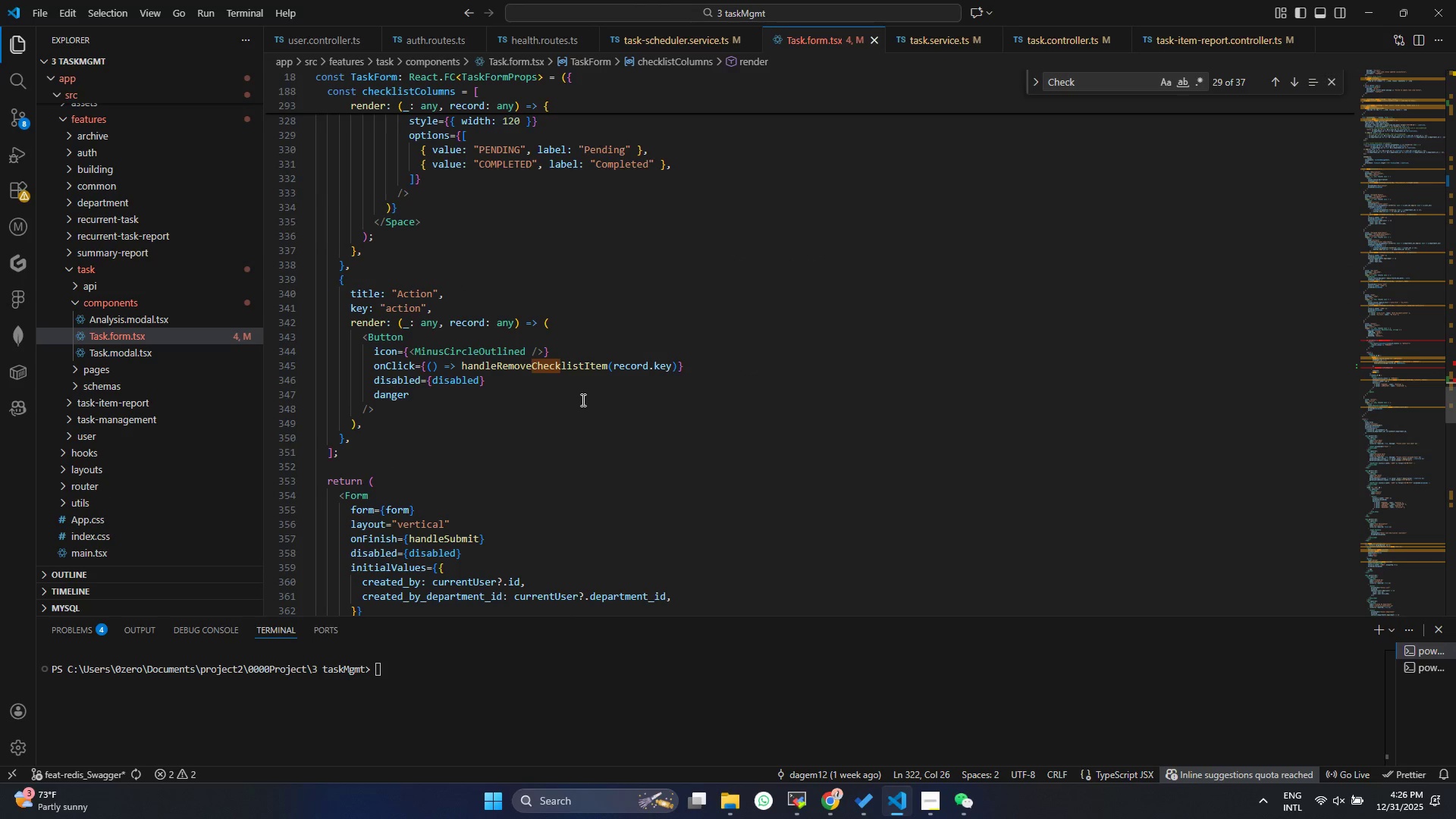 
left_click([579, 406])
 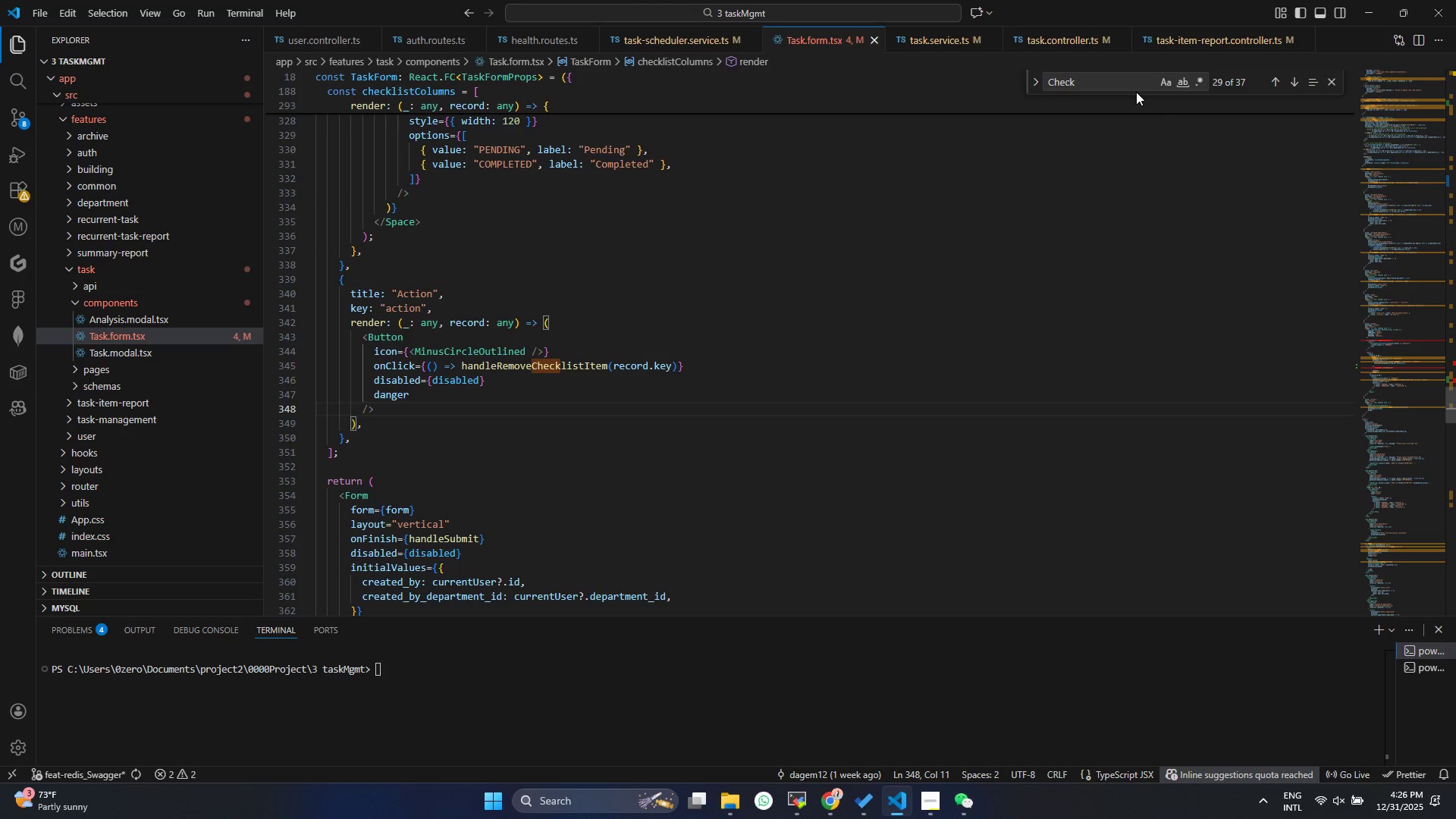 
left_click_drag(start_coordinate=[1103, 86], to_coordinate=[852, 95])
 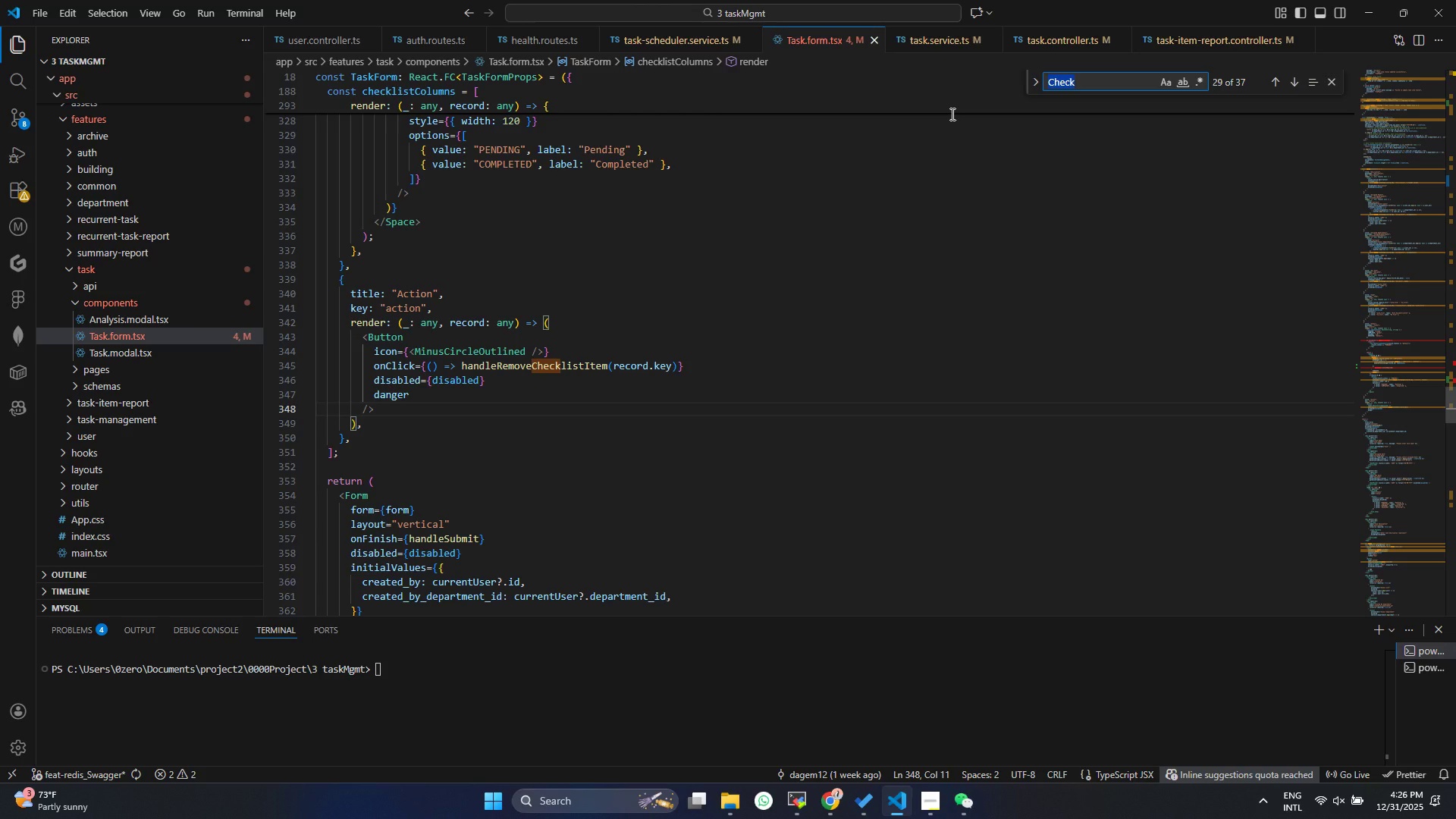 
type(handlechecklistchane)
key(Backspace)
type(g)
key(Backspace)
key(Backspace)
type(ge)
key(Backspace)
key(Backspace)
type(nge)
 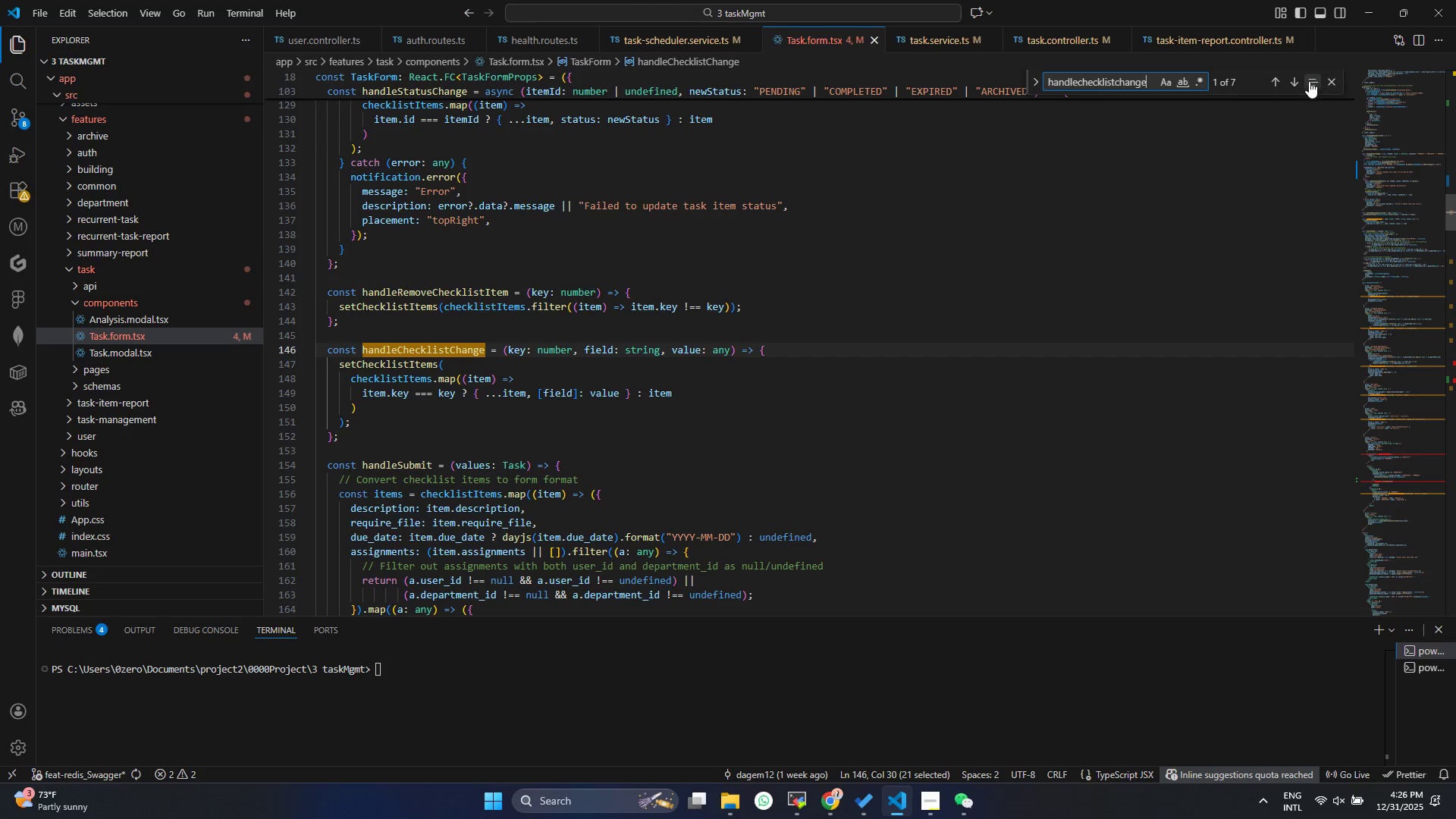 
left_click([1287, 77])
 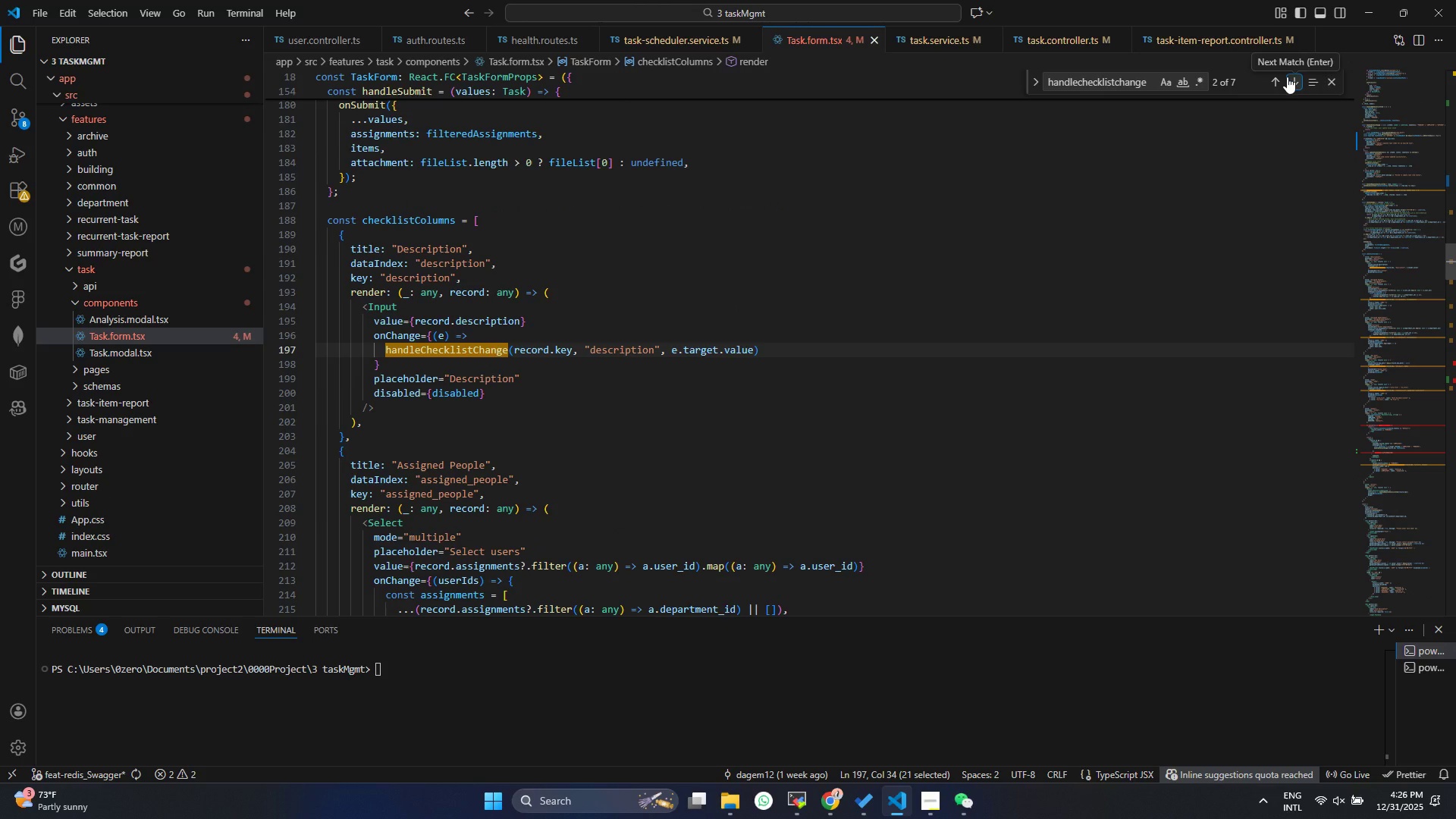 
left_click([1287, 77])
 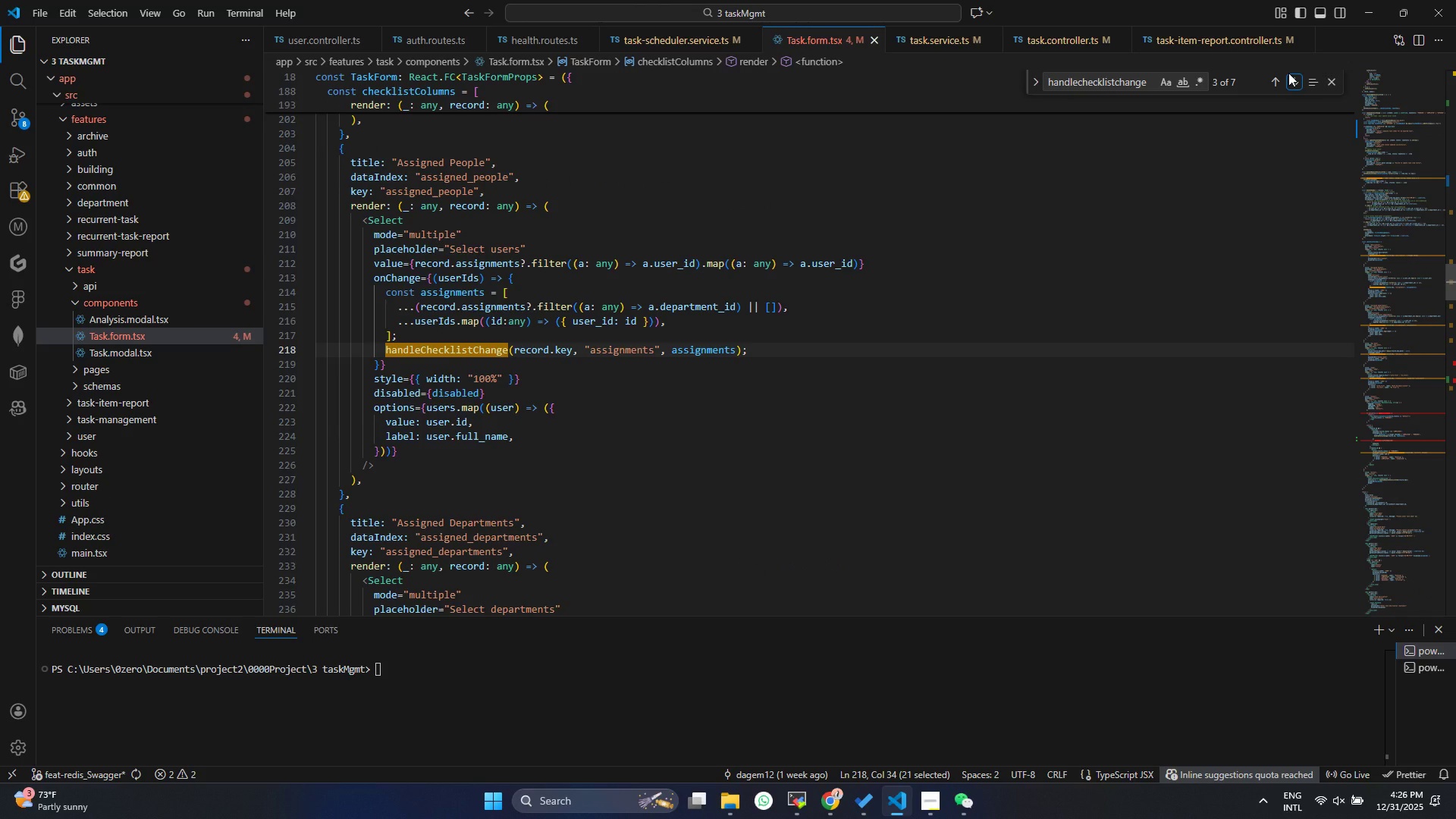 
left_click([1288, 73])
 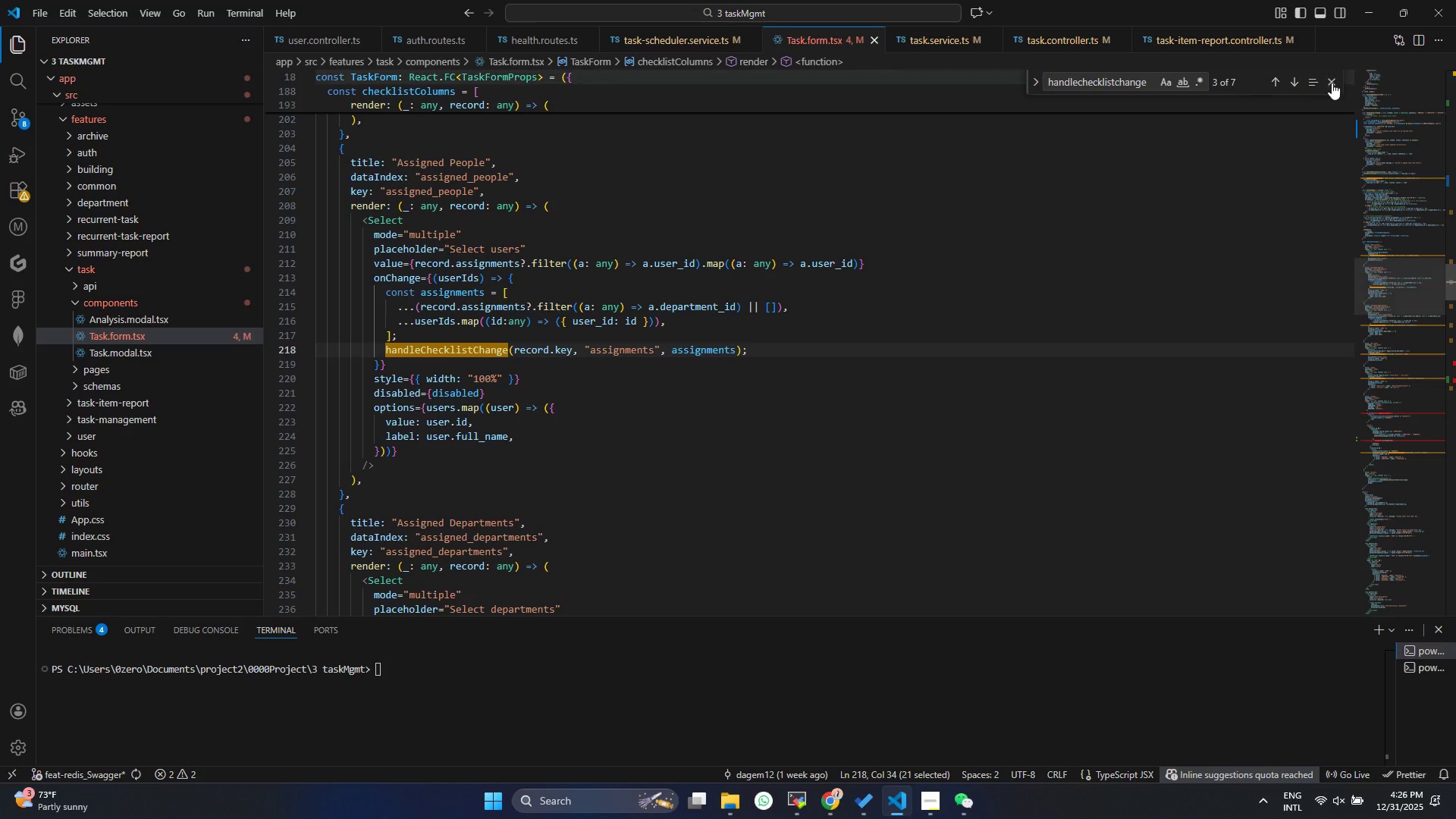 
left_click([1301, 79])
 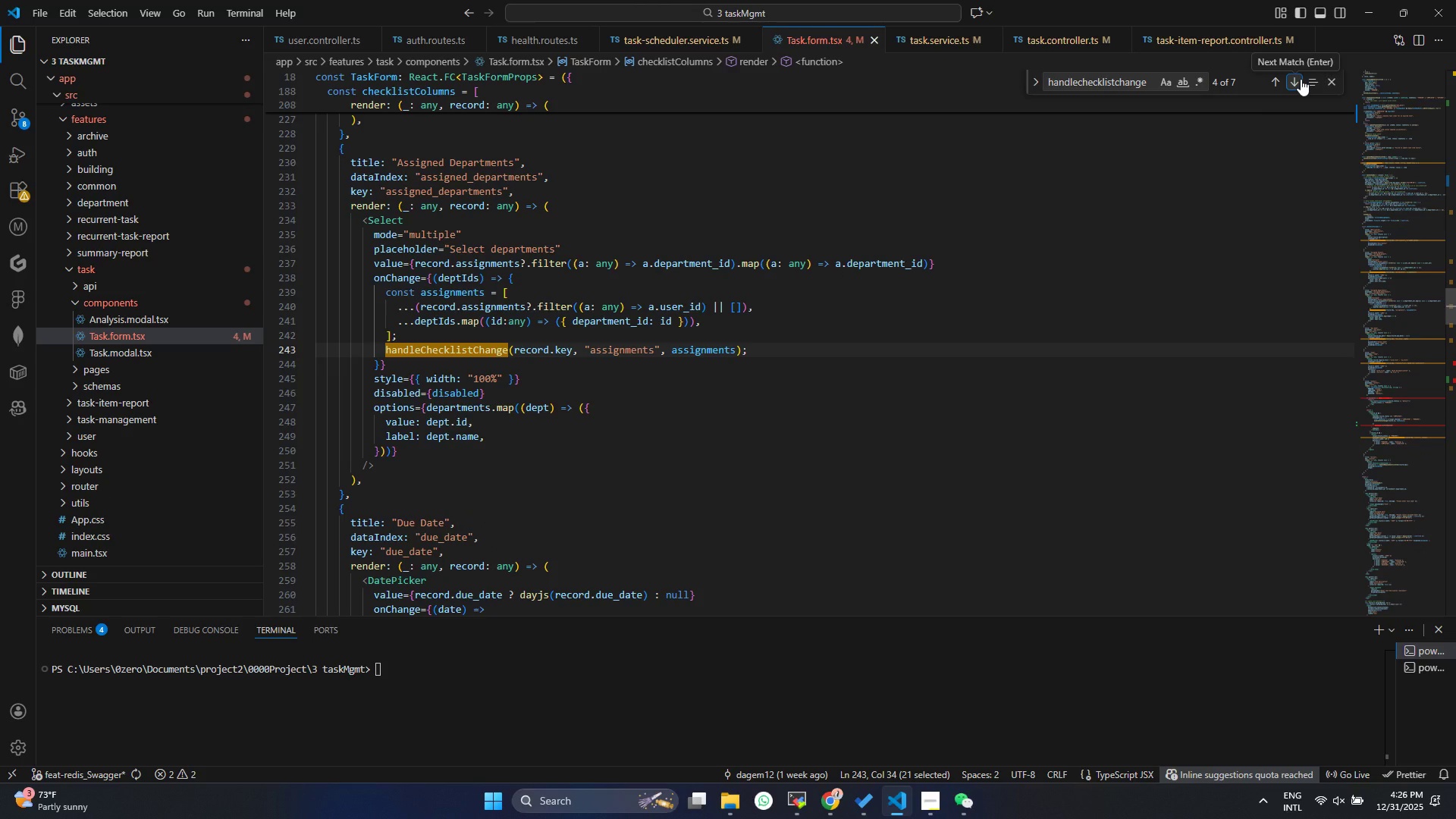 
left_click([1301, 79])
 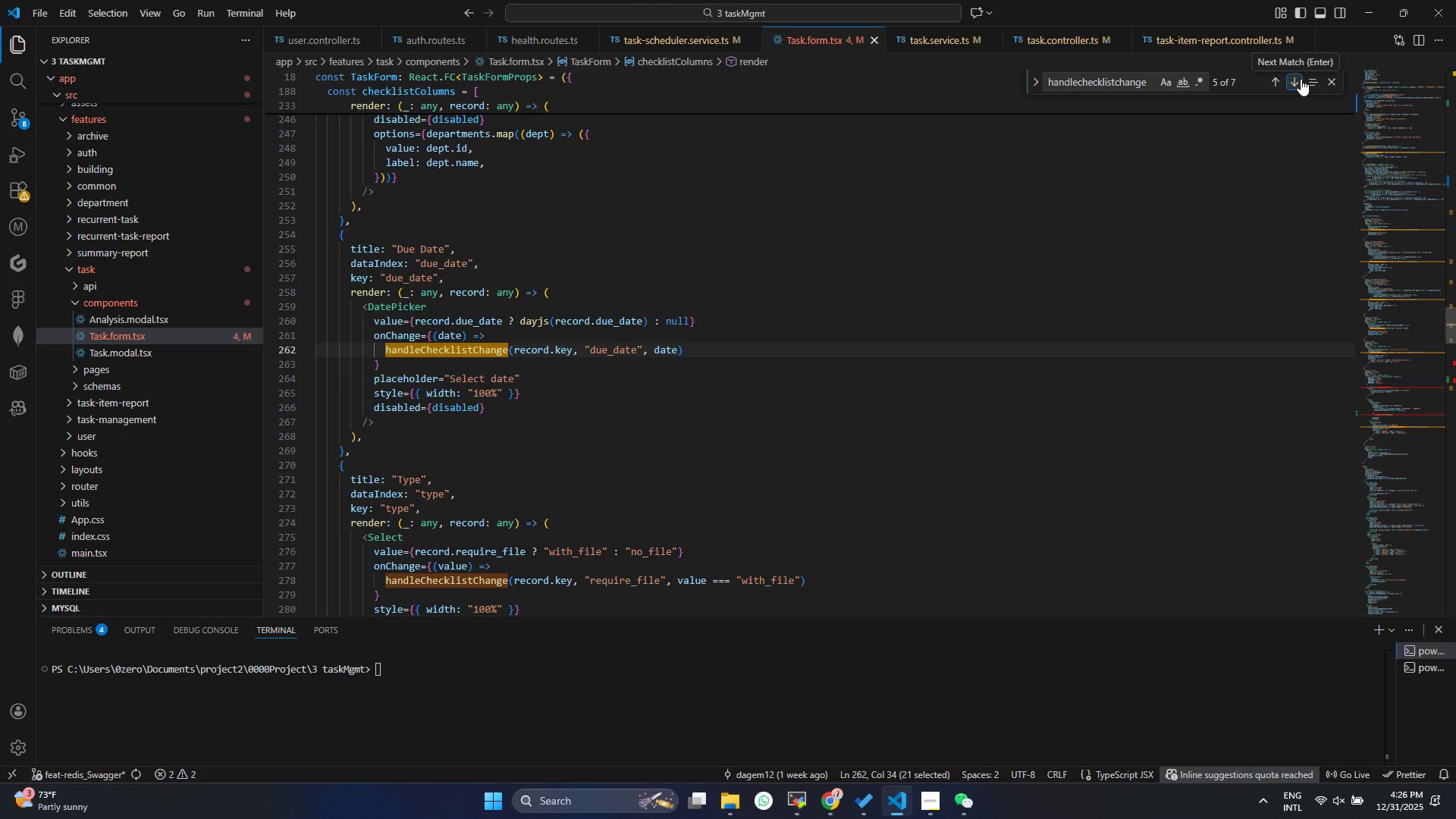 
left_click([1301, 79])
 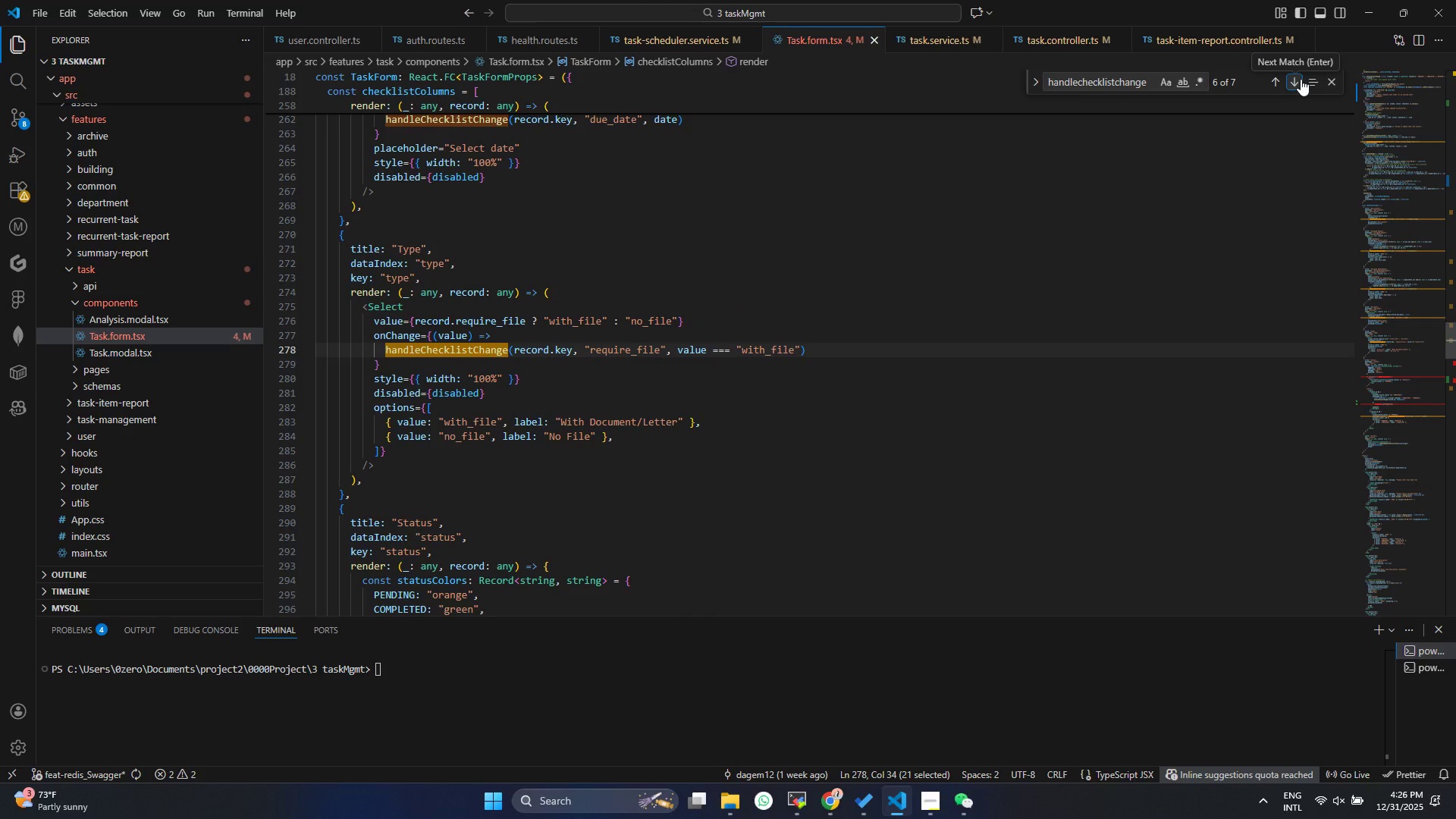 
left_click([1301, 79])
 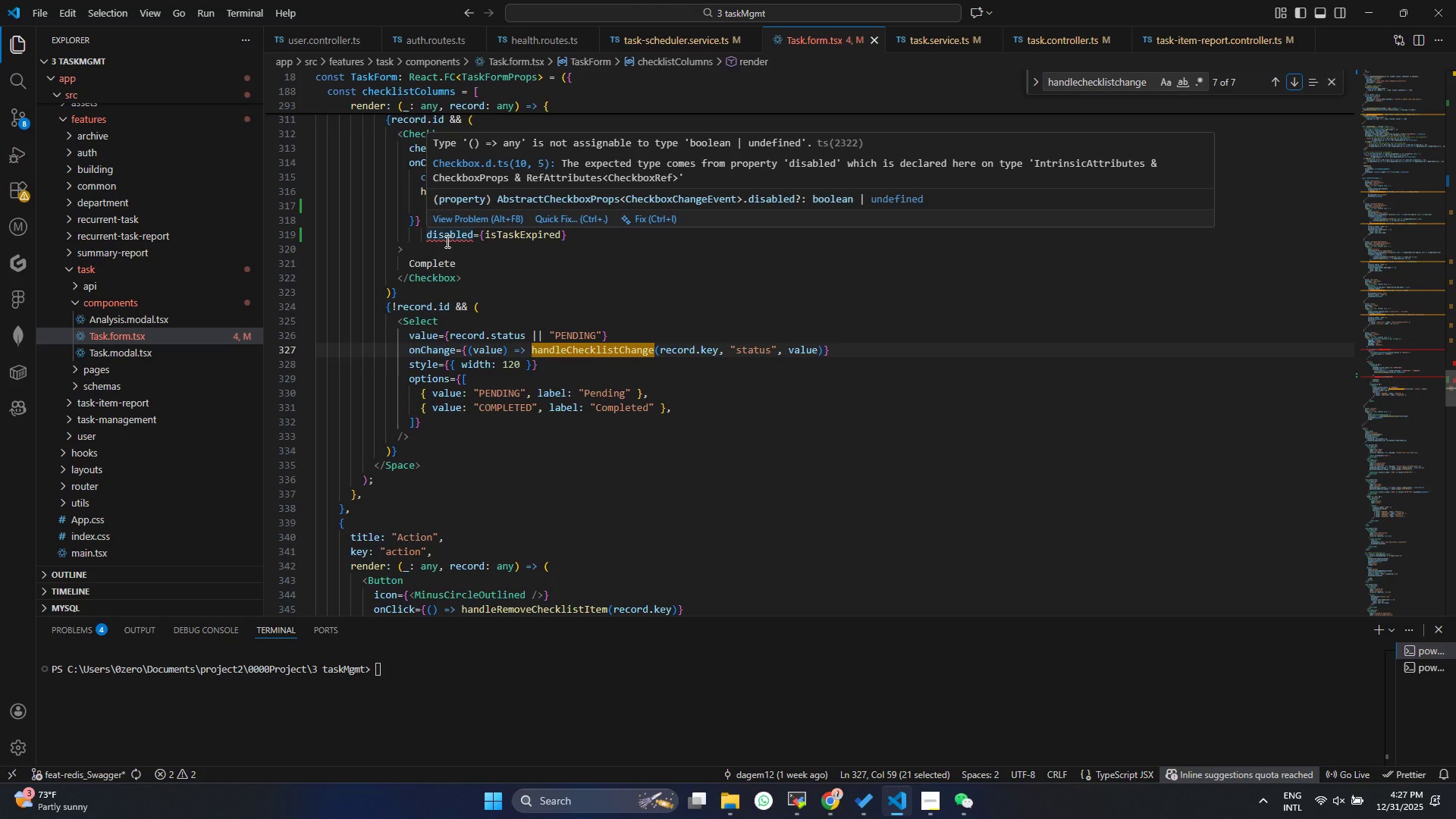 
wait(26.14)
 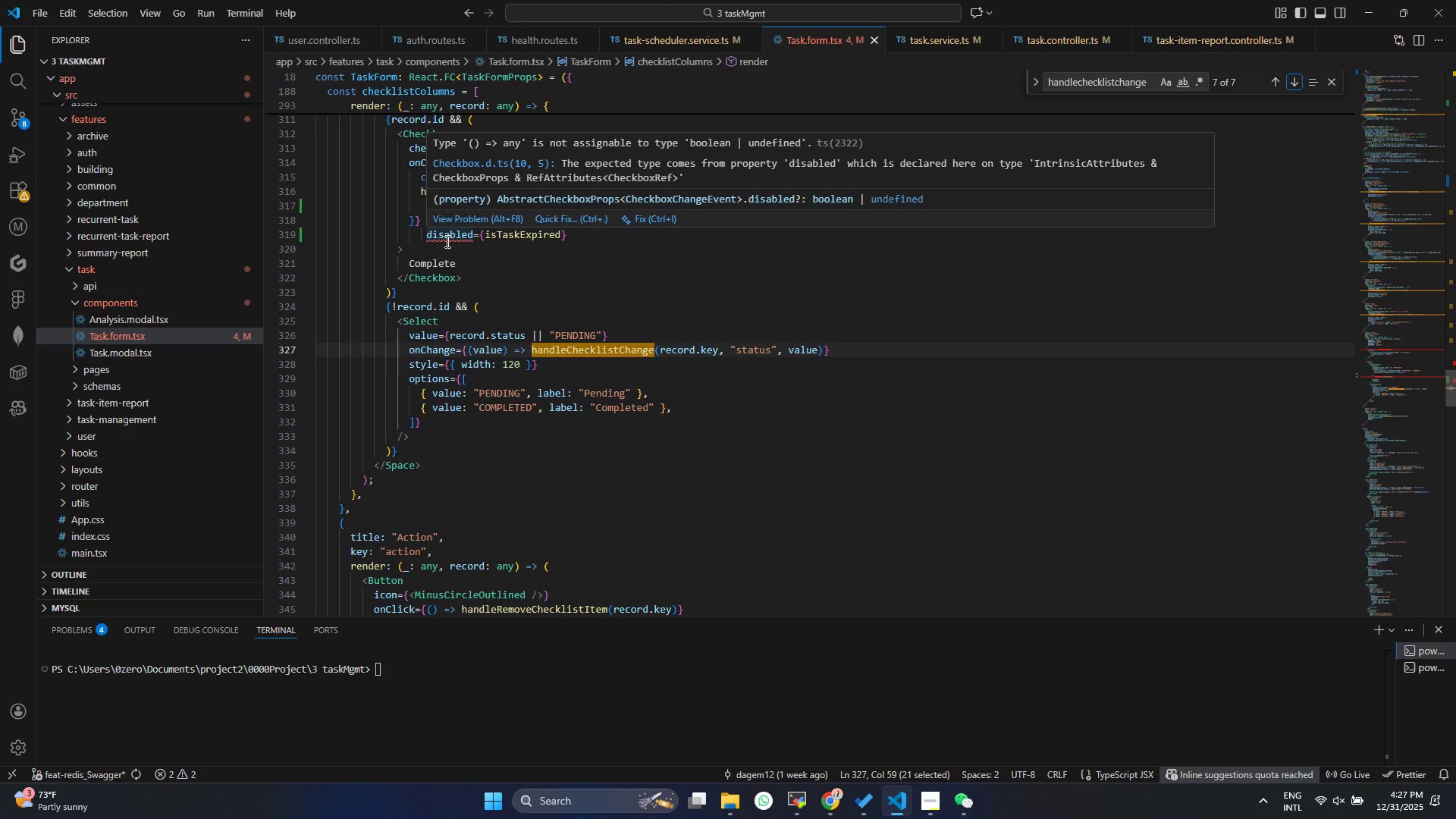 
left_click([560, 239])
 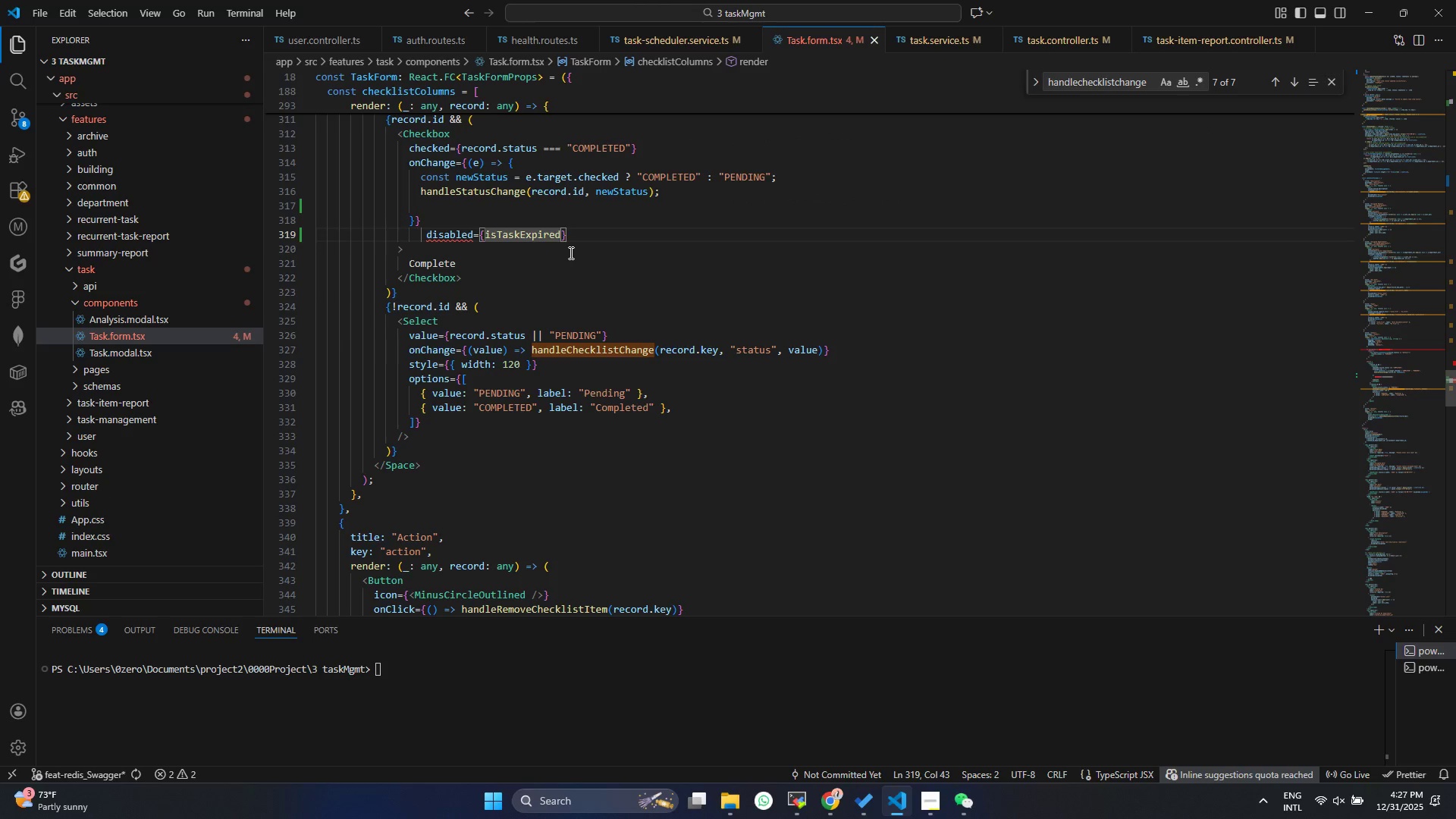 
type(())
 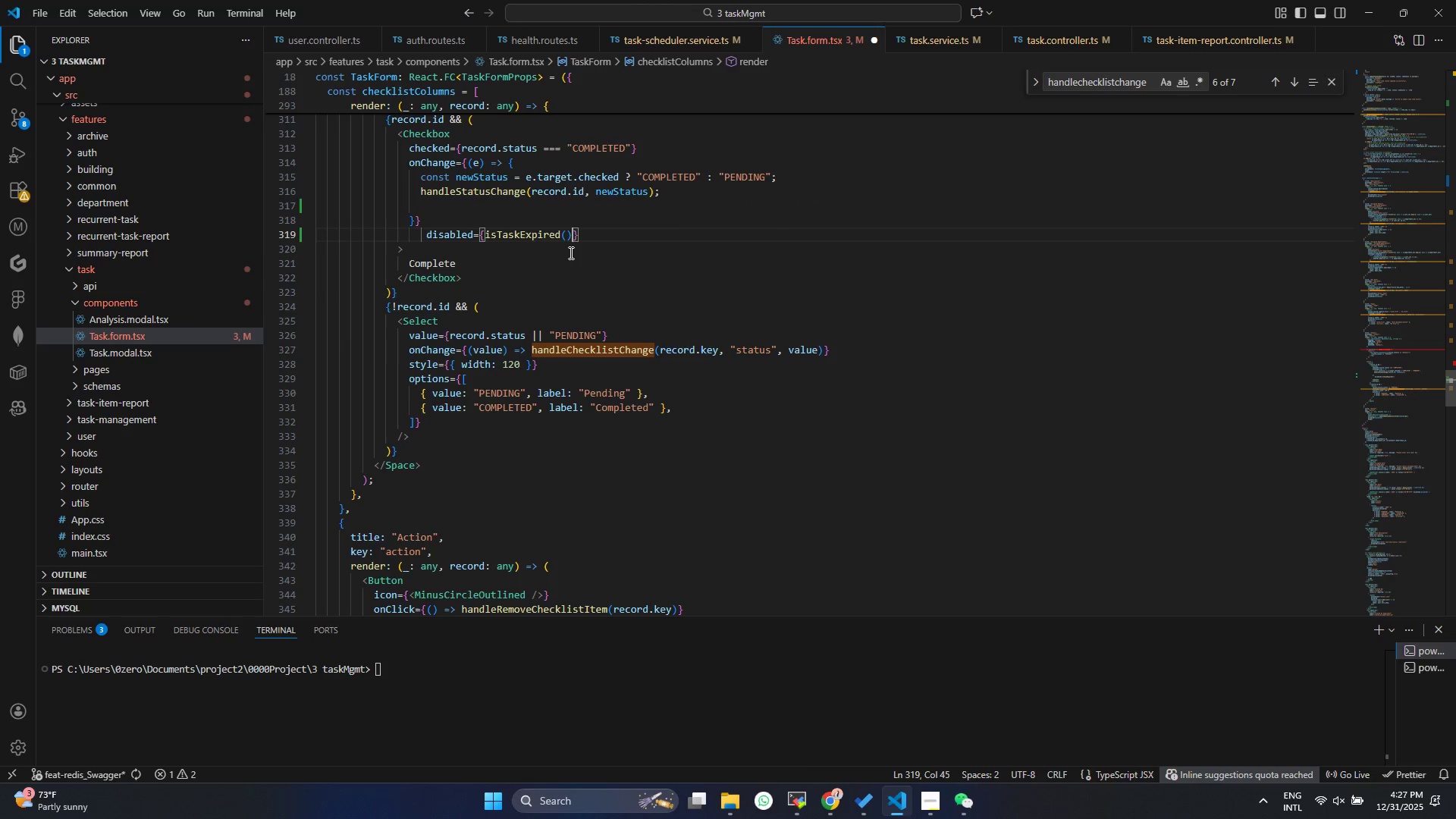 
key(Control+ControlLeft)
 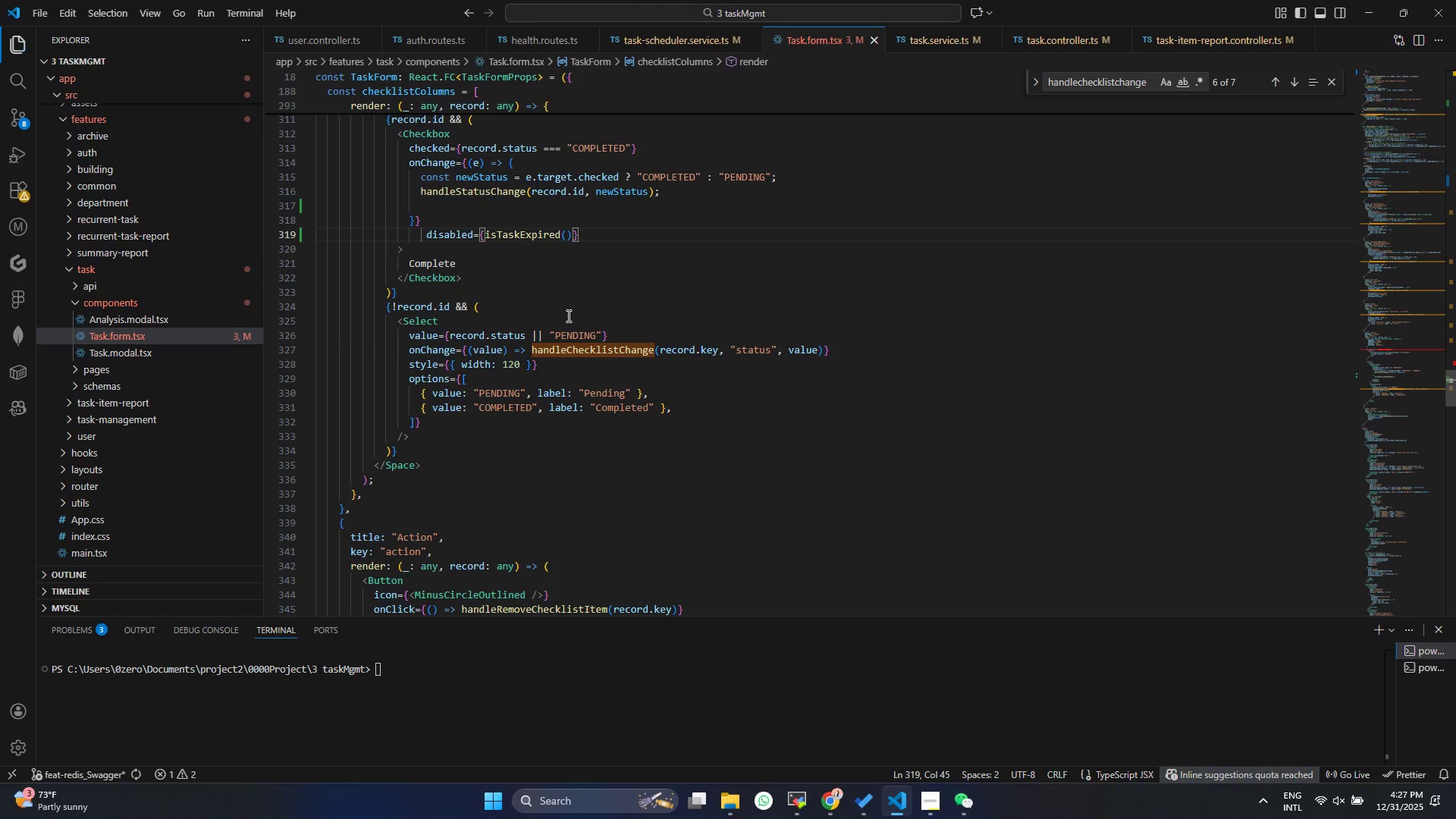 
key(Control+S)
 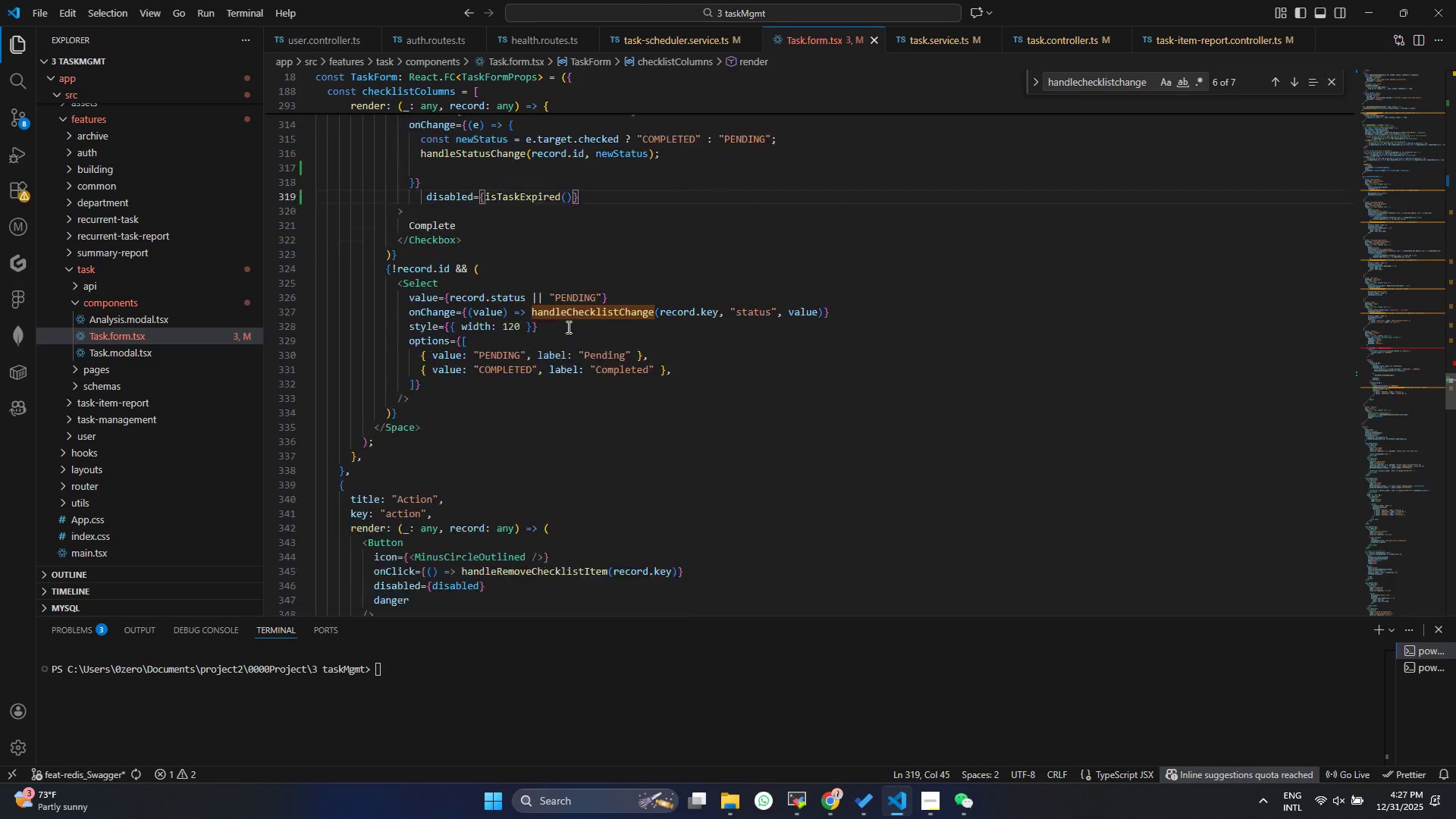 
scroll: coordinate [567, 327], scroll_direction: down, amount: 3.0
 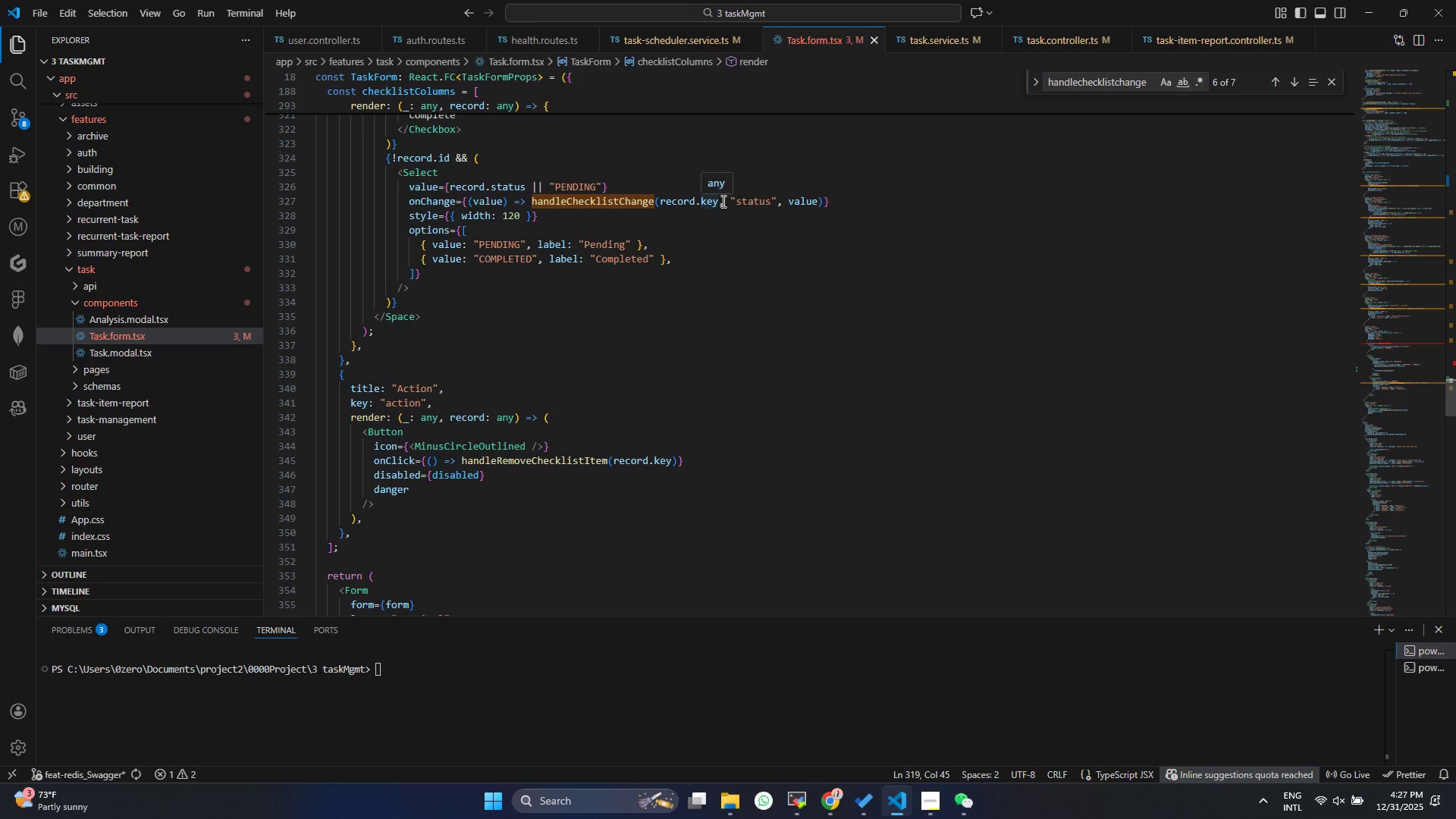 
wait(14.07)
 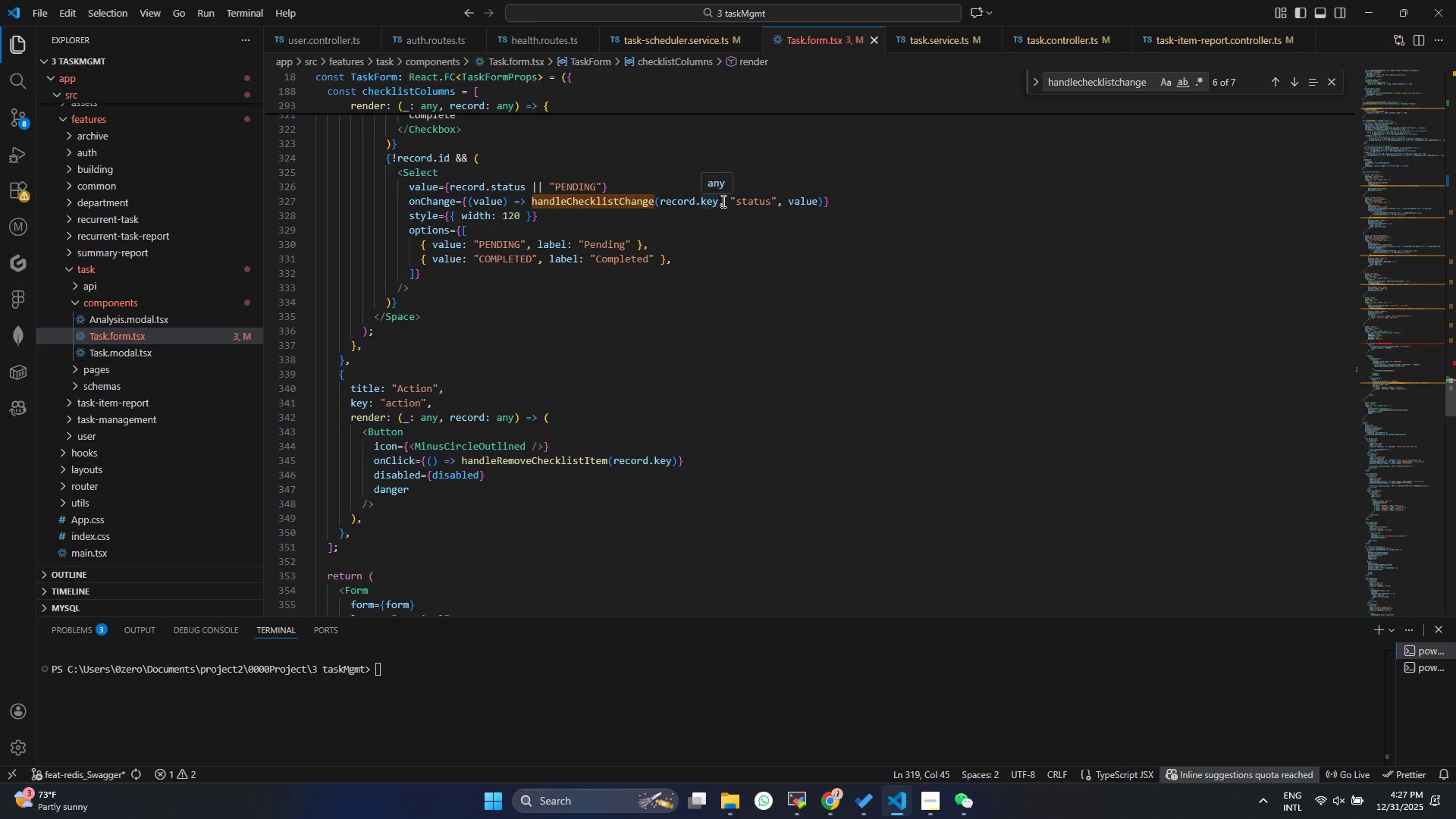 
left_click([545, 218])
 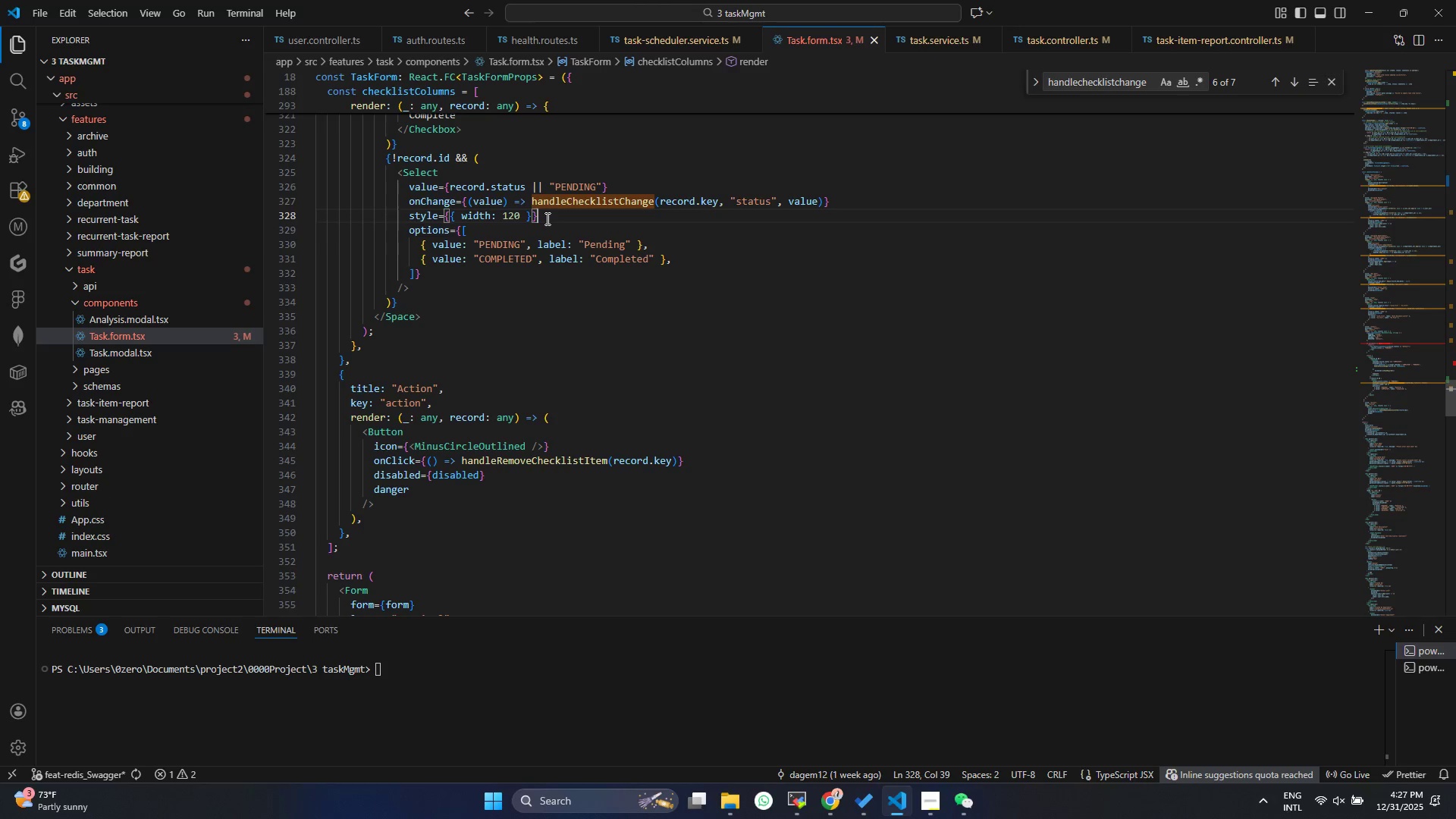 
key(Enter)
 